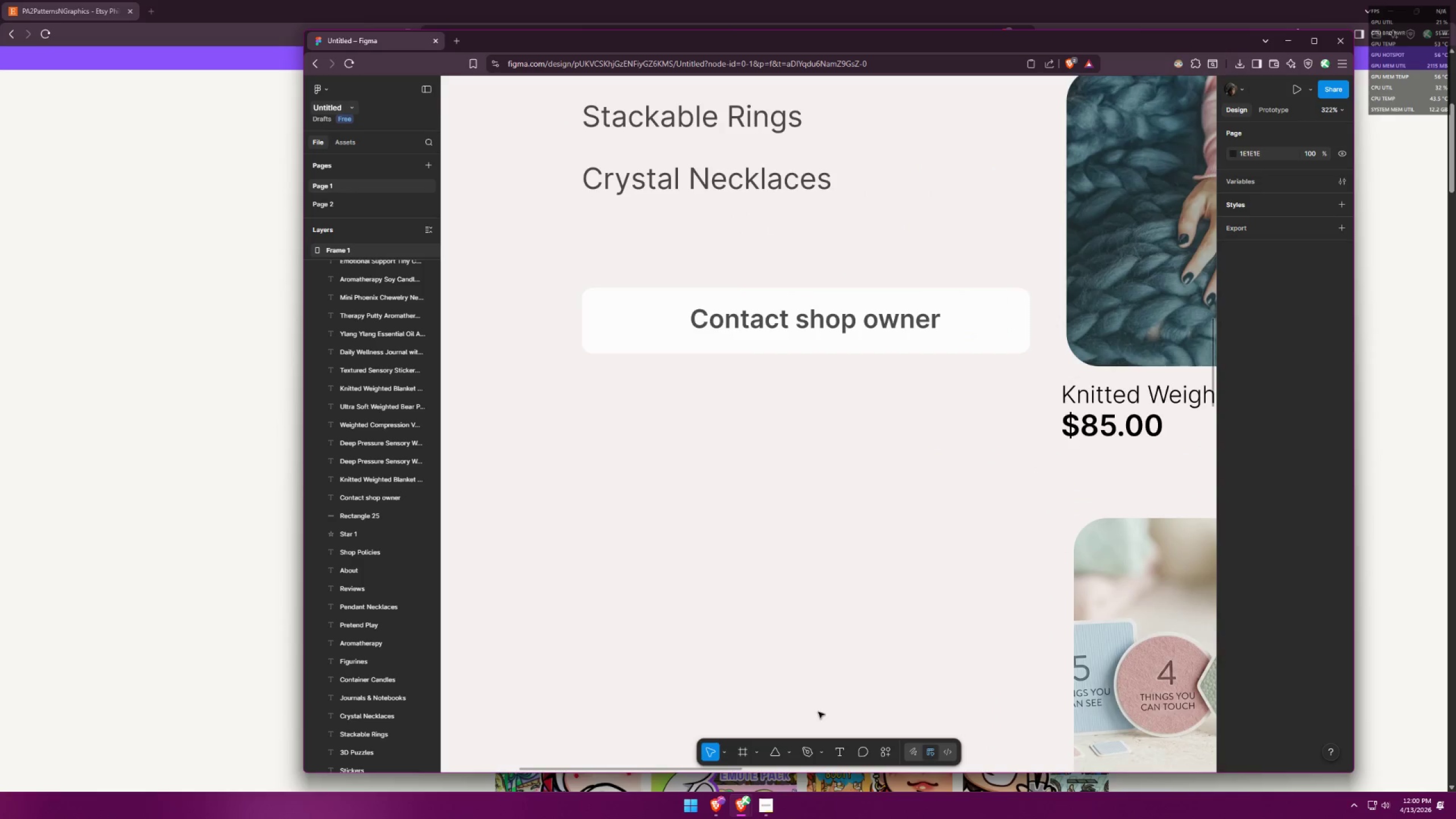 
hold_key(key=ControlLeft, duration=0.33)
scroll: coordinate [703, 536], scroll_direction: up, amount: 11.0
 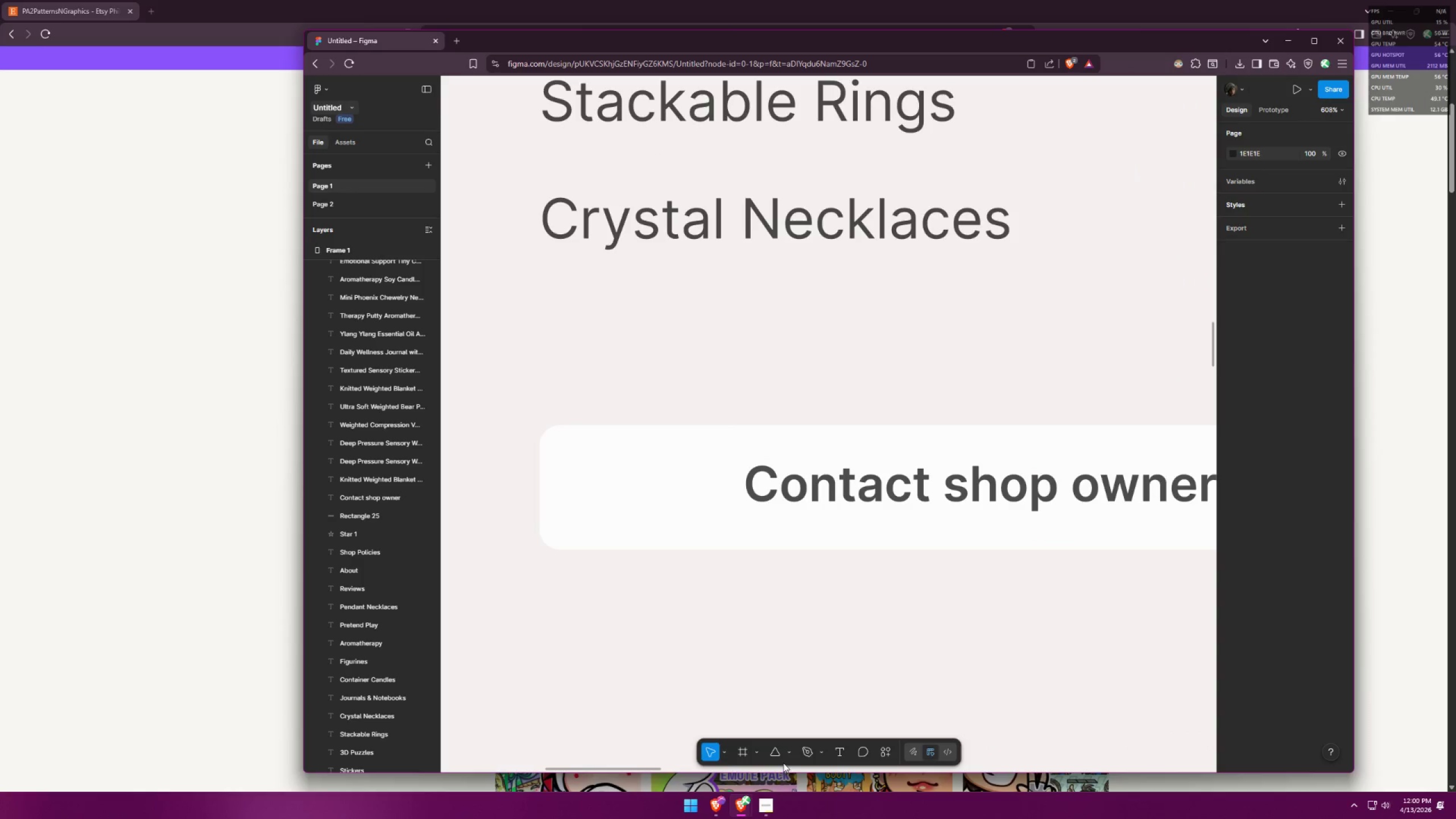 
double_click([787, 753])
 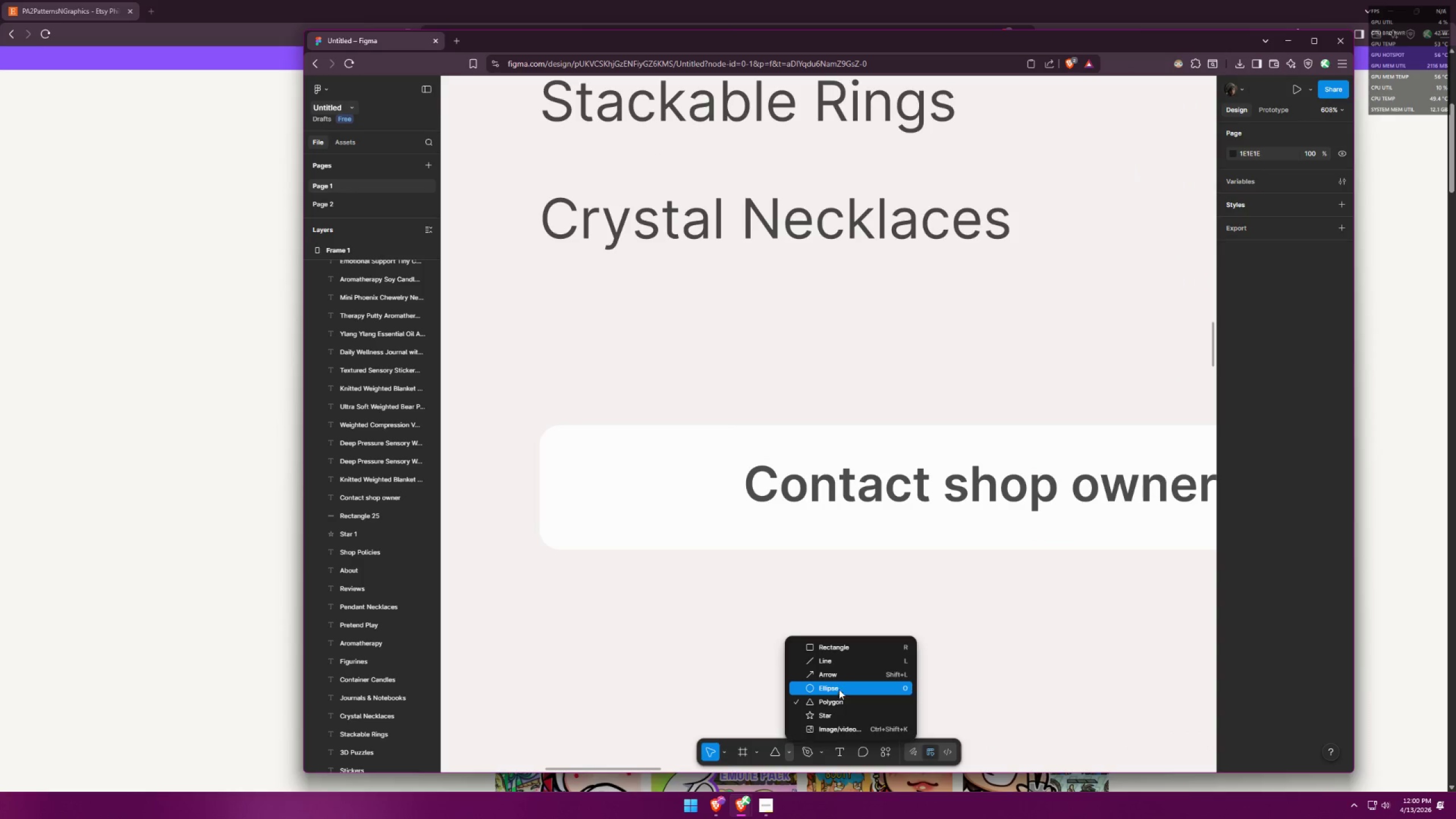 
left_click([846, 648])
 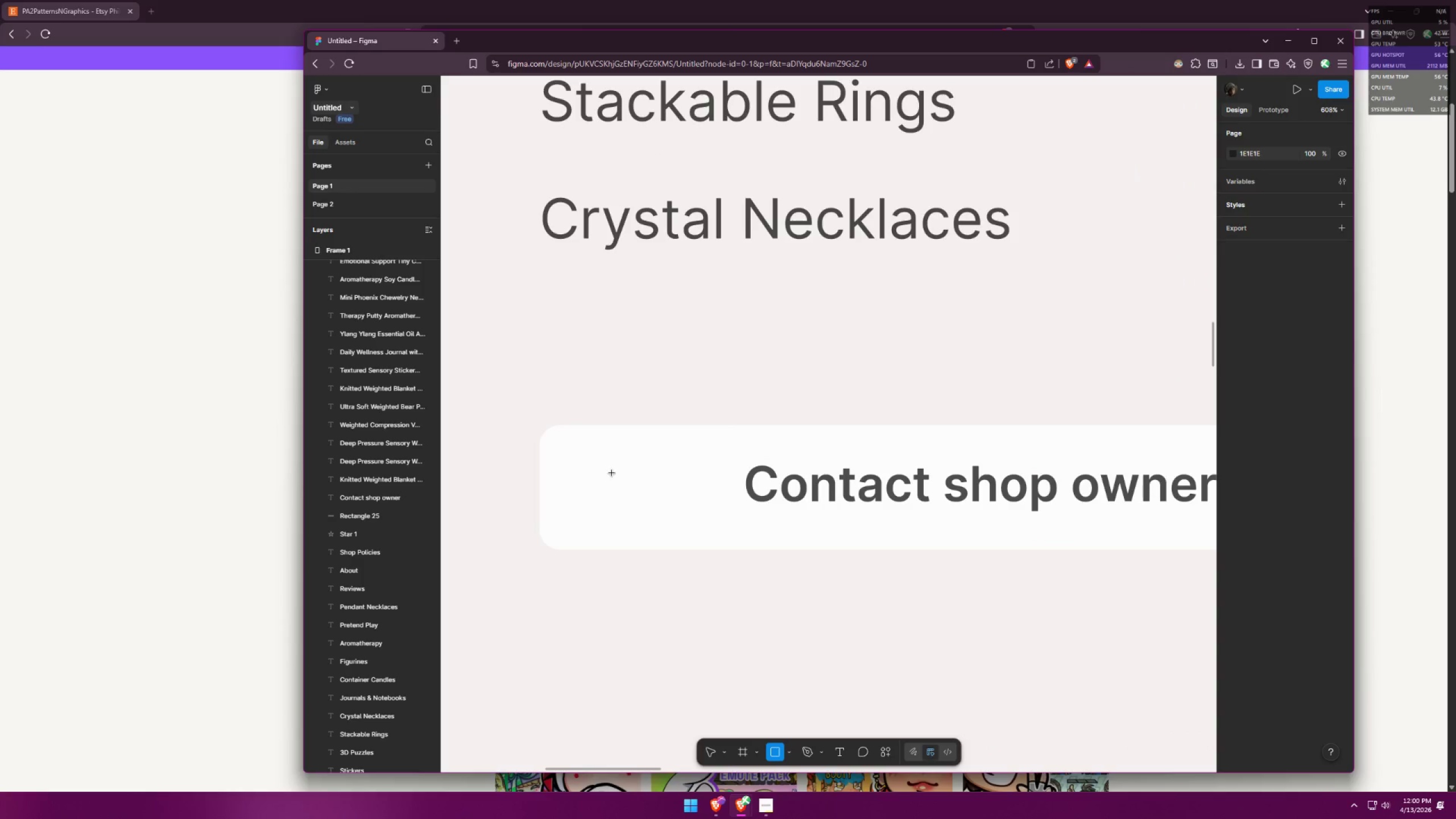 
left_click_drag(start_coordinate=[621, 470], to_coordinate=[690, 514])
 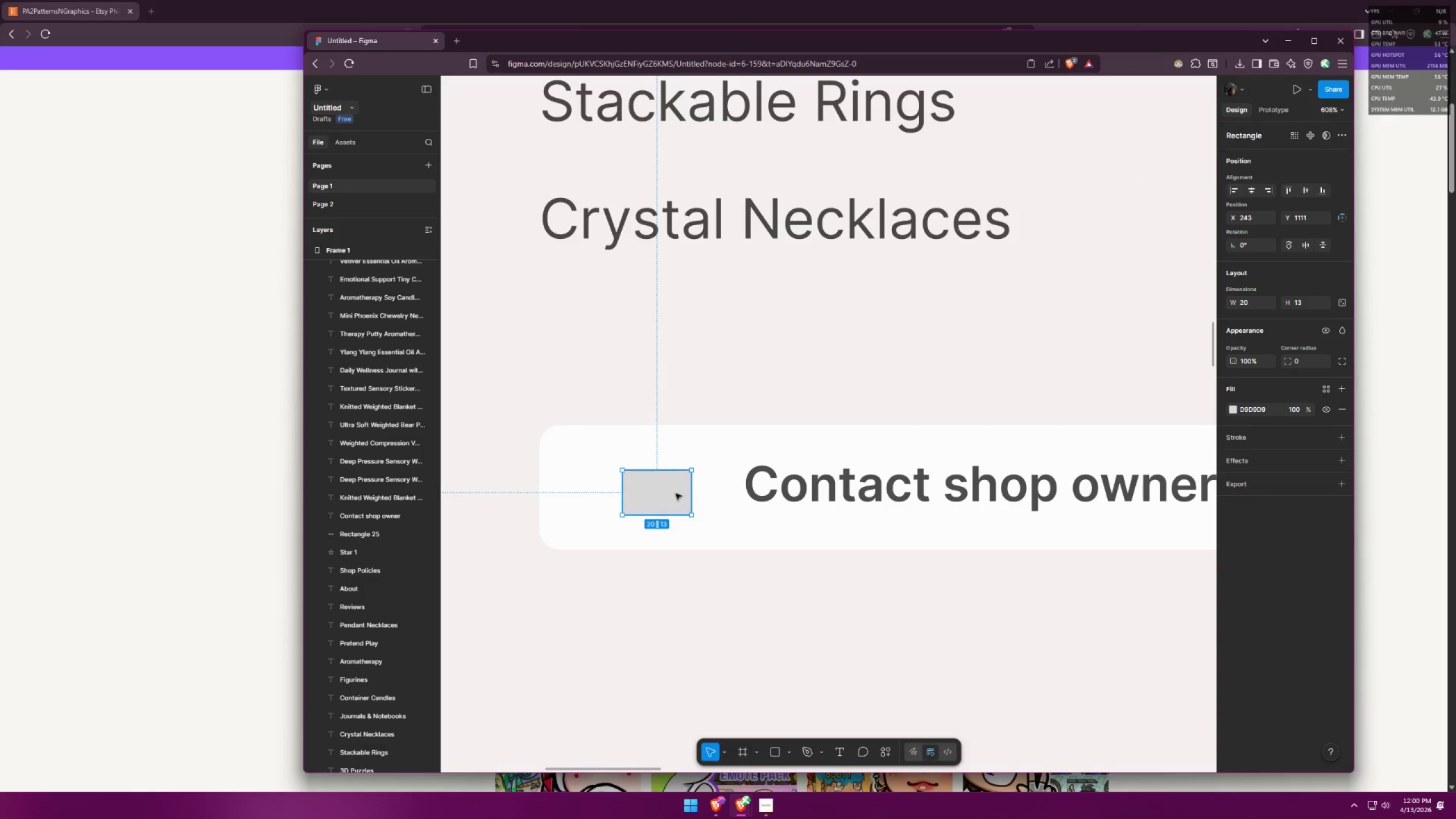 
hold_key(key=ShiftLeft, duration=0.75)
left_click_drag(start_coordinate=[662, 490], to_coordinate=[689, 474])
 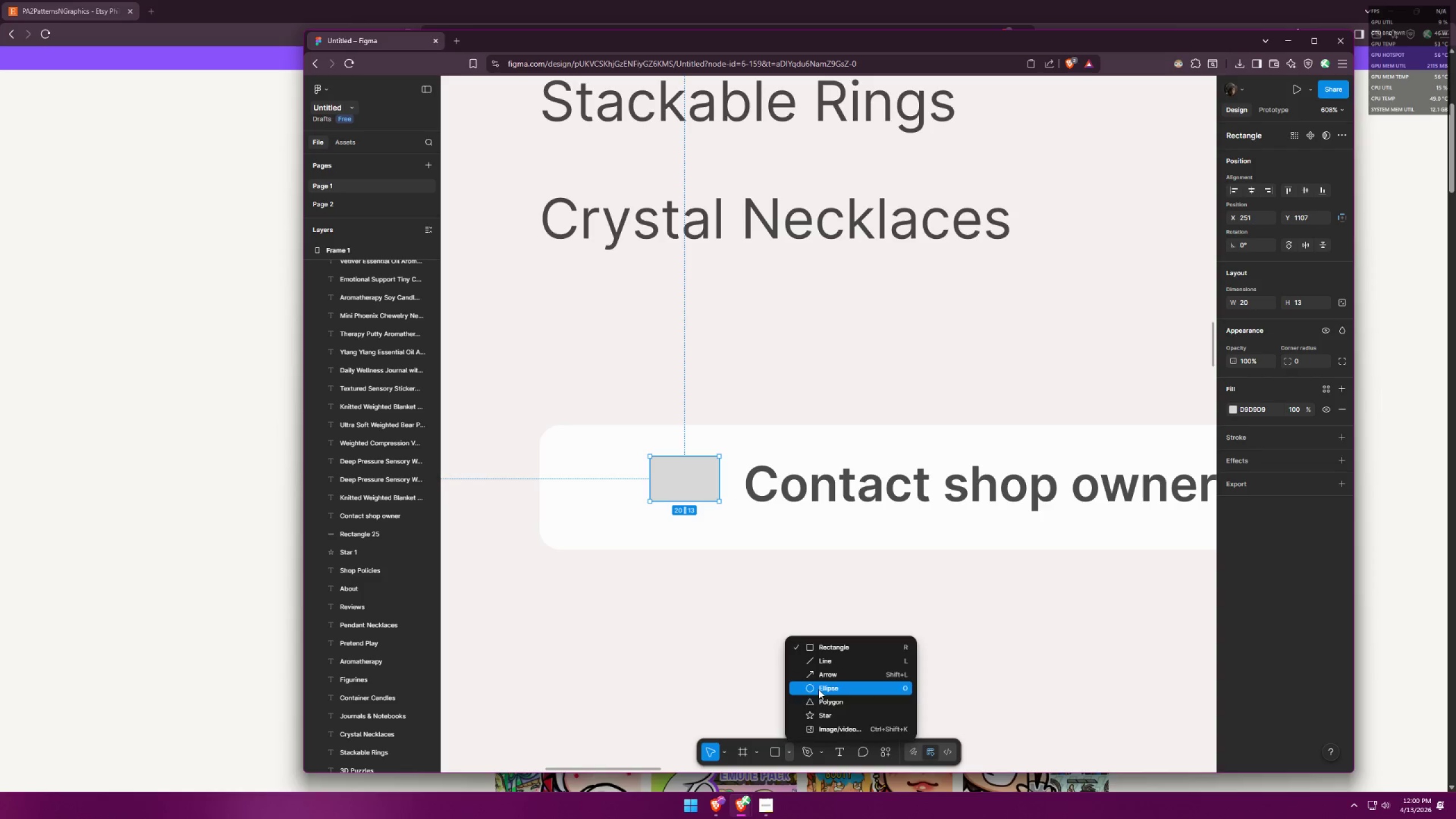 
left_click_drag(start_coordinate=[692, 584], to_coordinate=[713, 606])
 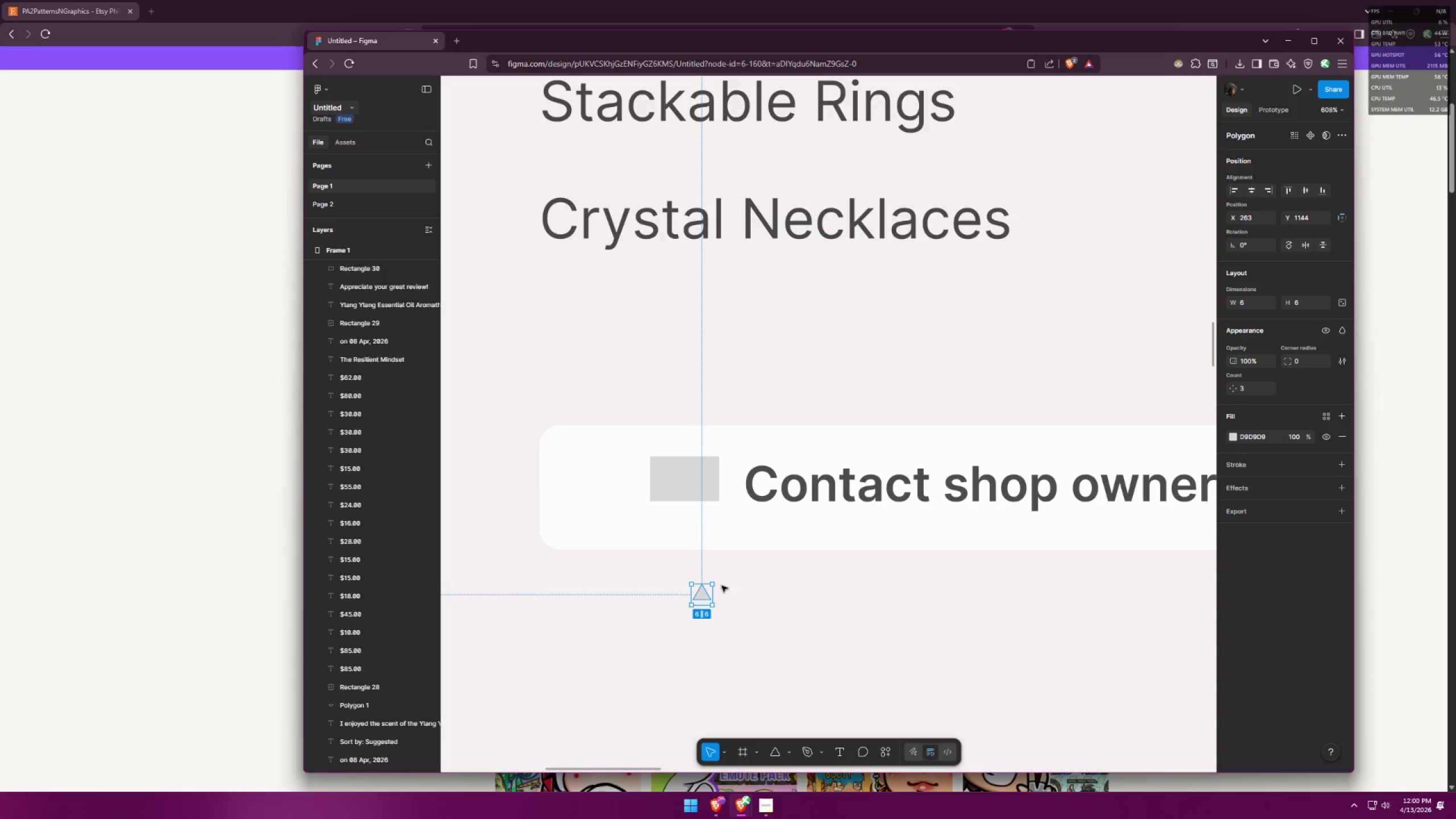 
hold_key(key=ShiftLeft, duration=1.53)
left_click_drag(start_coordinate=[719, 584], to_coordinate=[686, 607])
 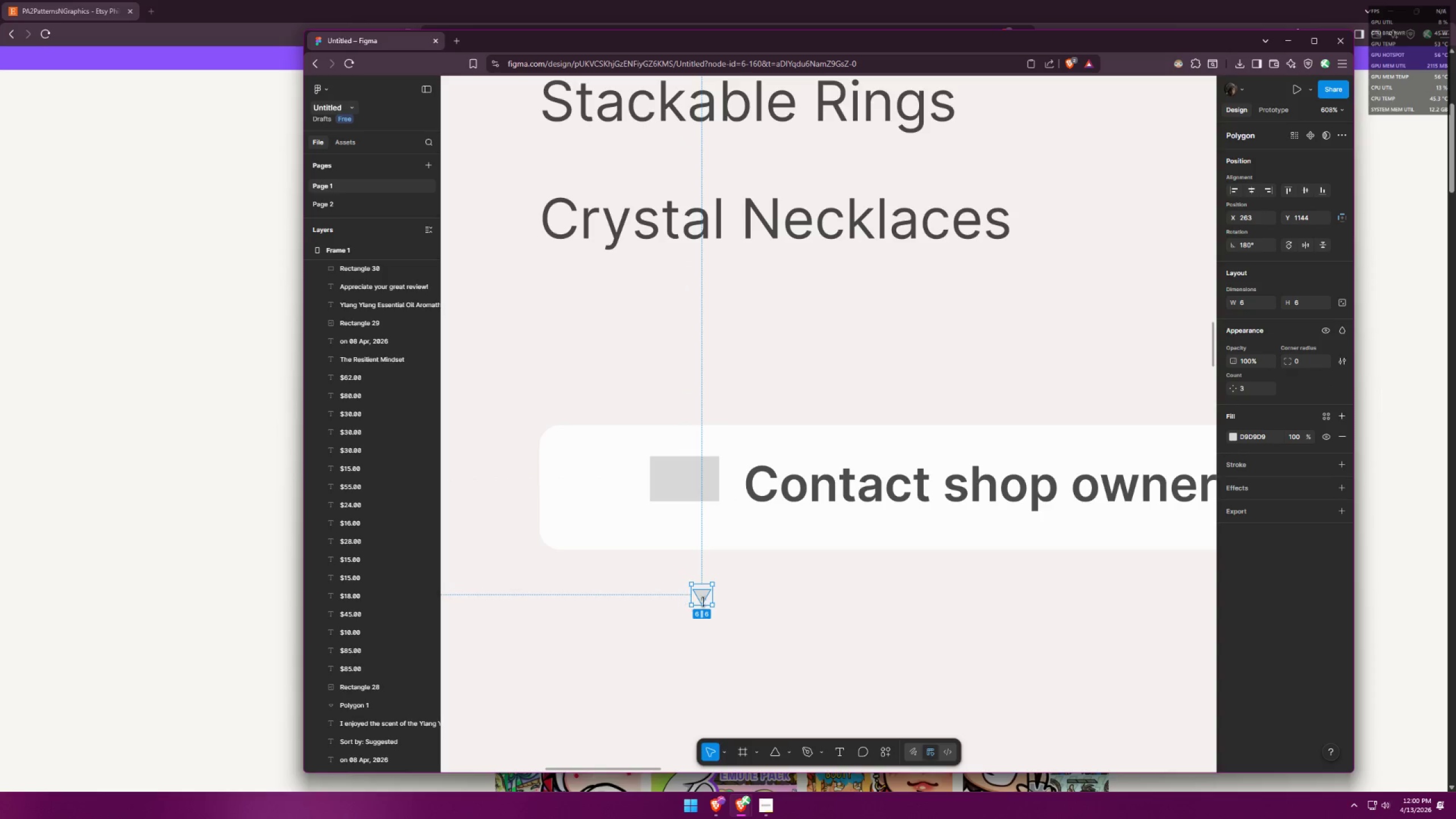 
key(Shift+ShiftLeft)
 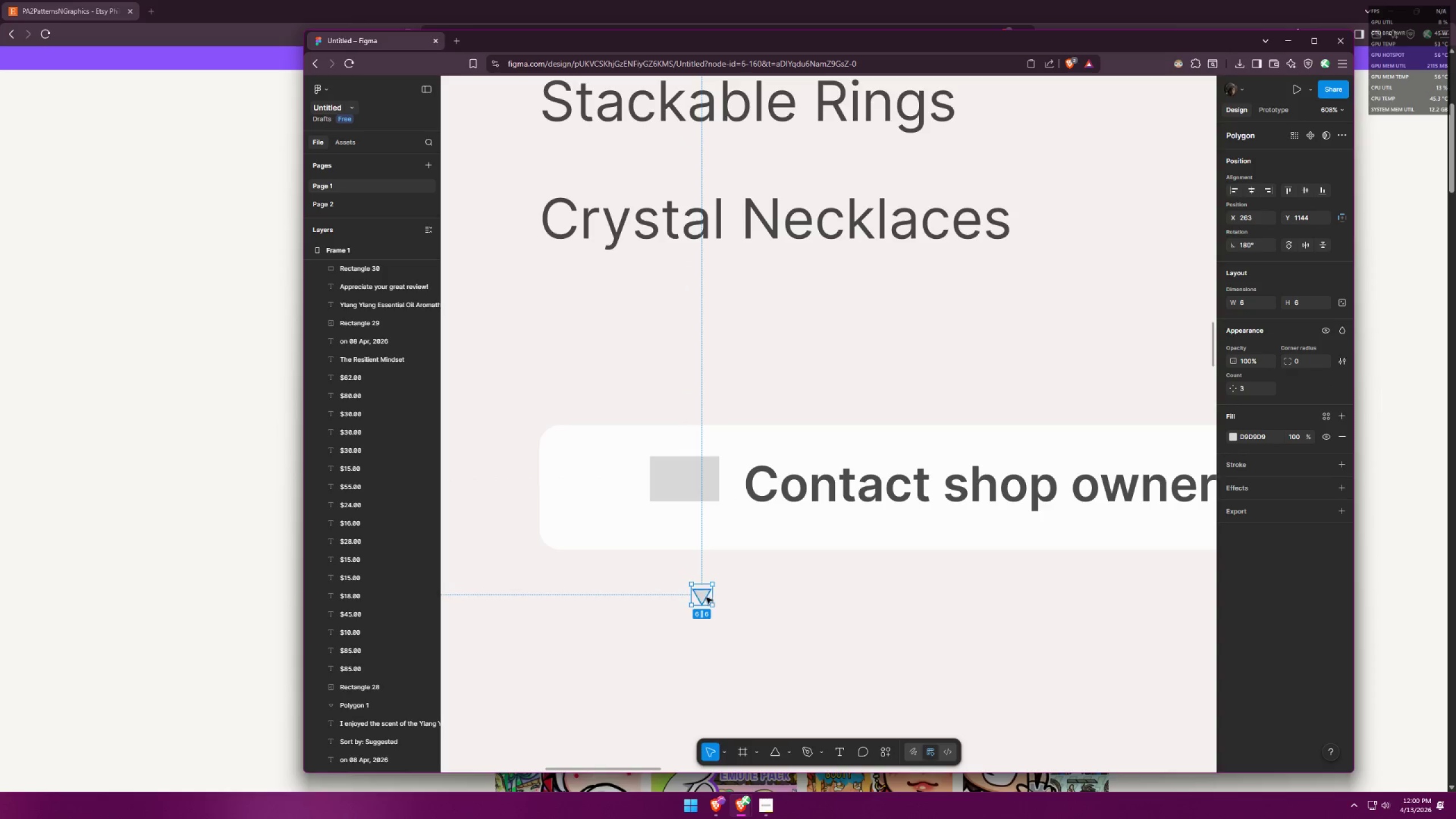 
left_click_drag(start_coordinate=[704, 598], to_coordinate=[663, 508])
 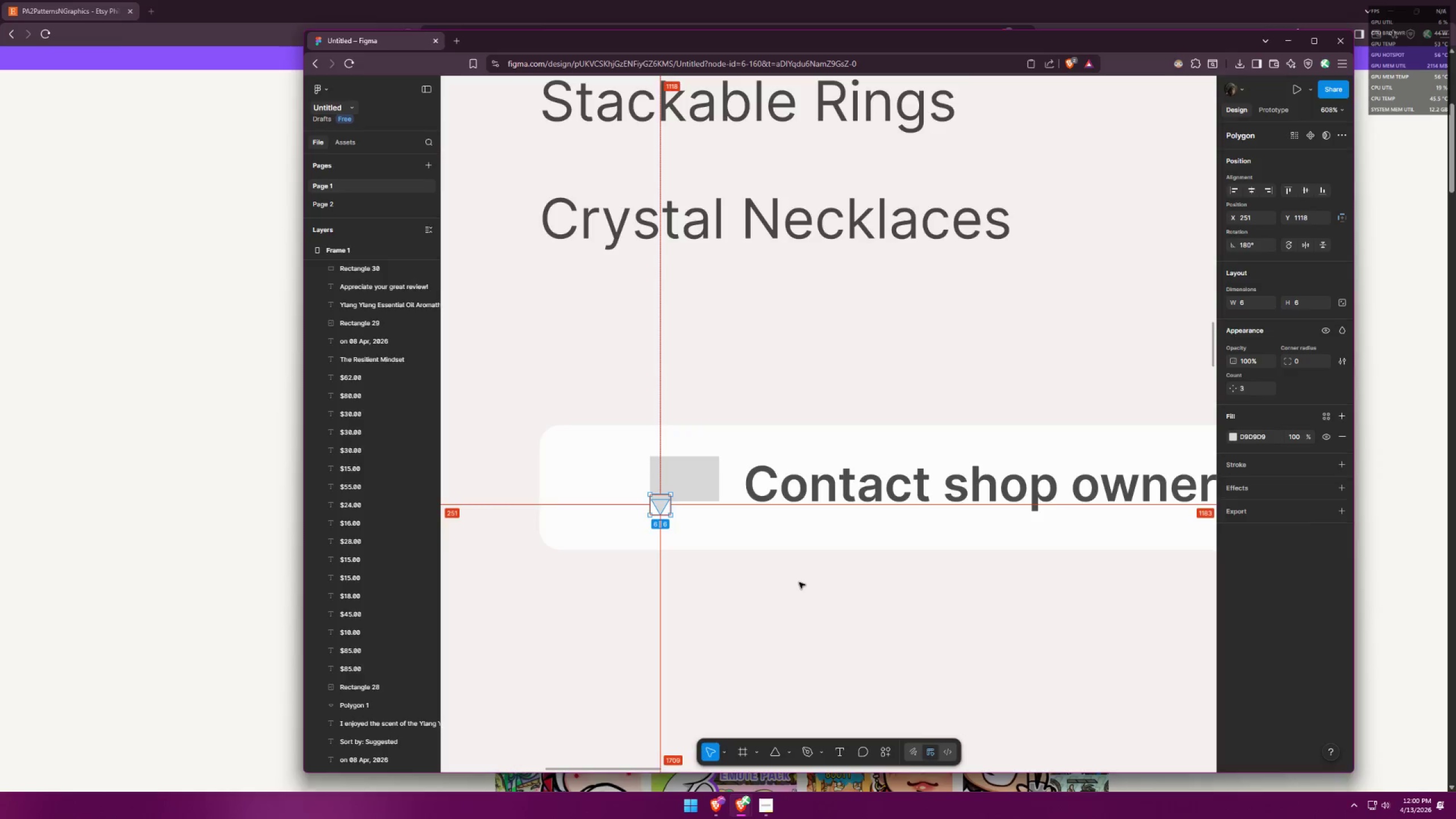 
key(Alt+AltLeft)
 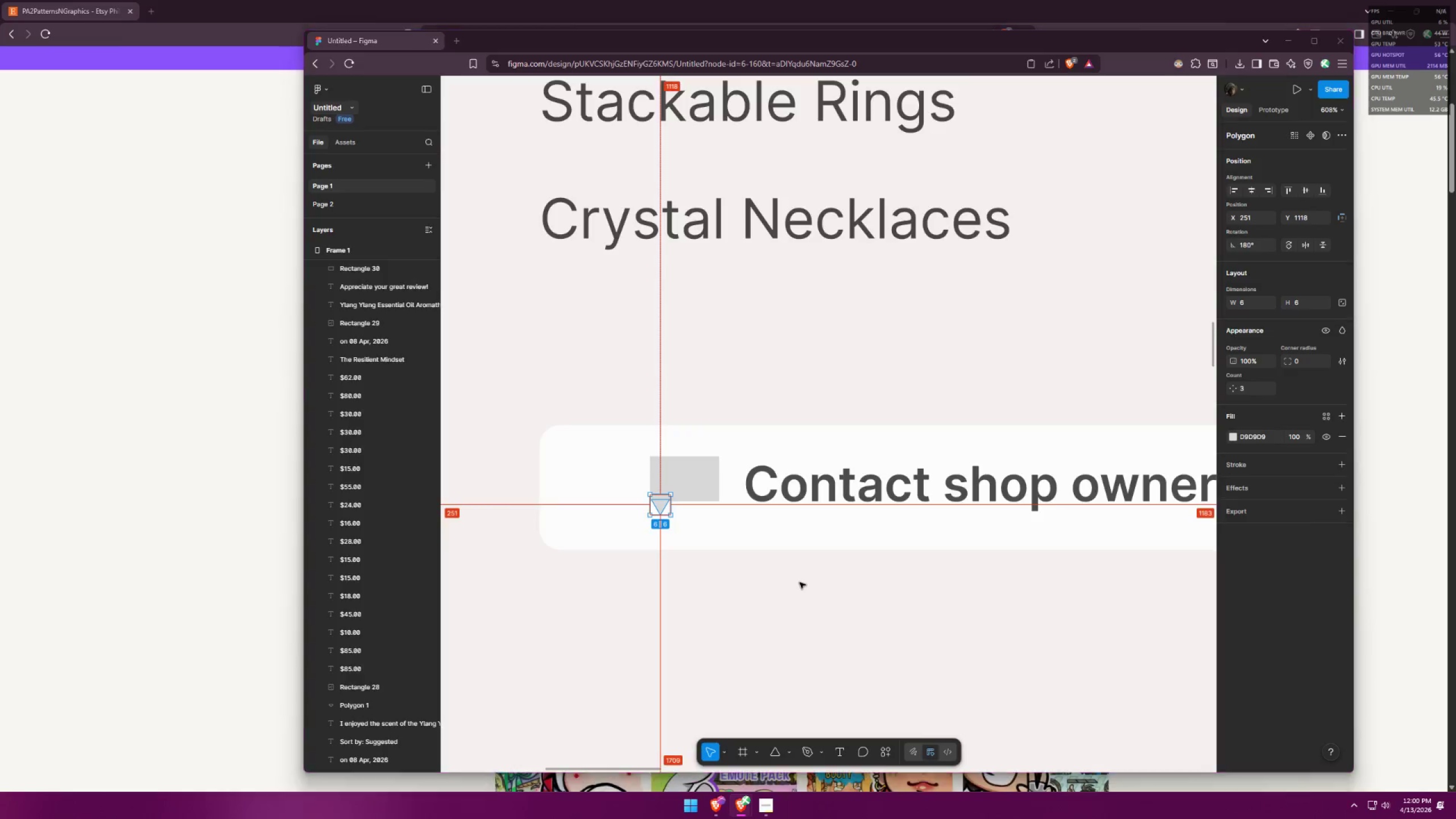 
key(Alt+Tab)
 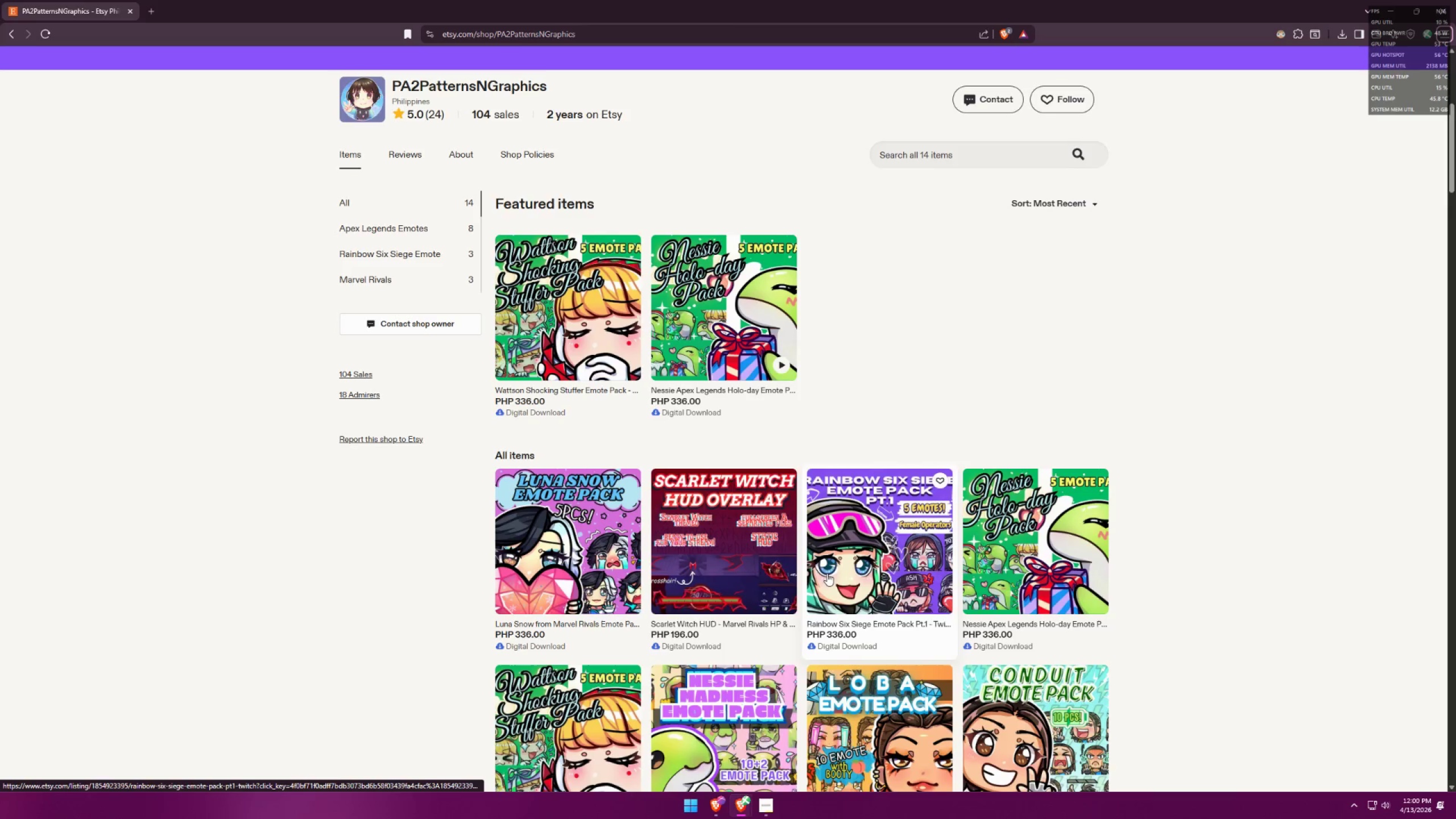 
key(Alt+AltLeft)
 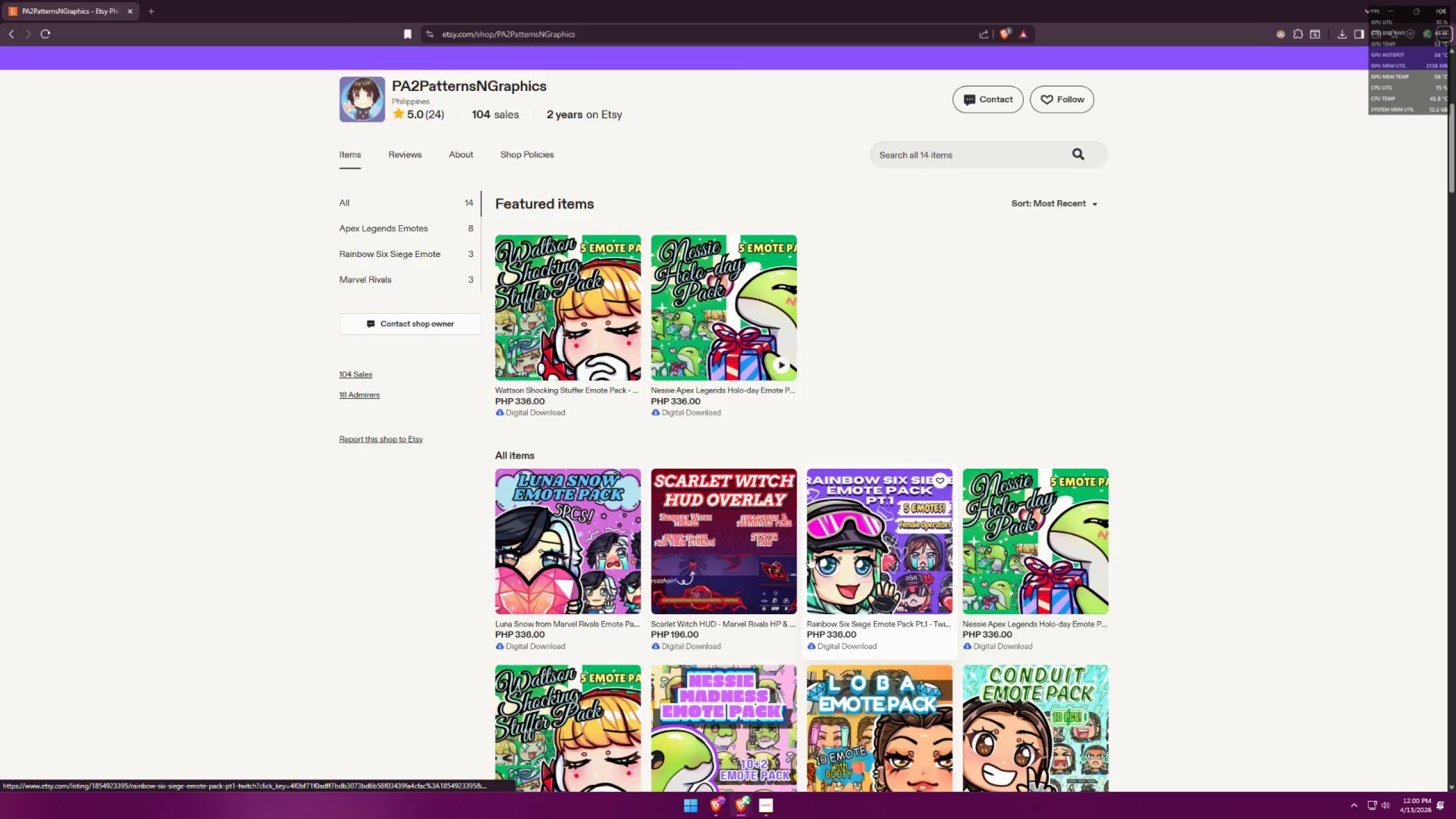 
key(Alt+Tab)
 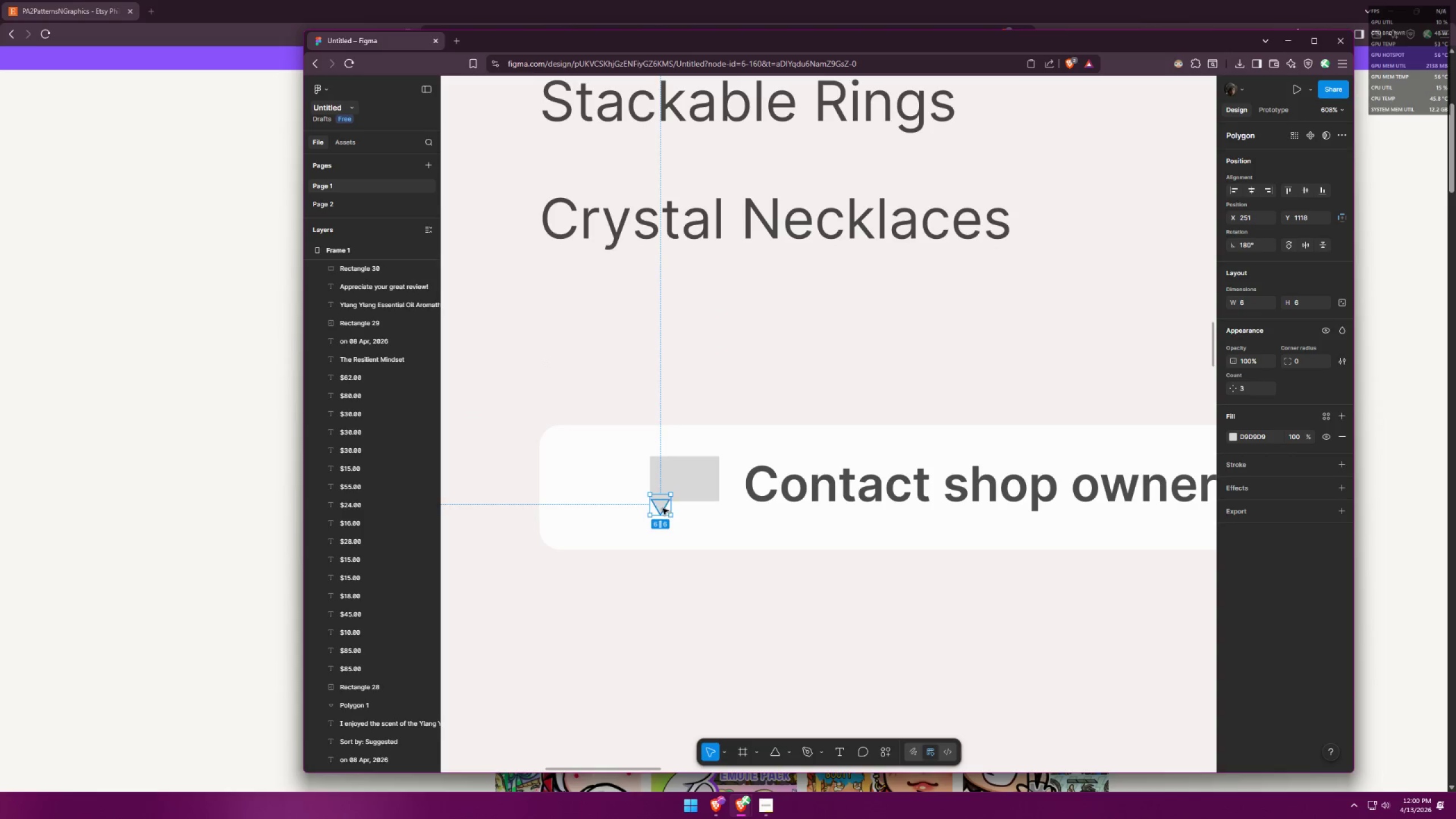 
hold_key(key=ShiftLeft, duration=1.39)
left_click_drag(start_coordinate=[661, 506], to_coordinate=[667, 505])
 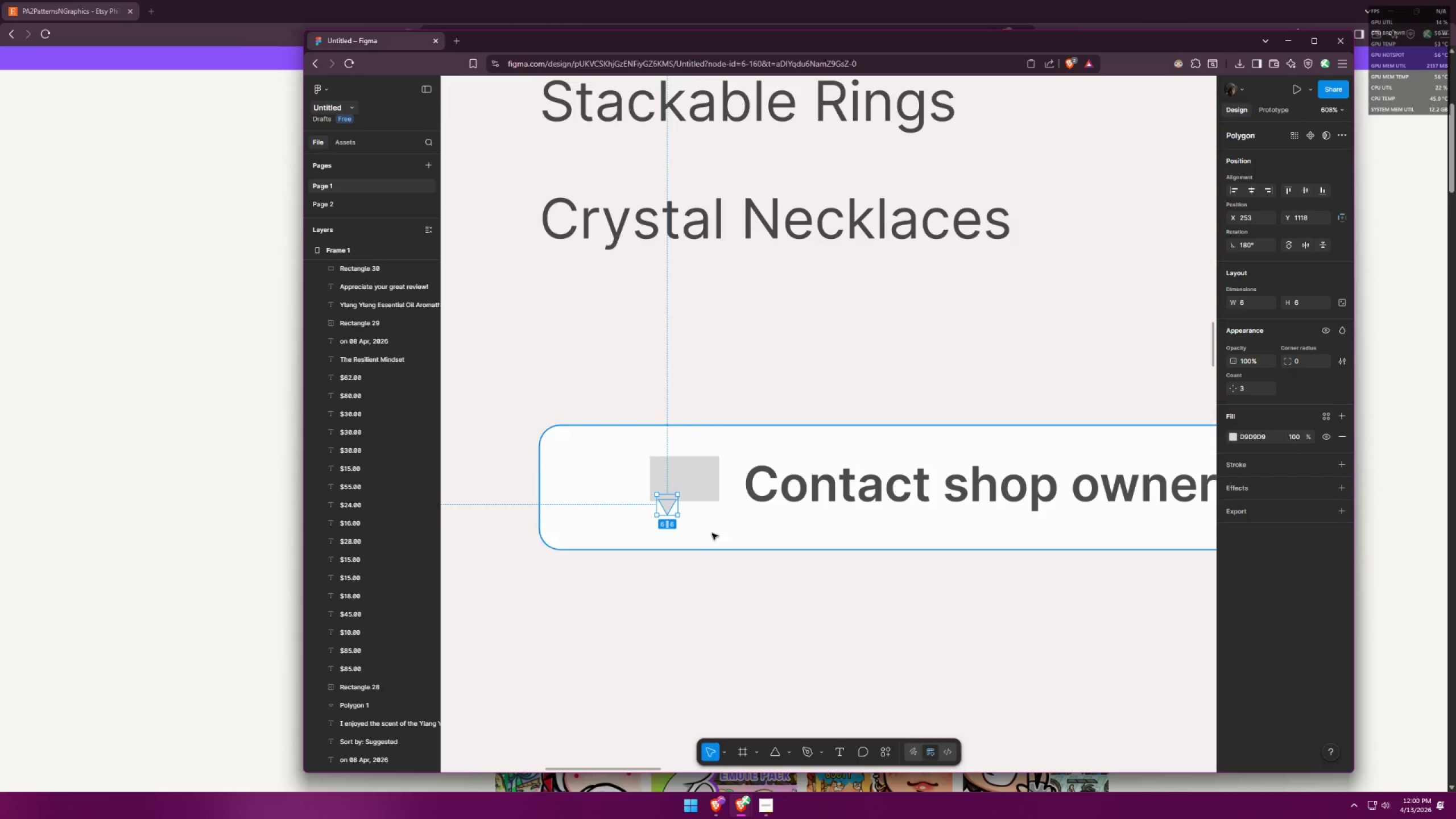 
key(Alt+AltLeft)
 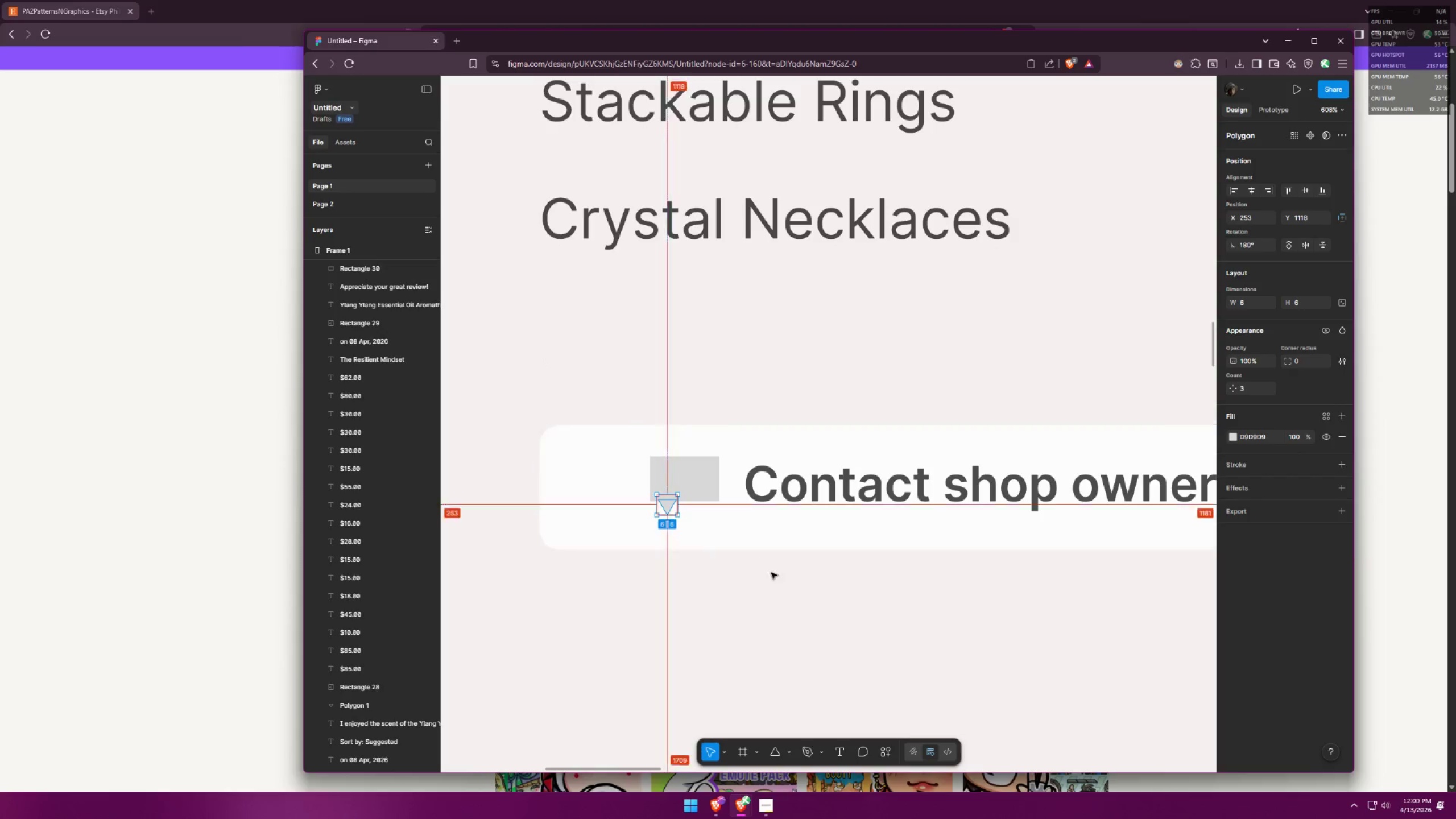 
key(Alt+Tab)
 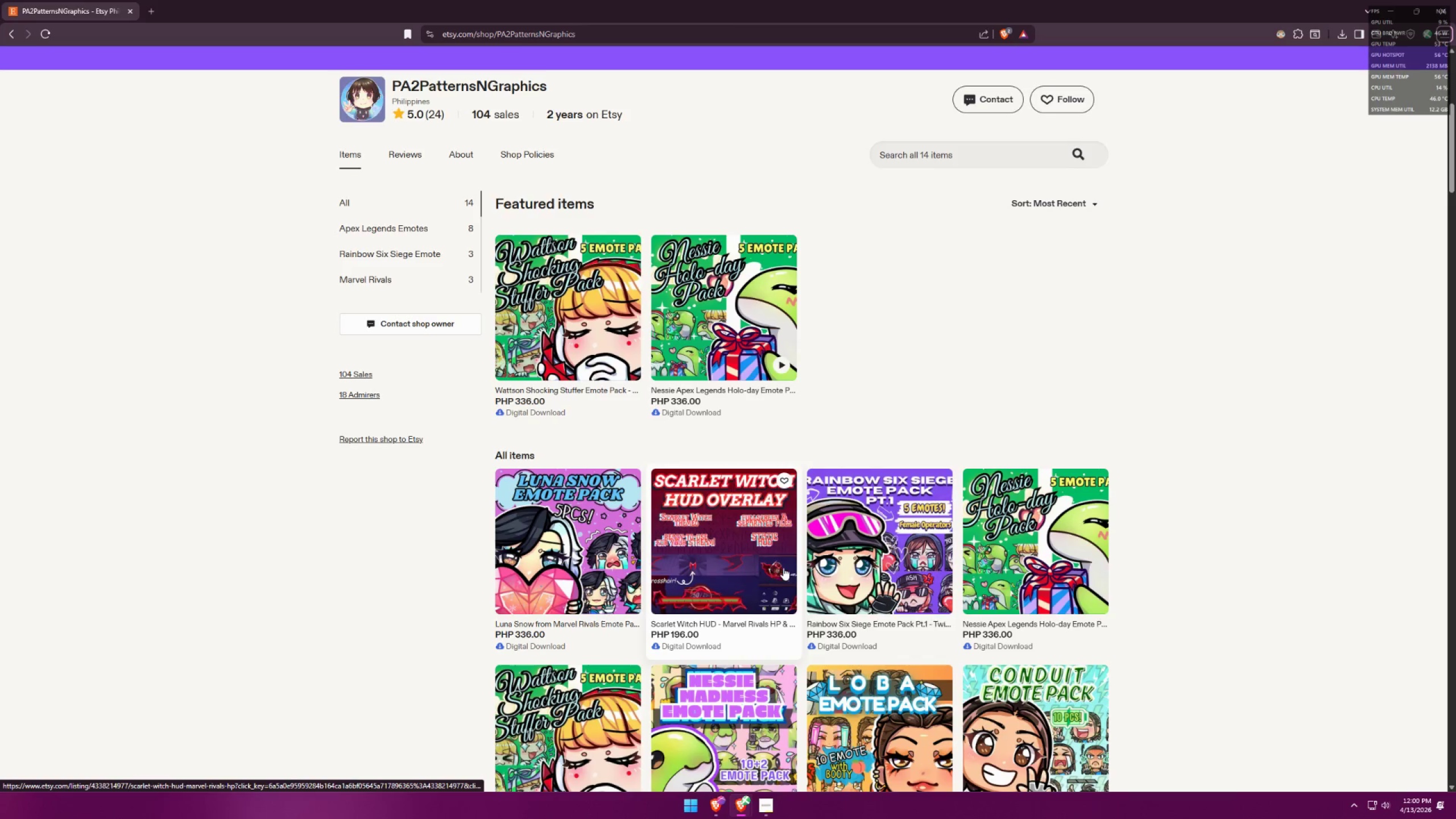 
key(Alt+AltLeft)
 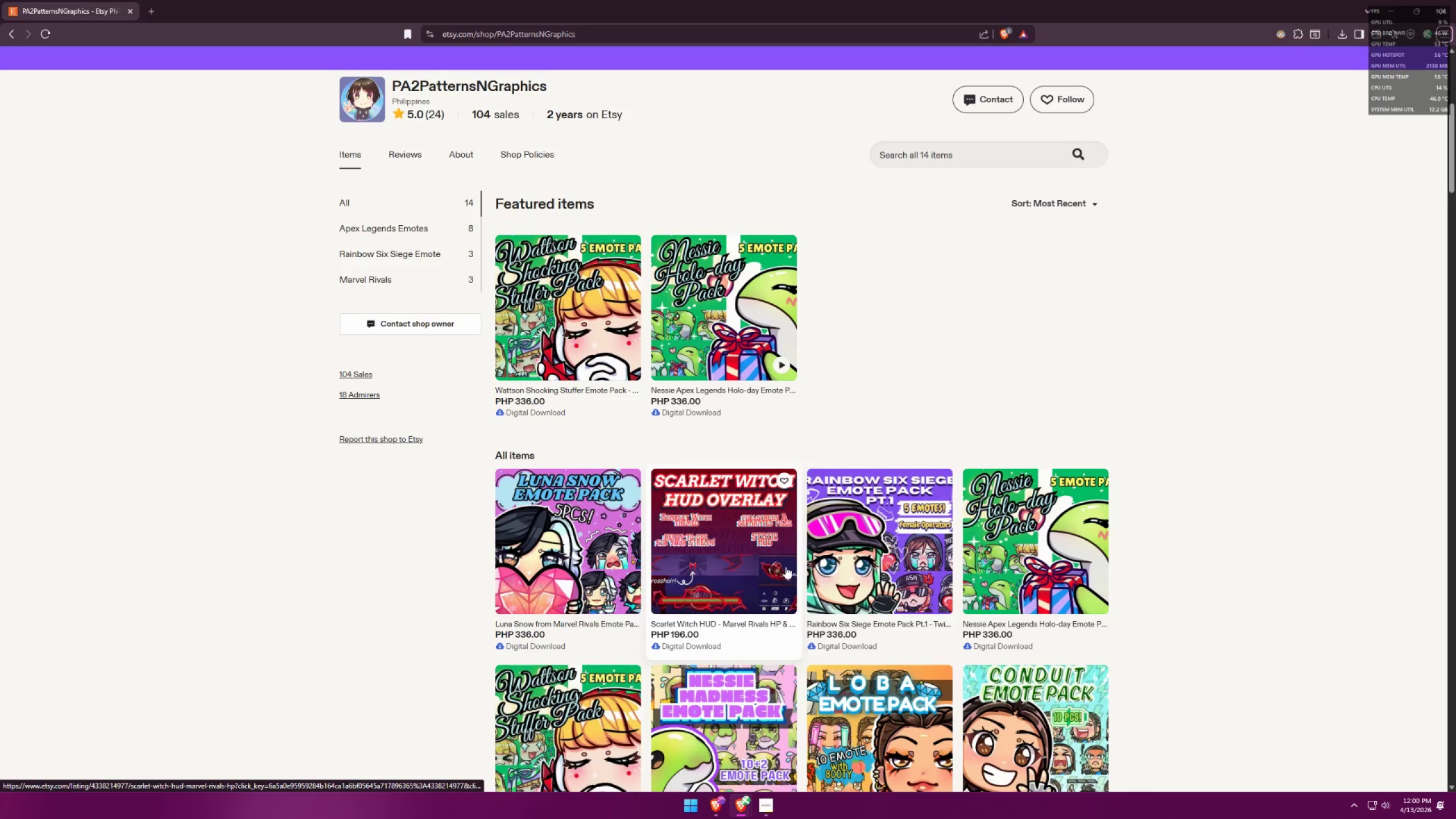 
key(Alt+Tab)
 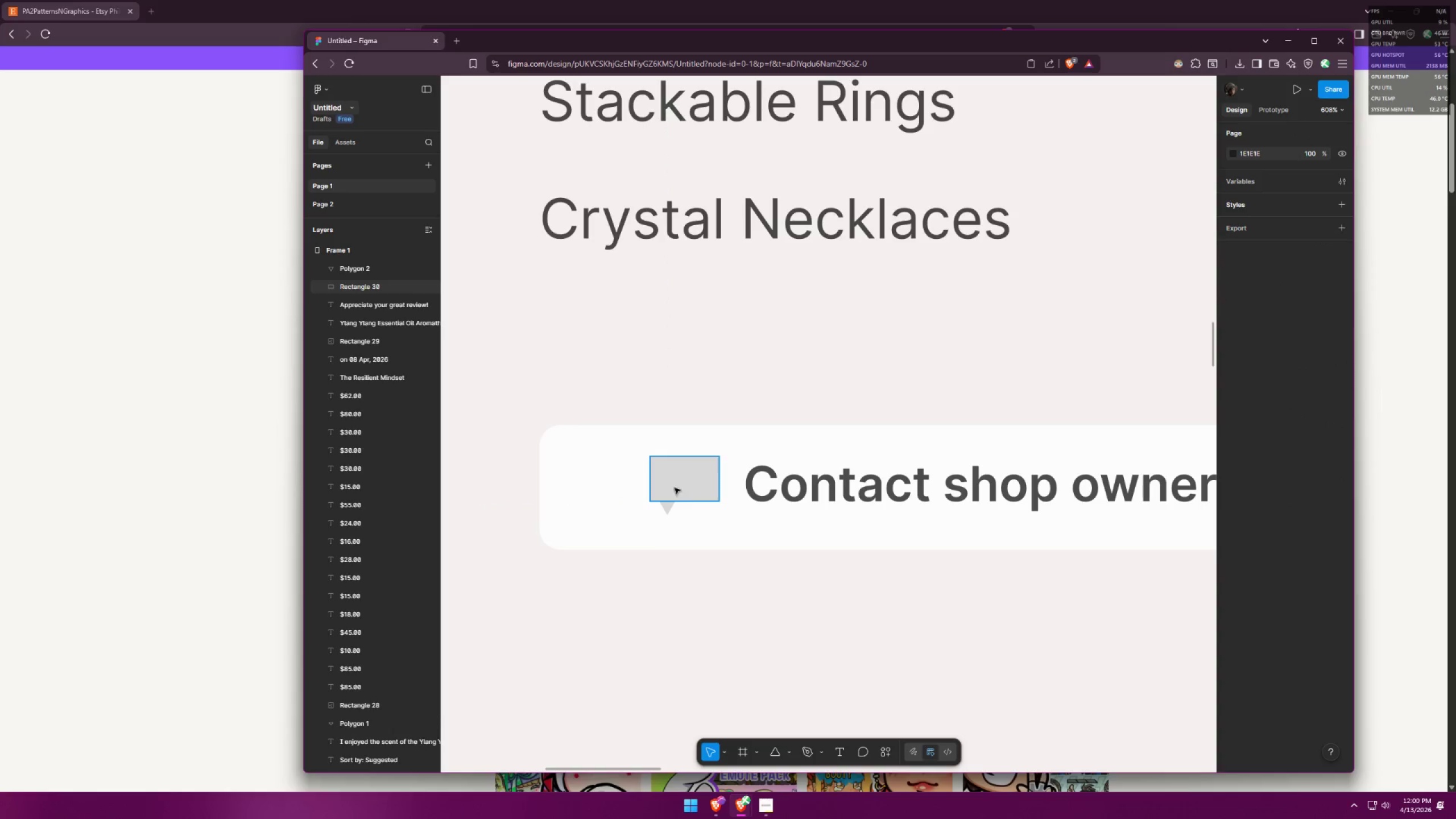 
left_click_drag(start_coordinate=[639, 464], to_coordinate=[677, 516])
 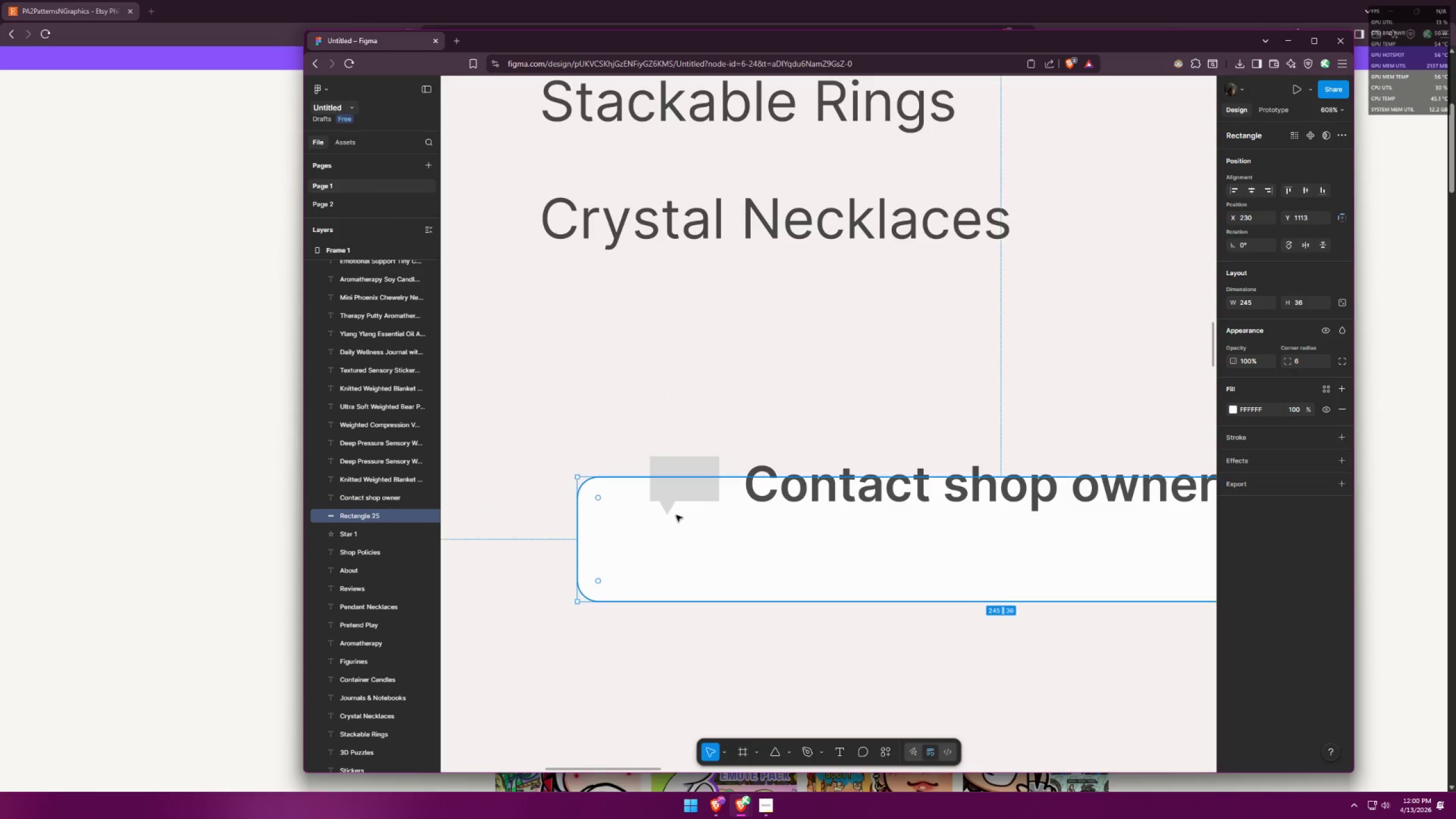 
key(Control+ControlLeft)
 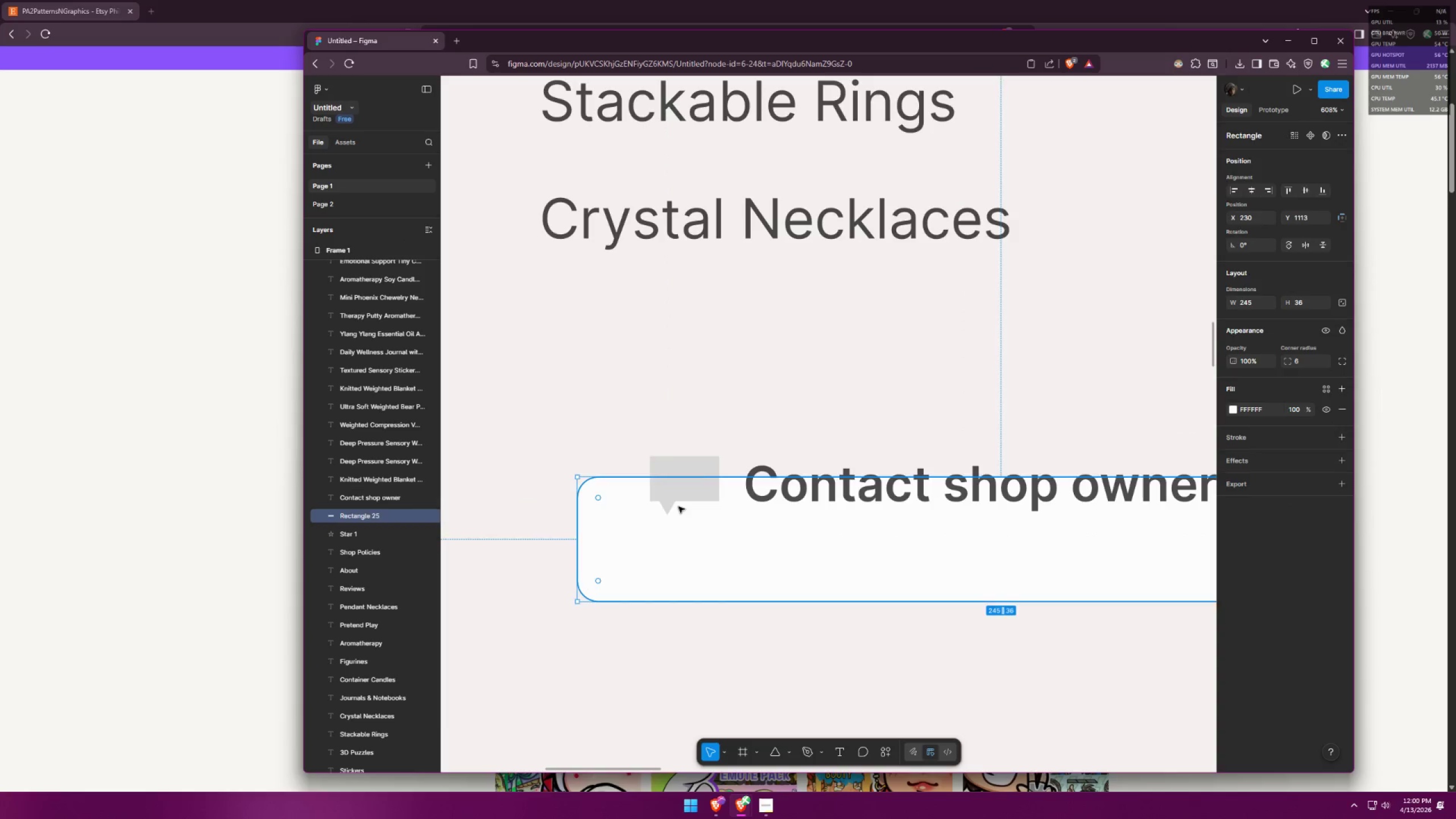 
key(Control+Z)
 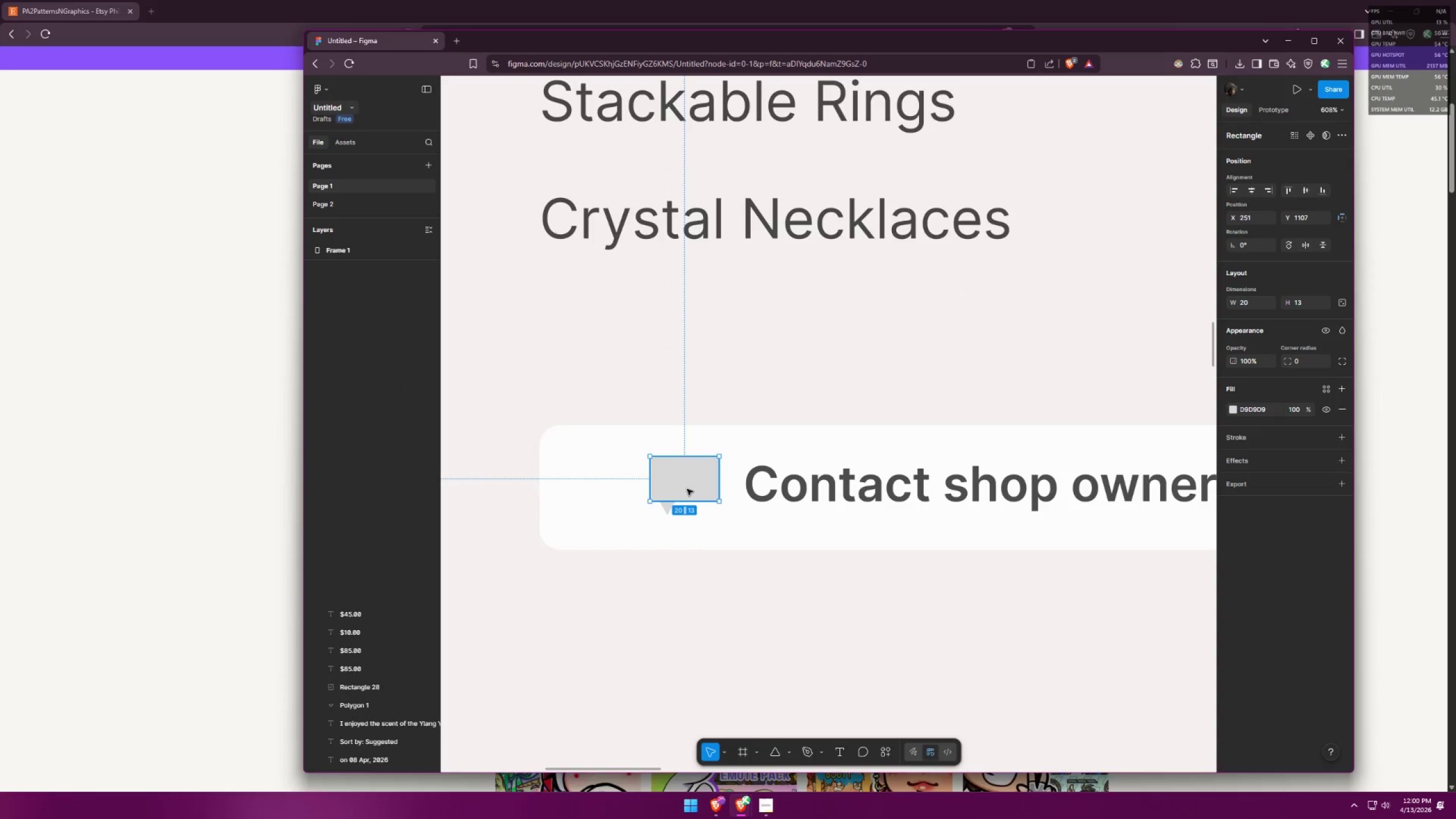 
hold_key(key=ShiftLeft, duration=0.67)
left_click([670, 508])
 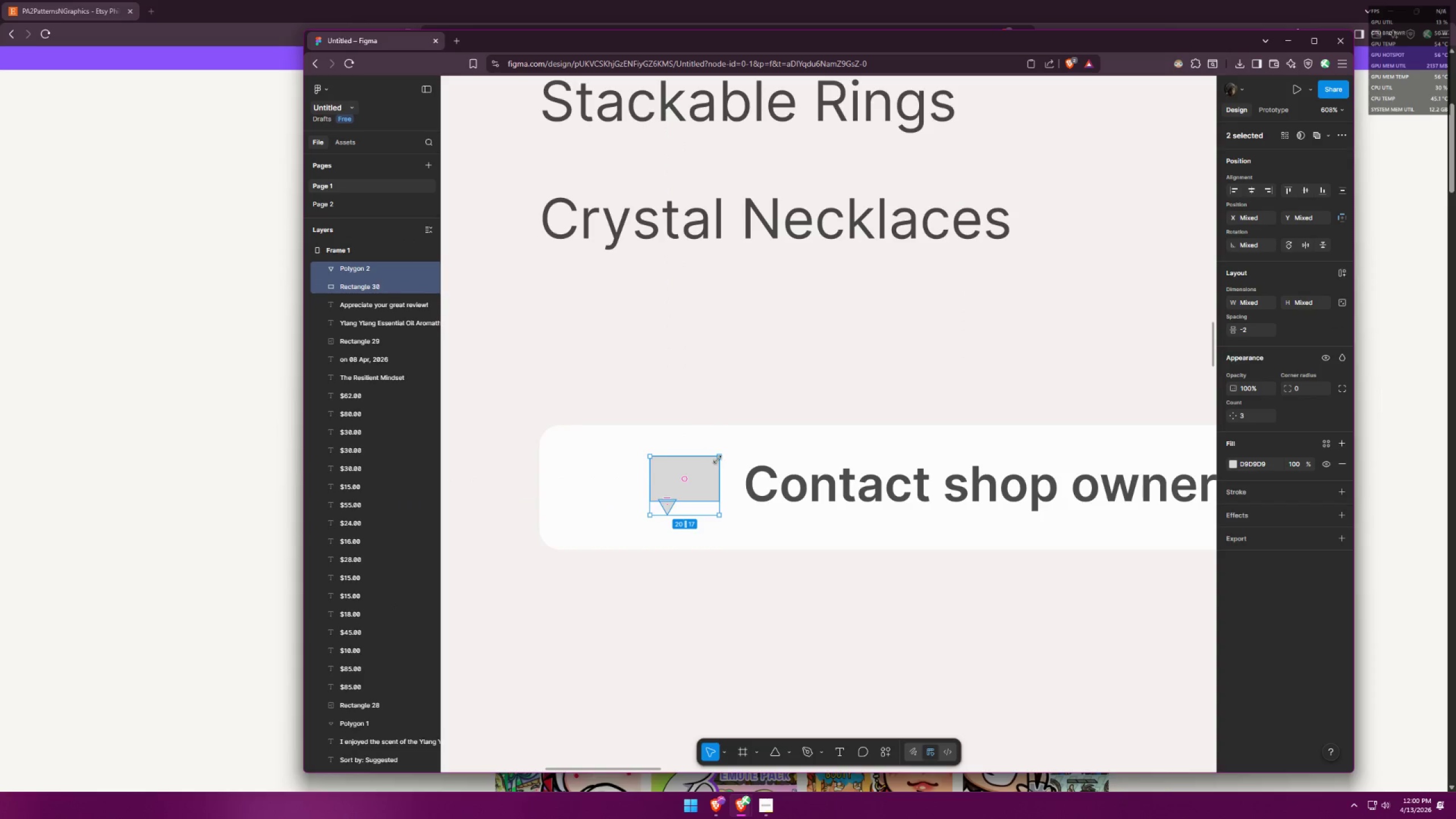 
hold_key(key=ShiftLeft, duration=0.72)
left_click_drag(start_coordinate=[719, 457], to_coordinate=[710, 467])
 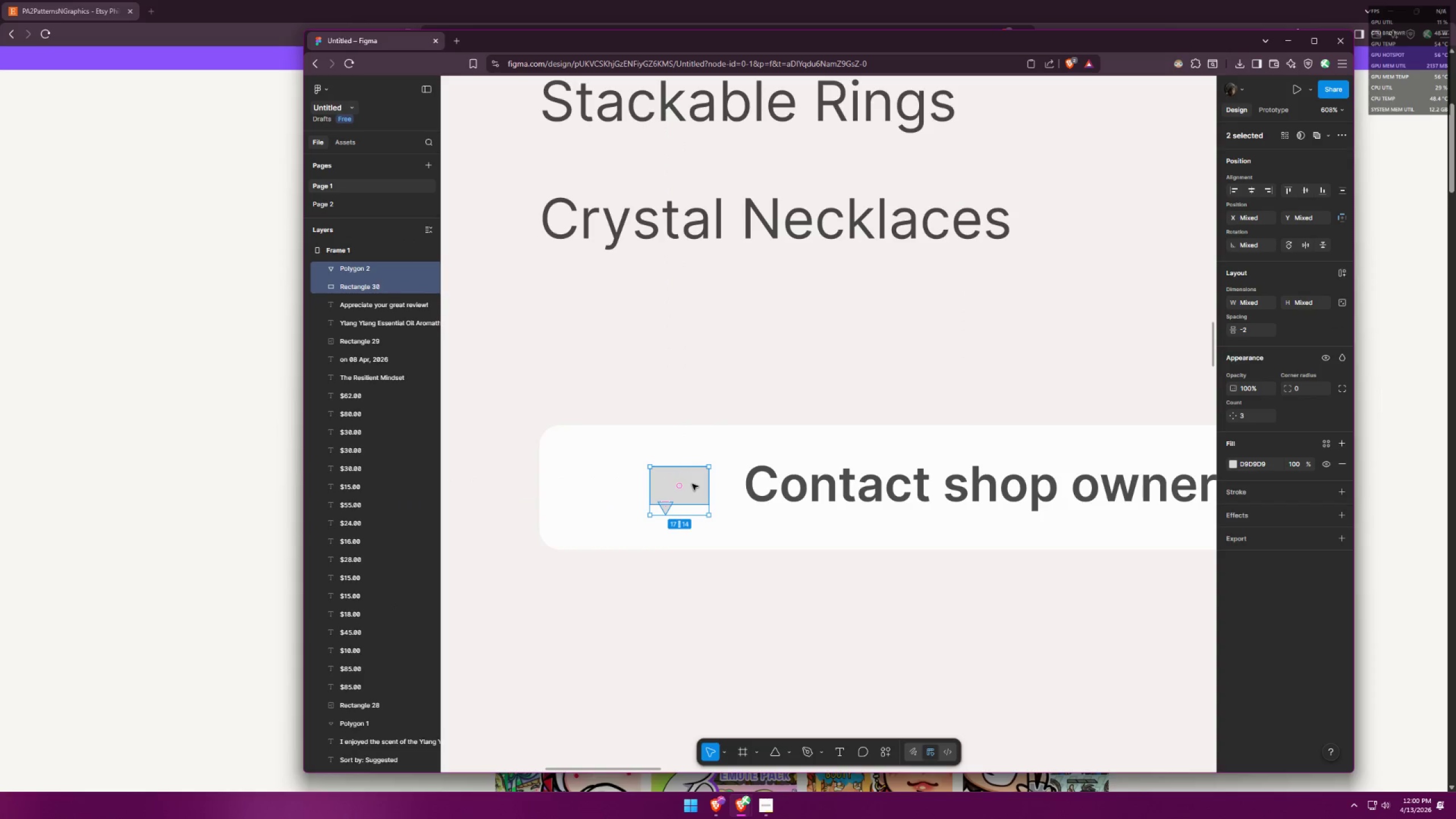 
left_click_drag(start_coordinate=[692, 489], to_coordinate=[709, 489])
 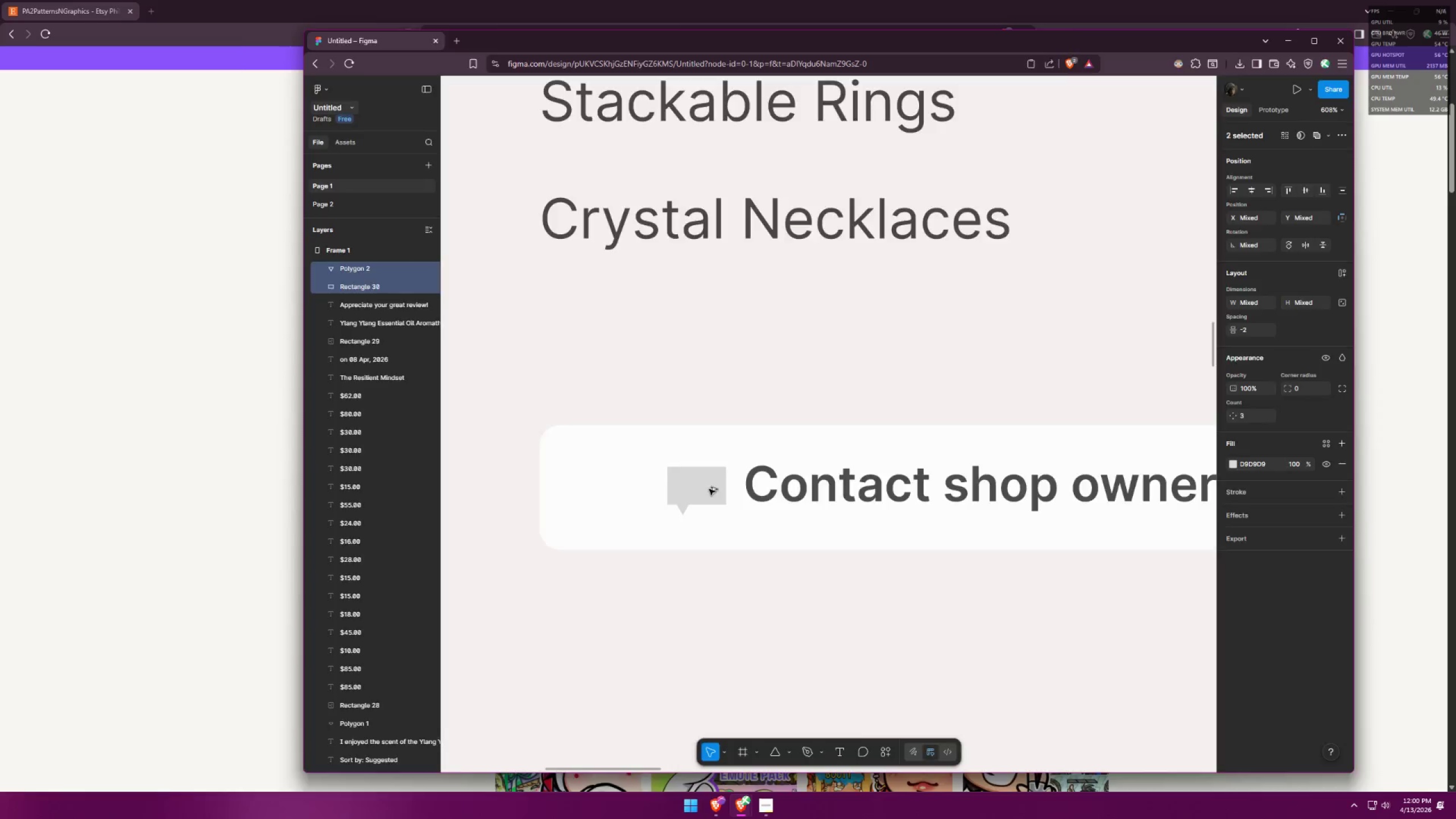 
key(Alt+AltLeft)
 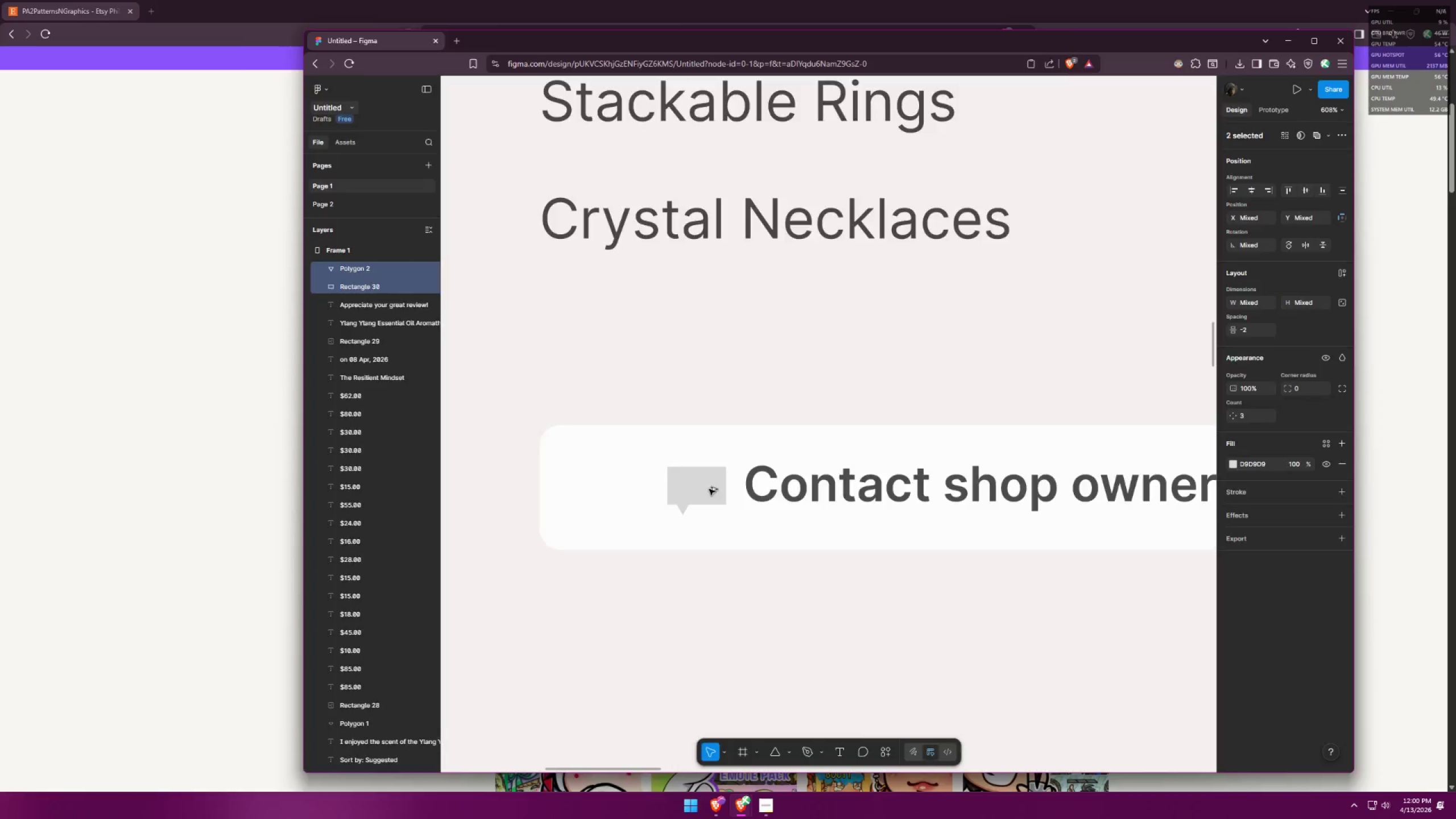 
key(Alt+Tab)
 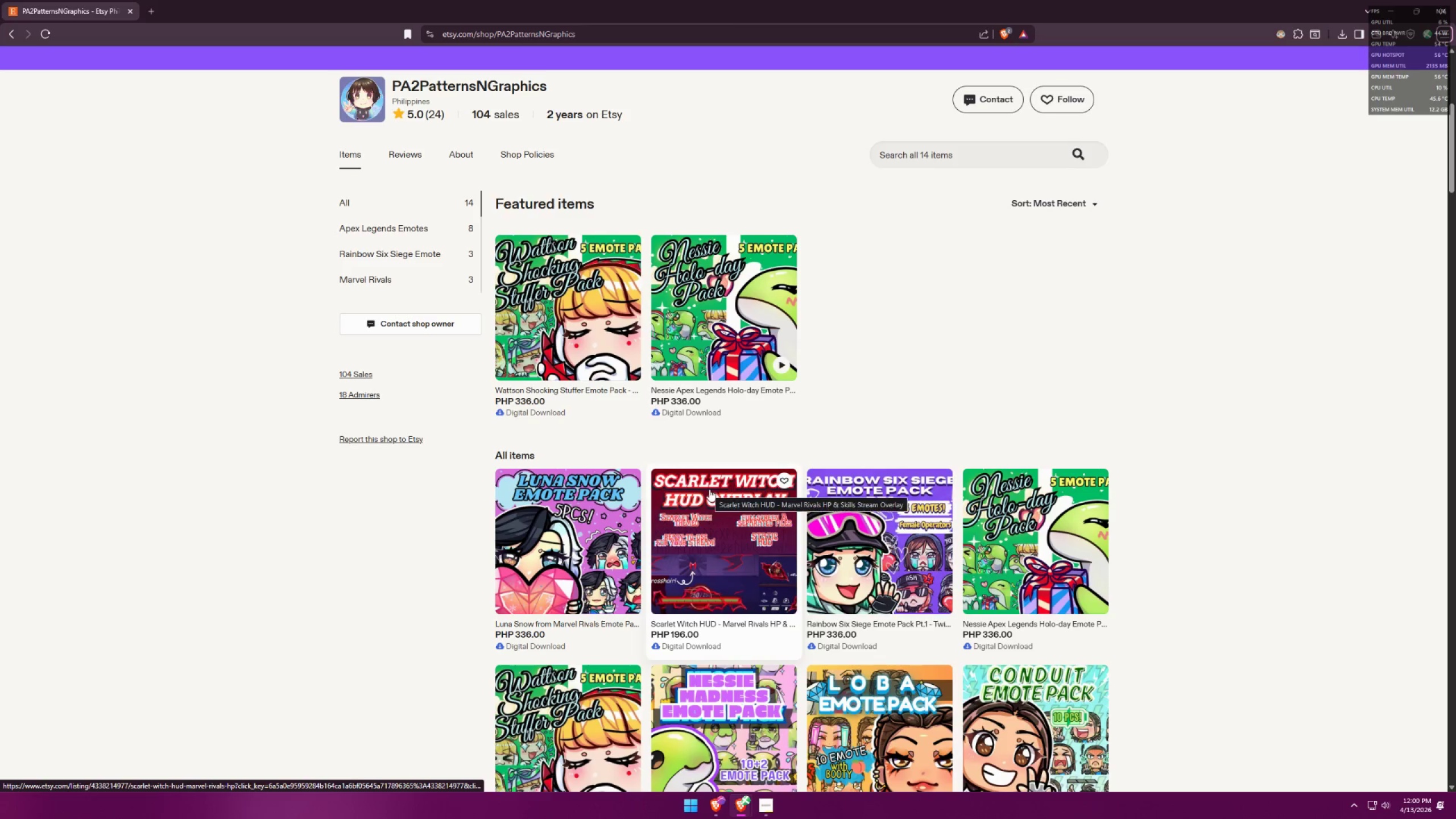 
key(Alt+AltLeft)
 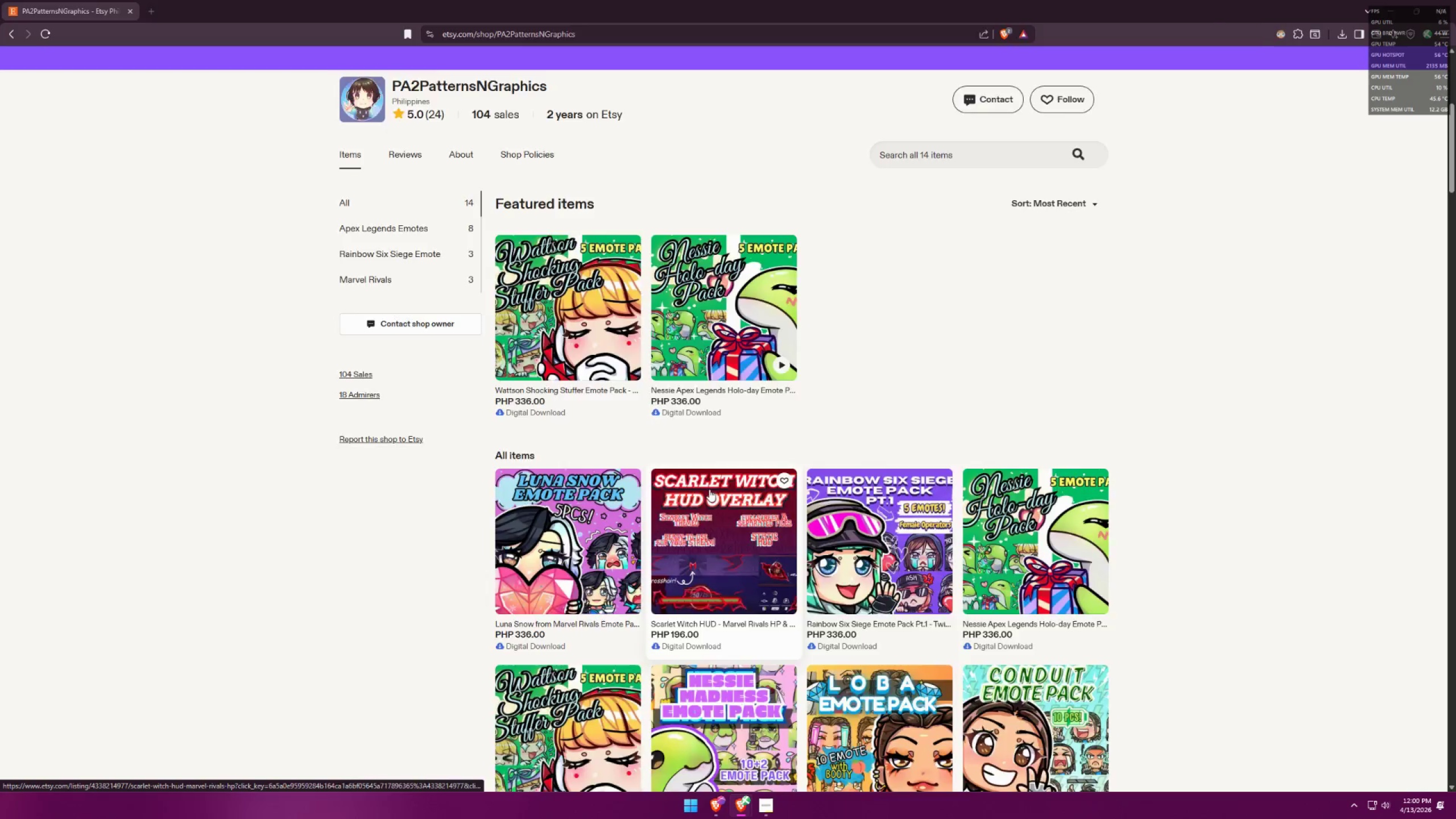 
key(Alt+Tab)
 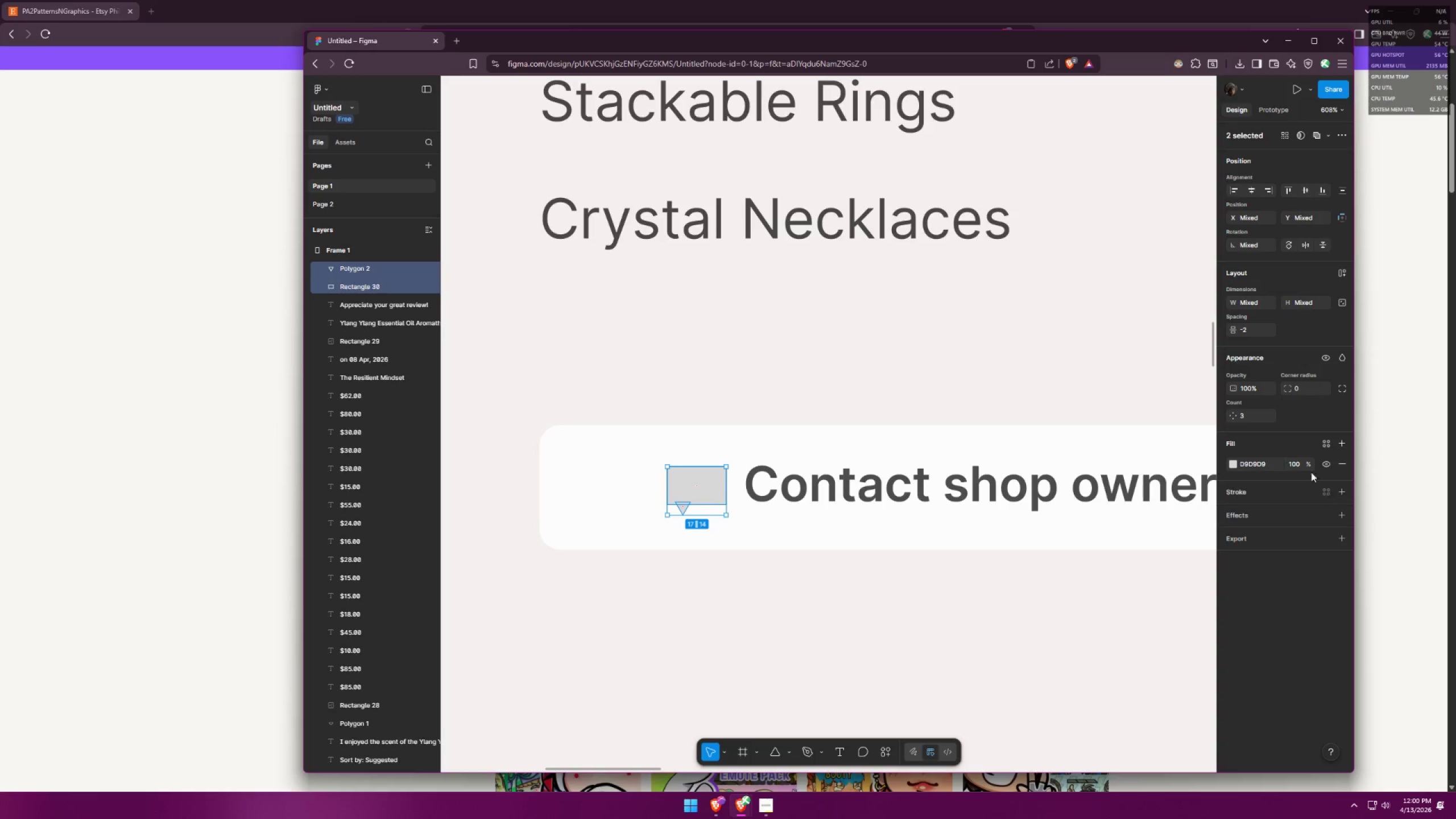 
left_click([1232, 460])
 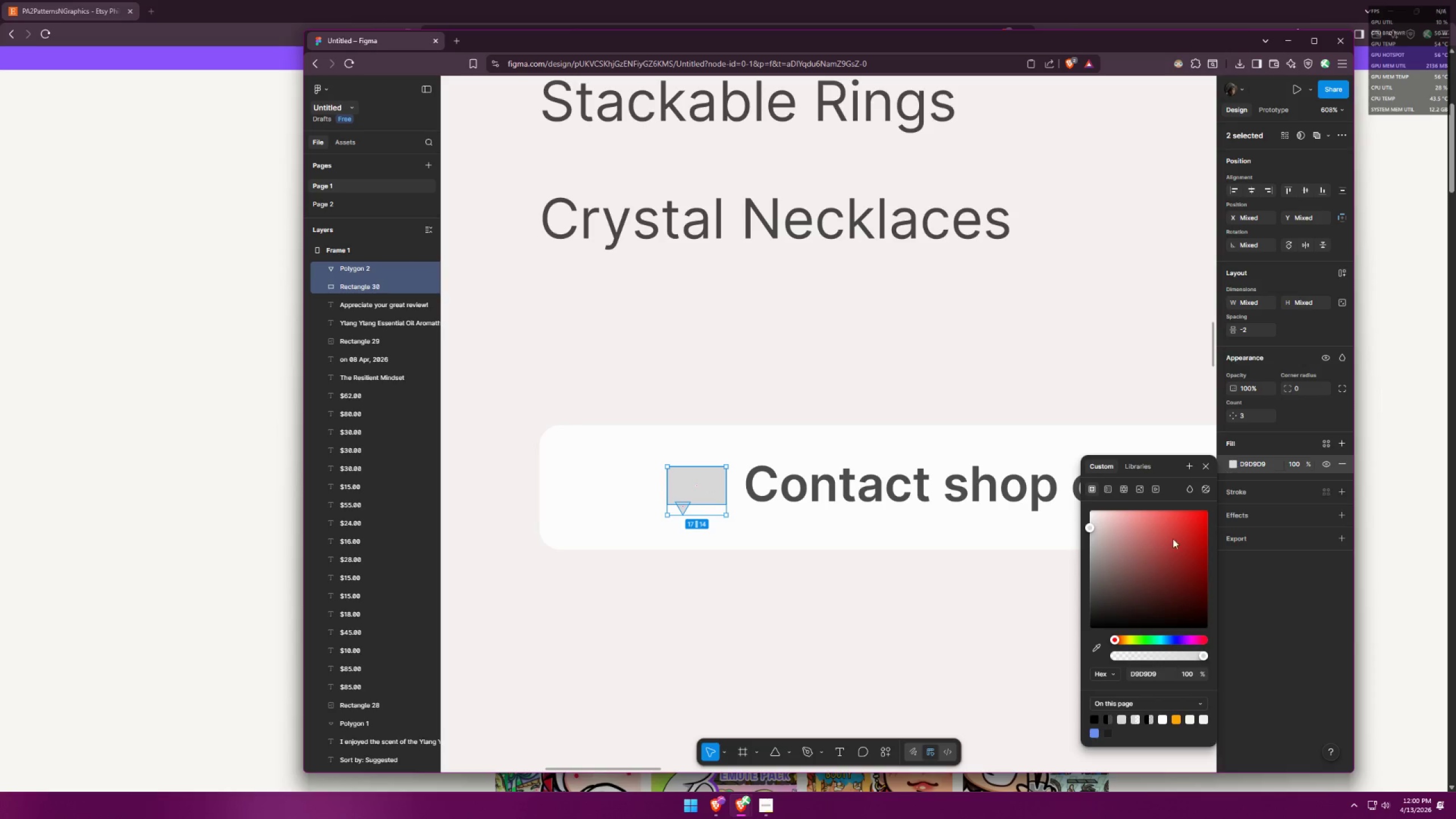 
left_click_drag(start_coordinate=[1127, 593], to_coordinate=[1063, 646])
 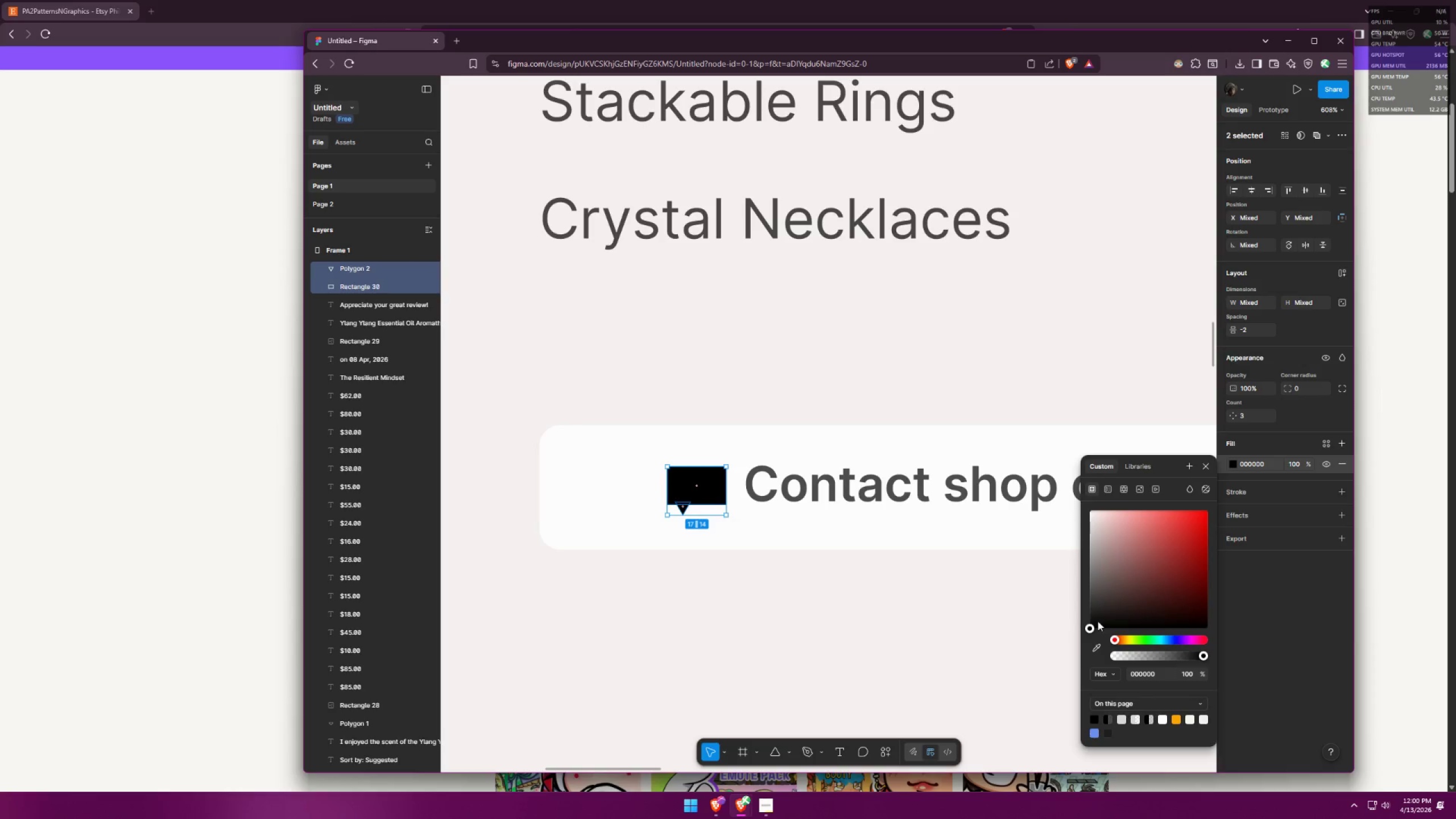 
key(Alt+AltLeft)
 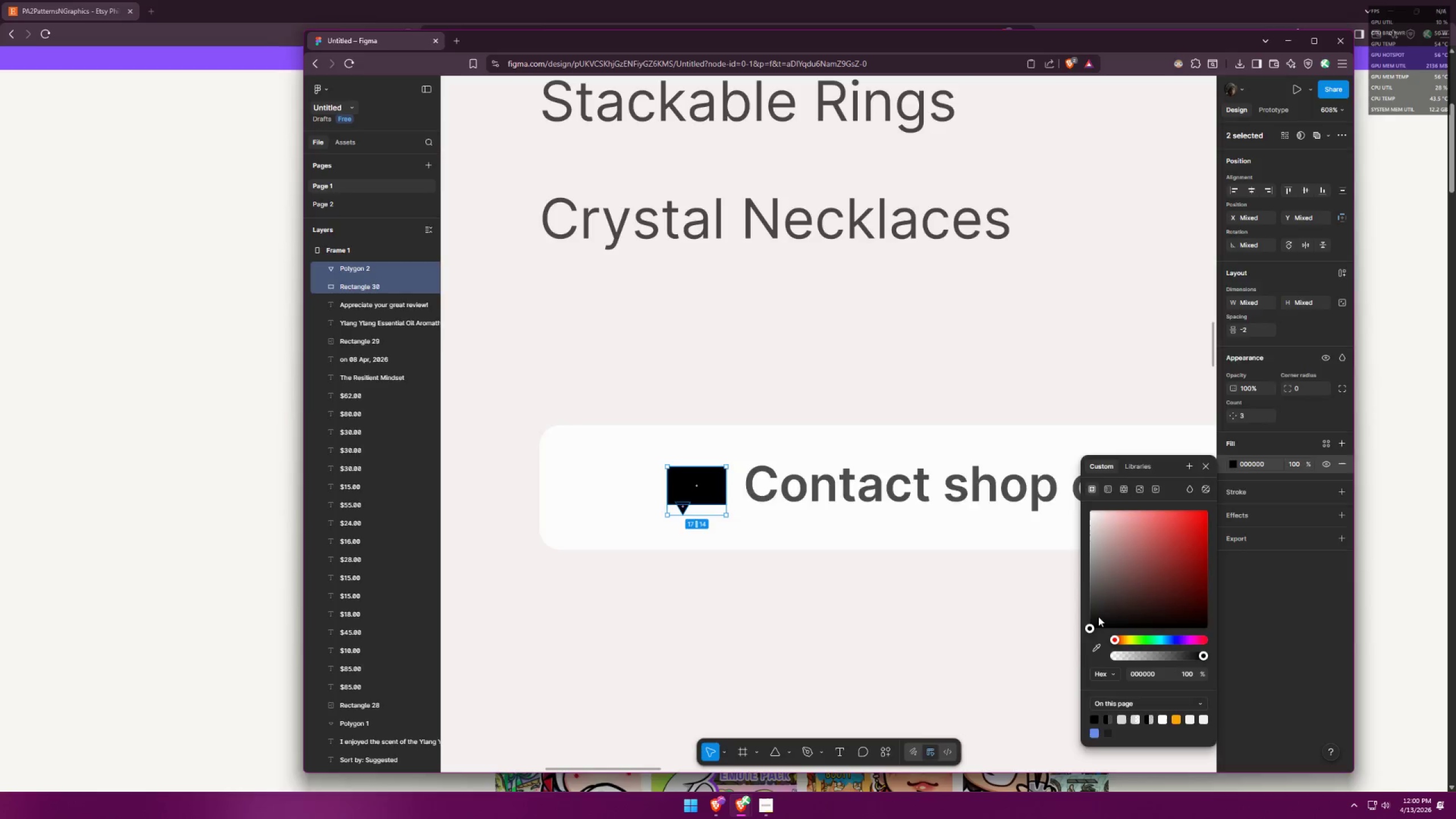 
key(Alt+Tab)
 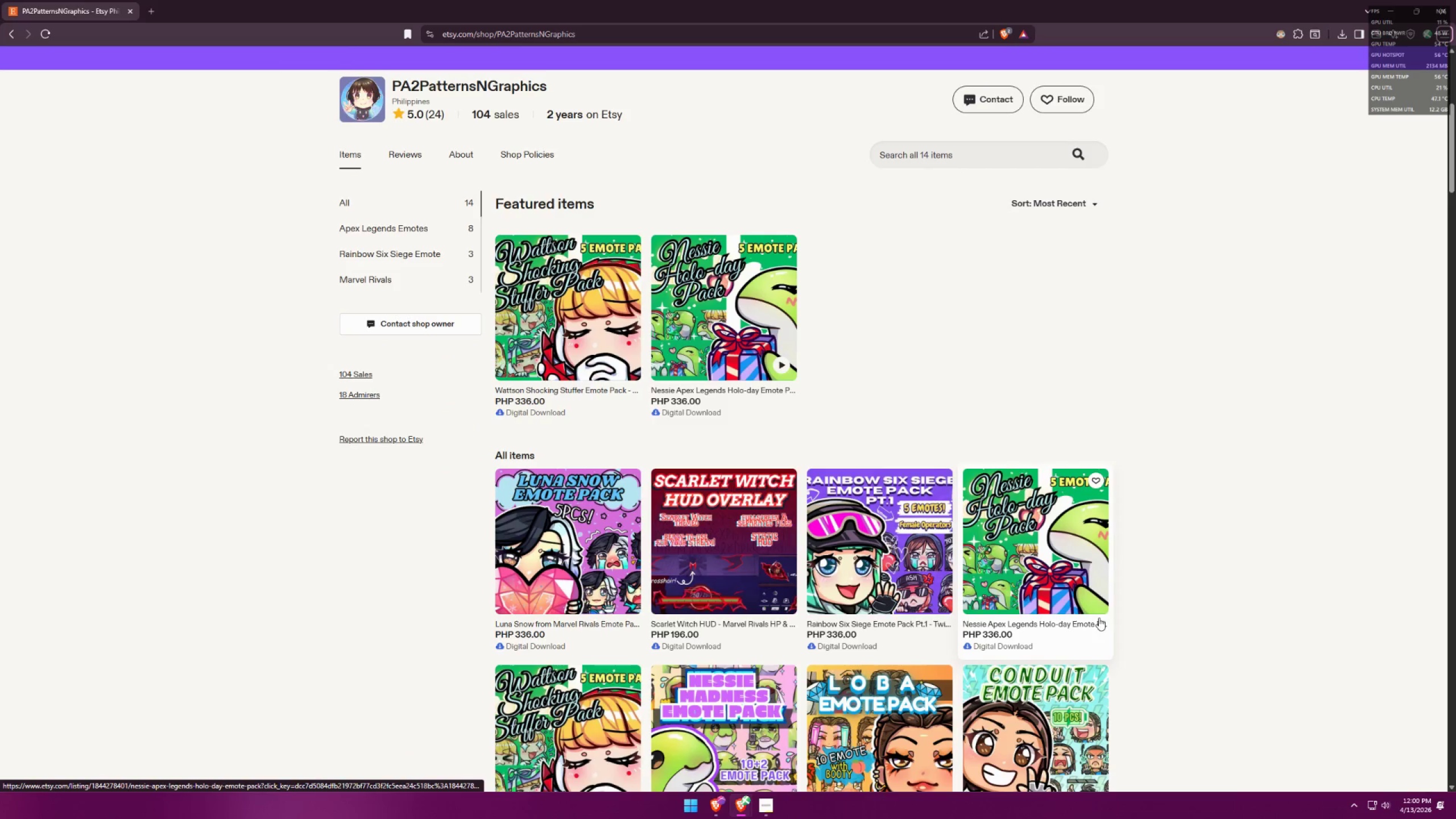 
key(Alt+AltLeft)
 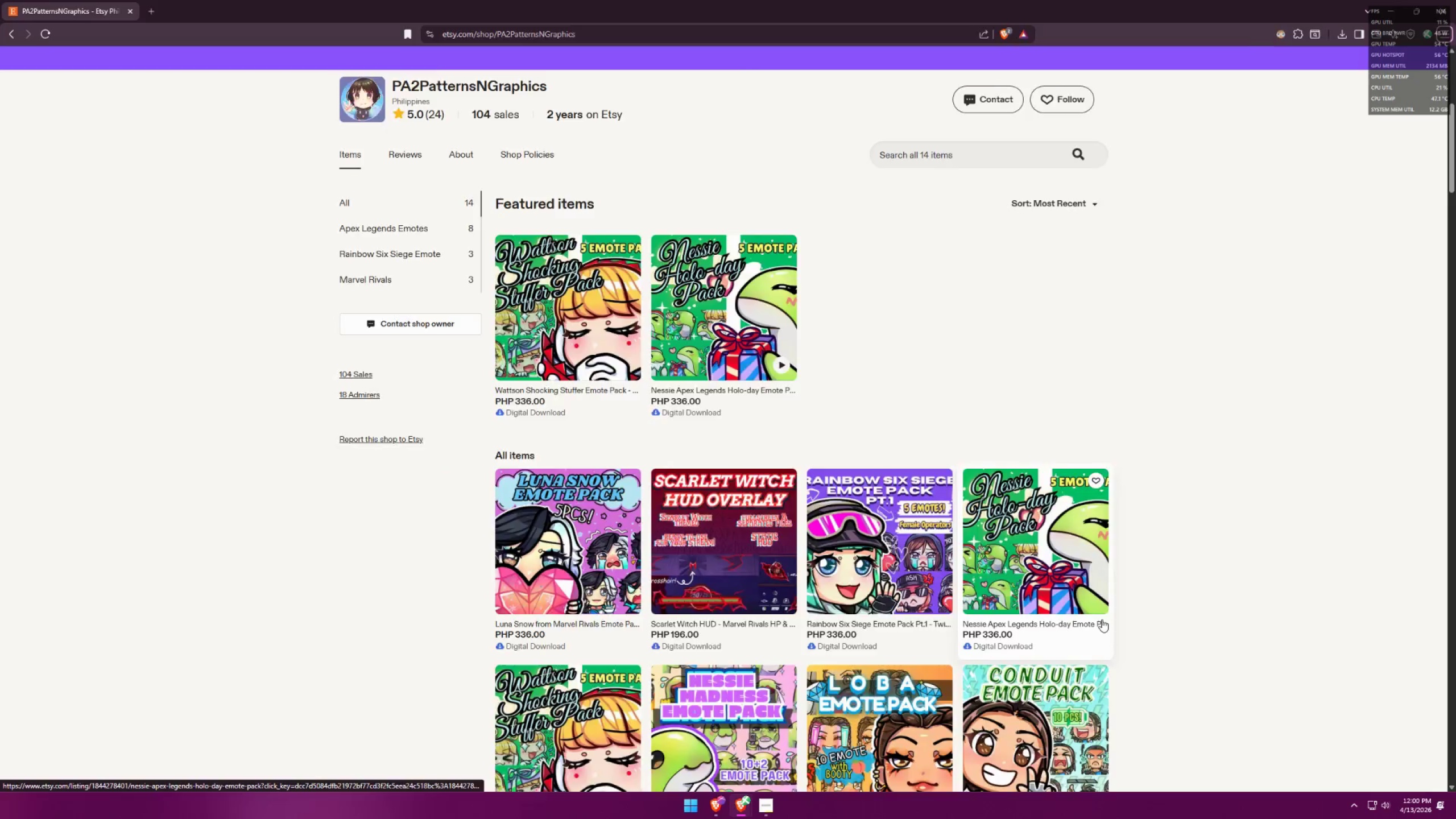 
key(Alt+Tab)
 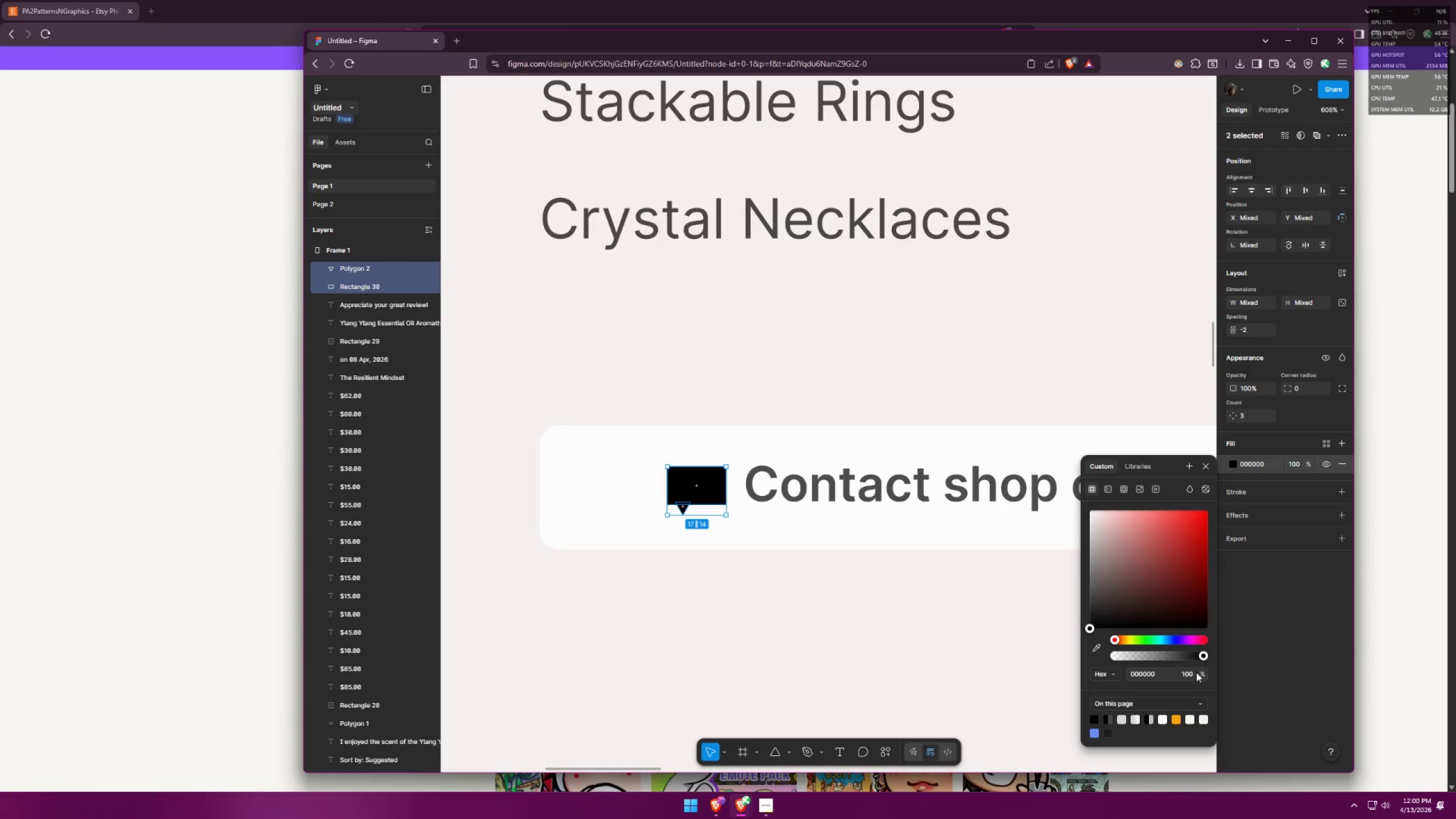 
left_click([1189, 673])
 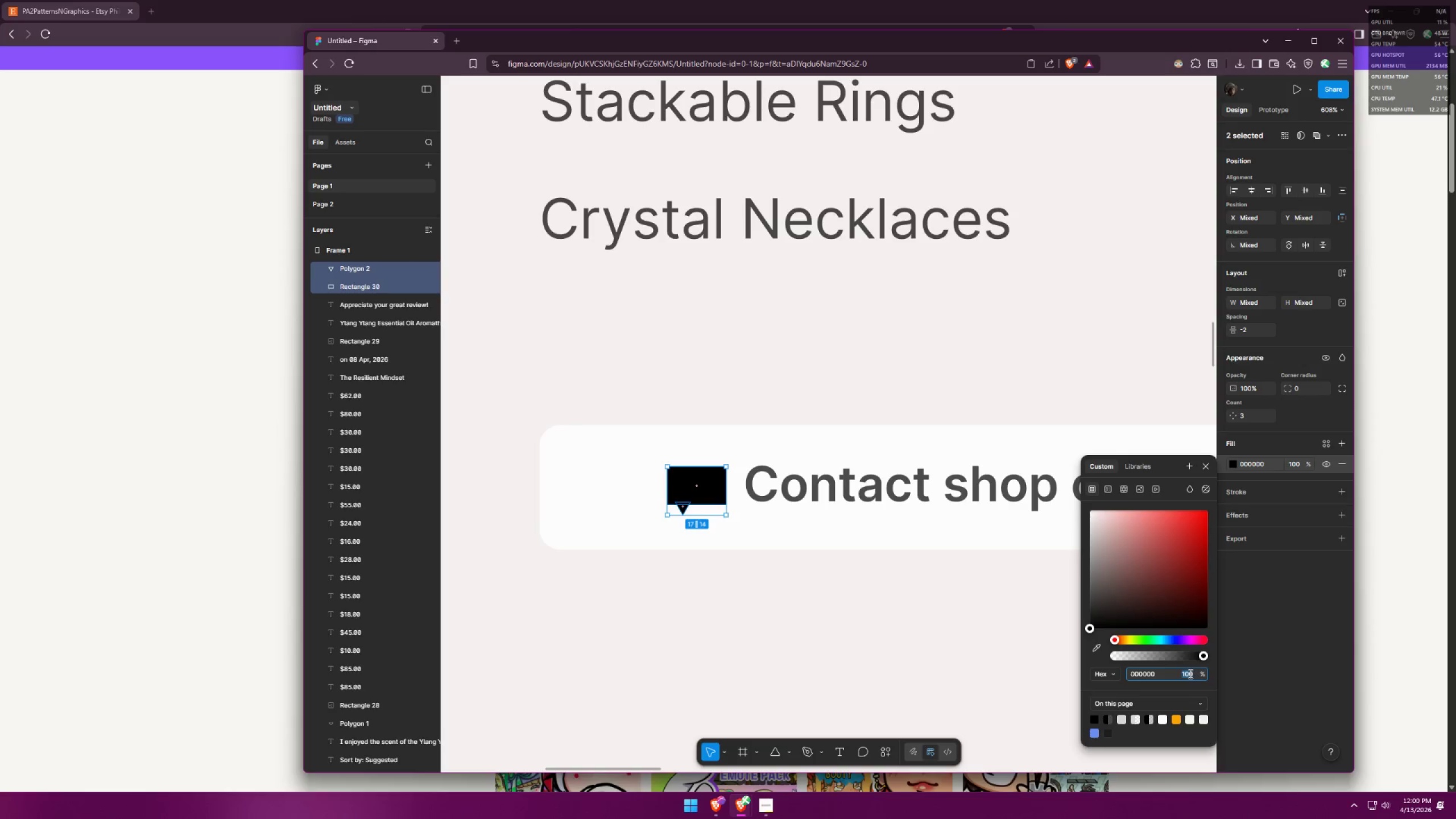 
type(80)
 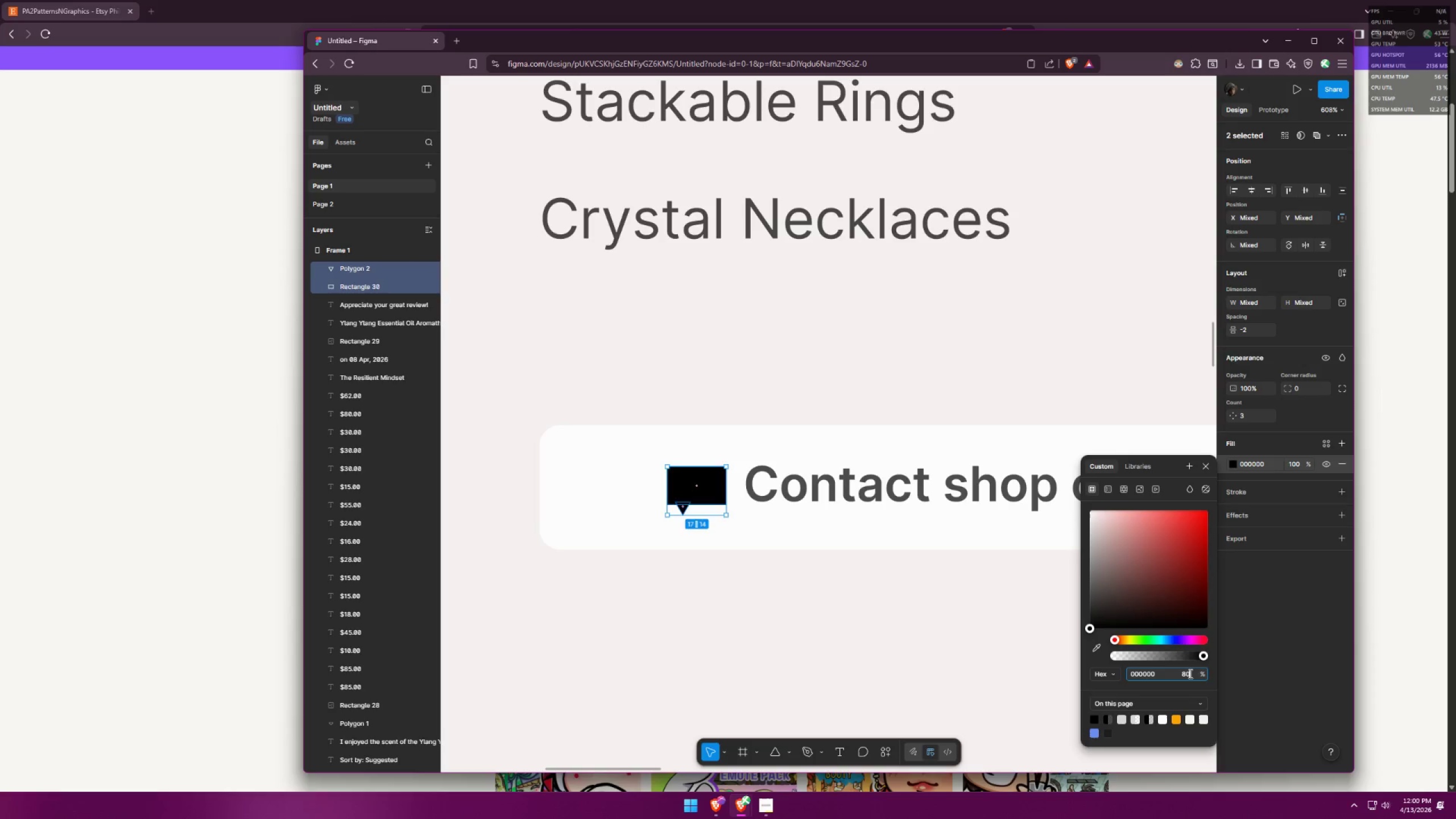 
key(Enter)
 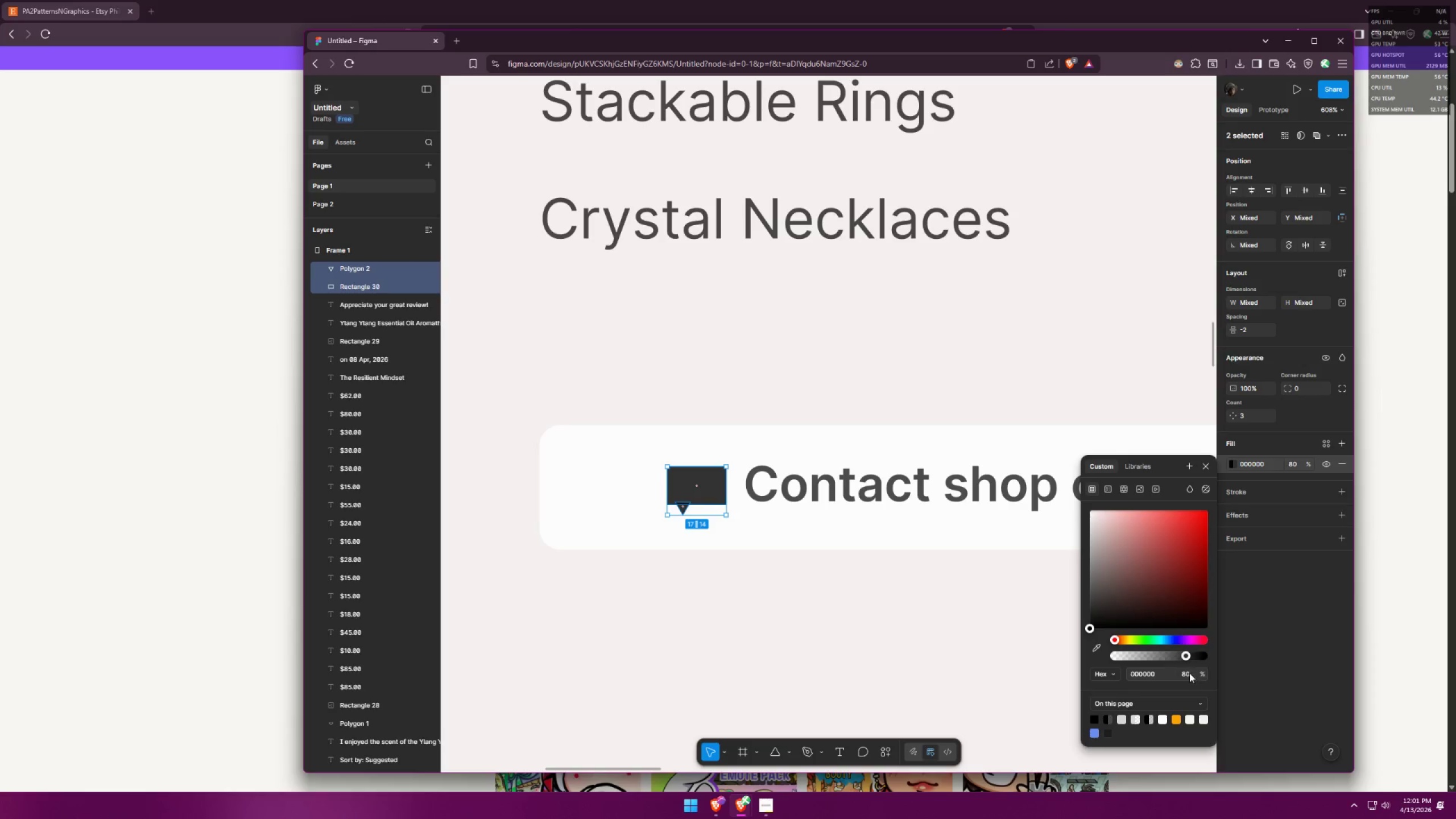 
double_click([1188, 672])
 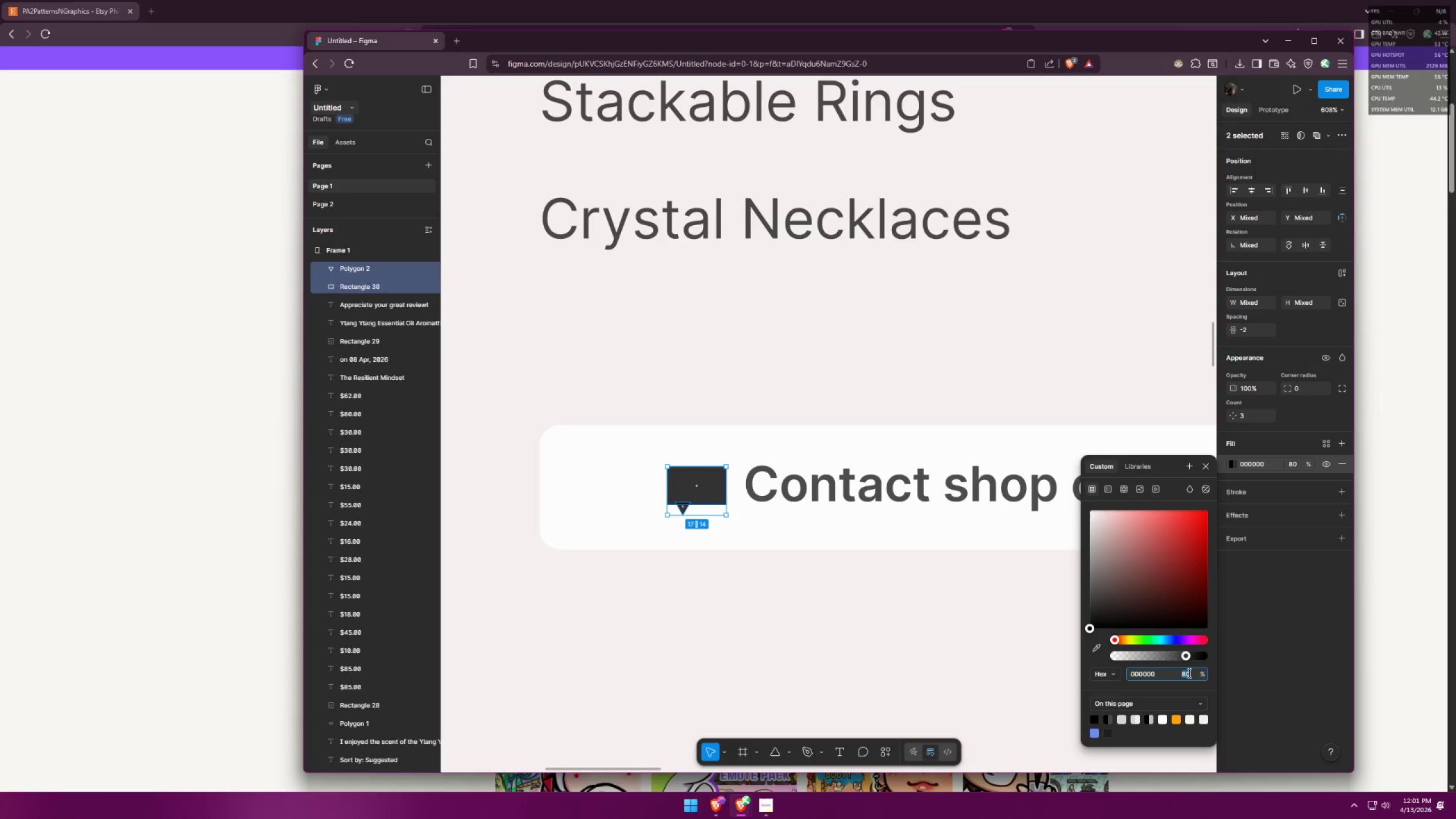 
type(100)
 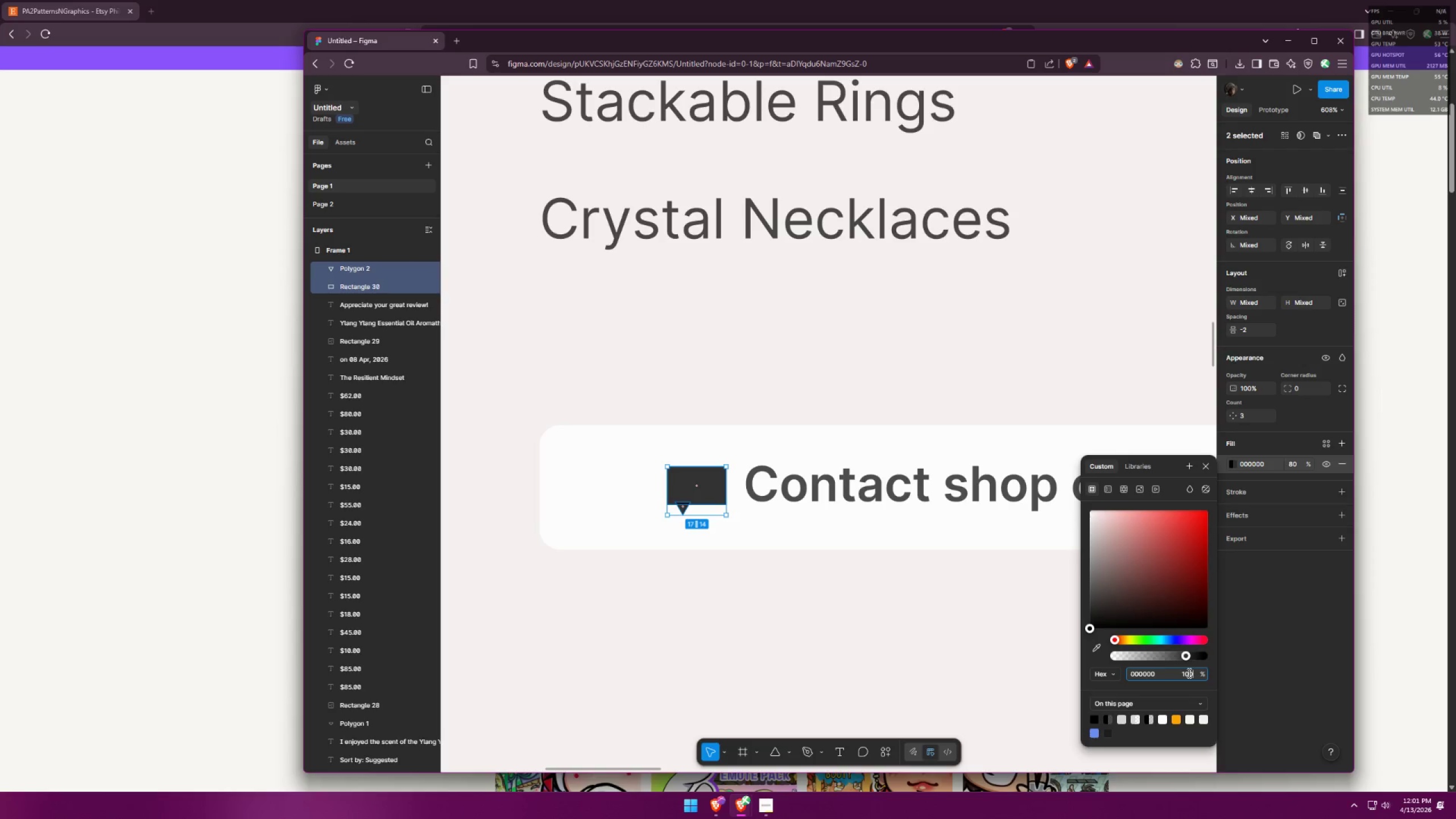 
key(Enter)
 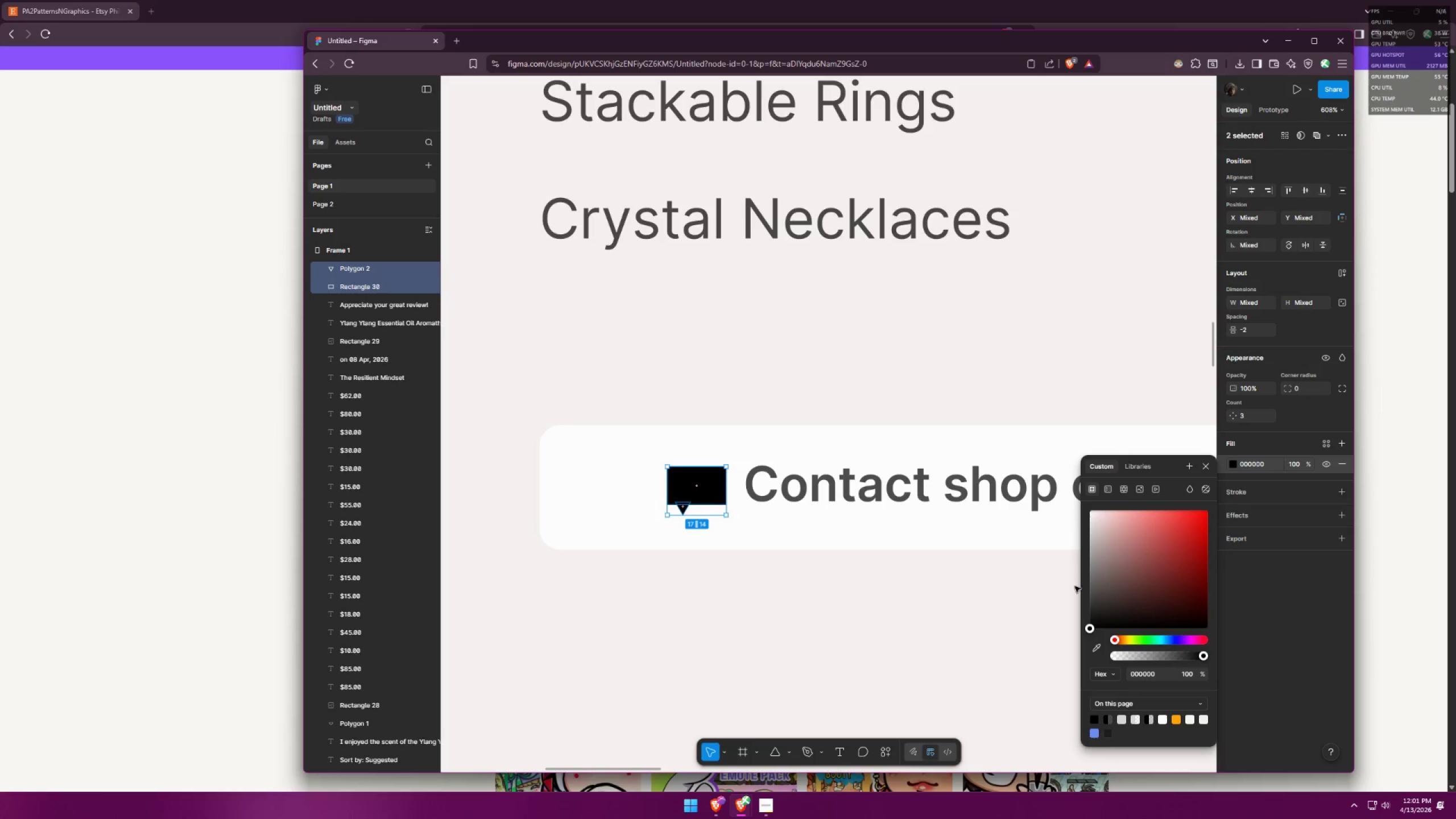 
left_click_drag(start_coordinate=[1096, 580], to_coordinate=[1046, 619])
 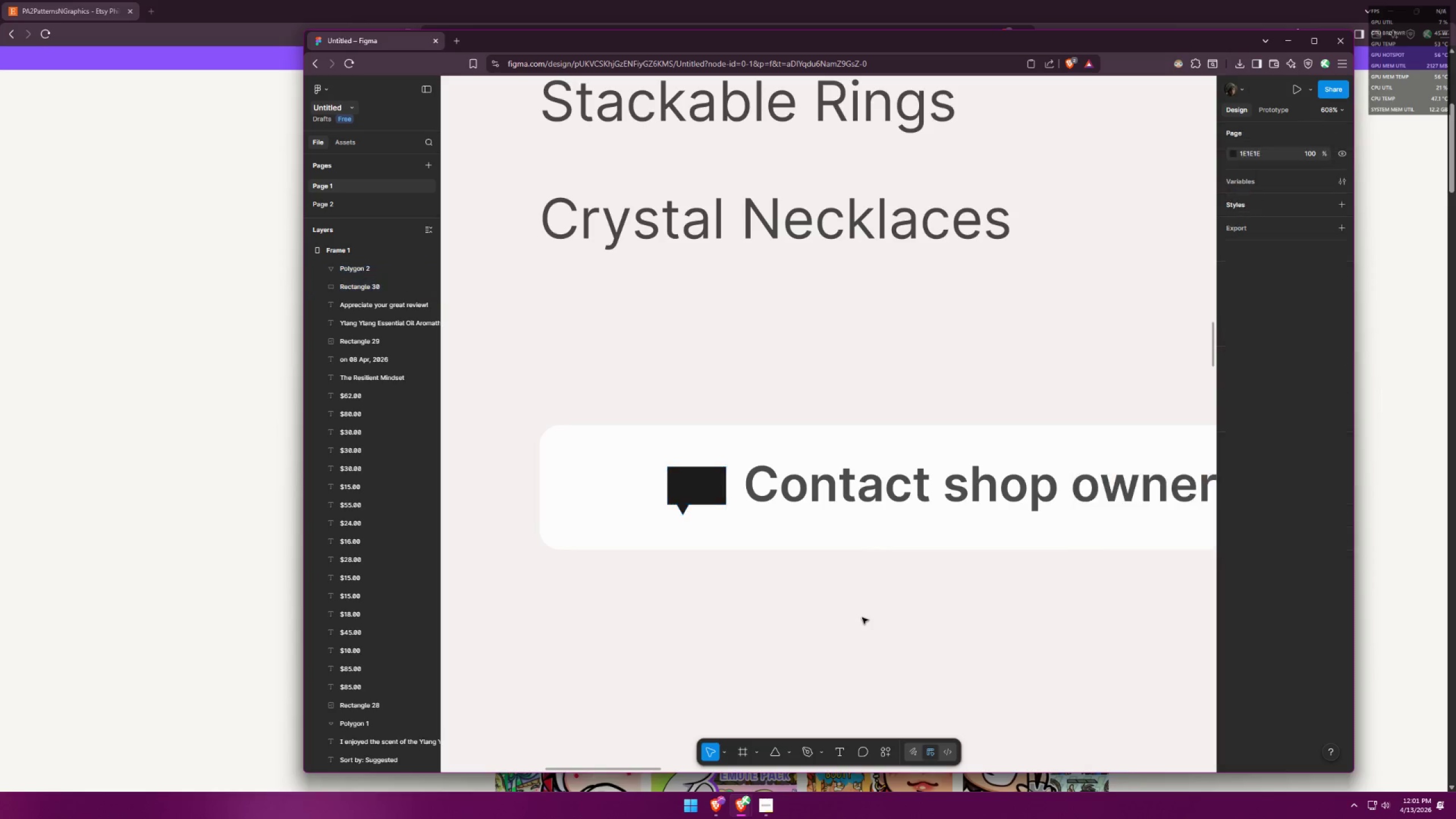 
double_click([862, 618])
 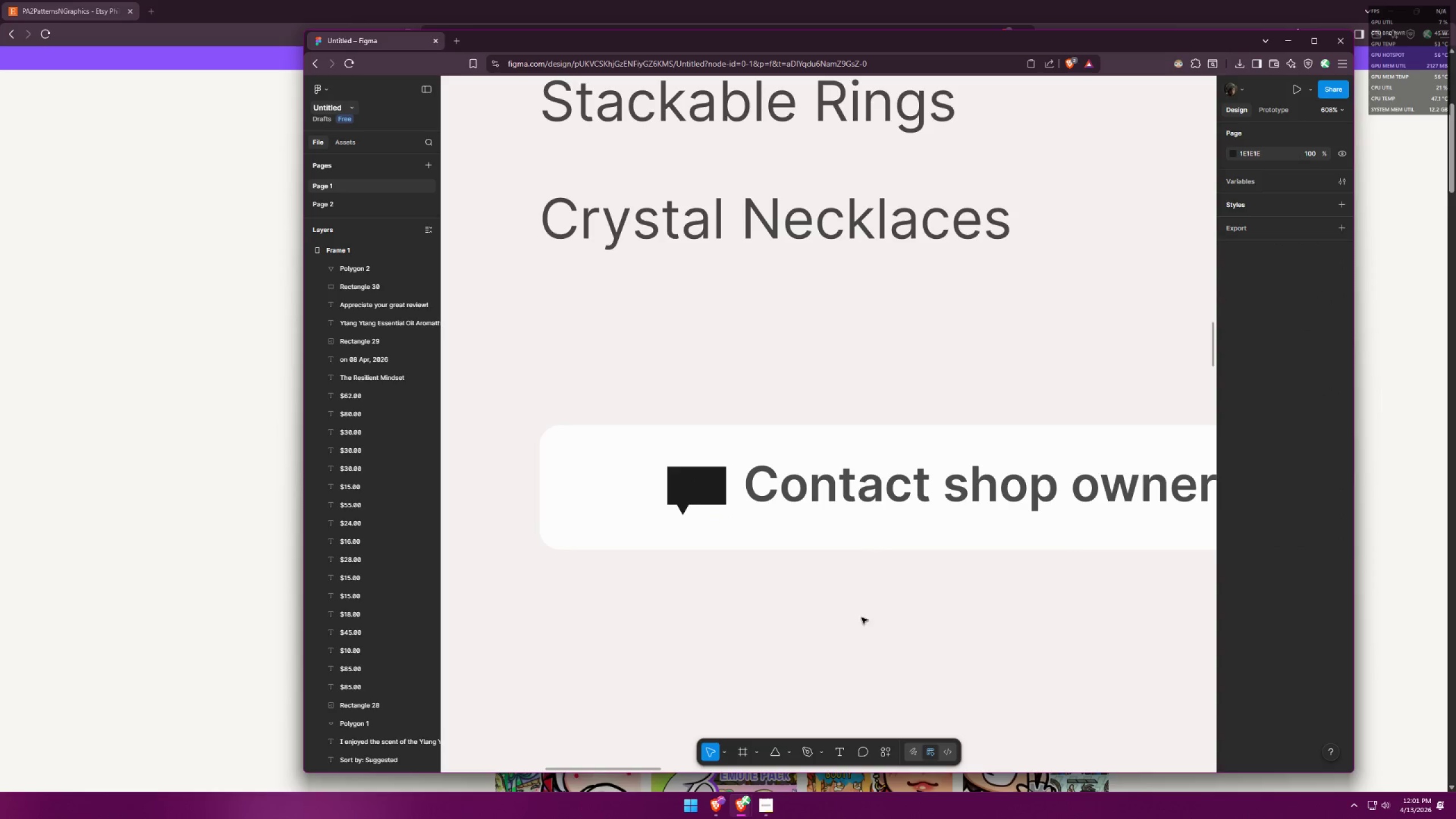 
hold_key(key=ControlLeft, duration=1.5)
scroll: coordinate [693, 594], scroll_direction: down, amount: 12.0
 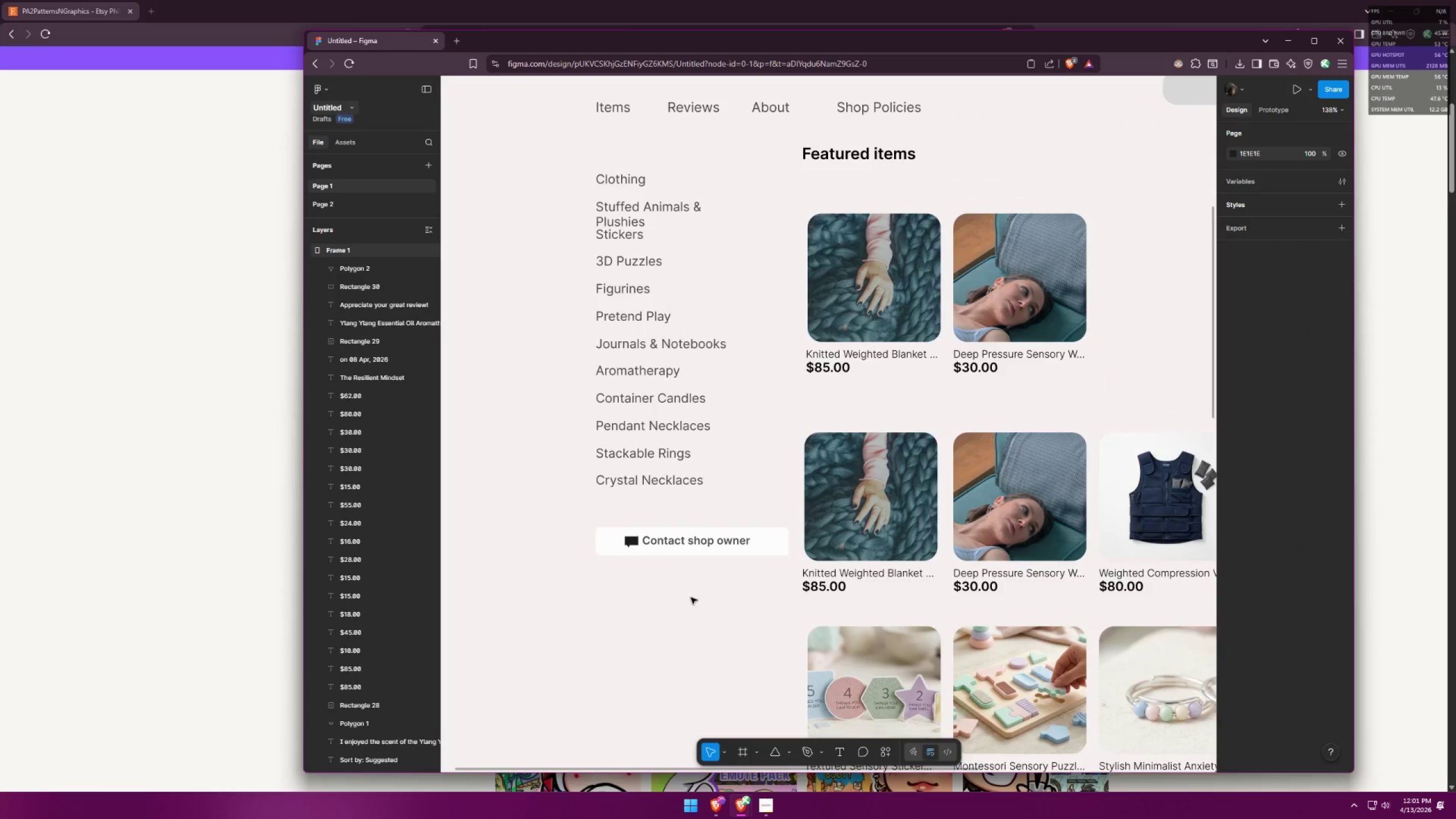 
hold_key(key=ControlLeft, duration=0.47)
 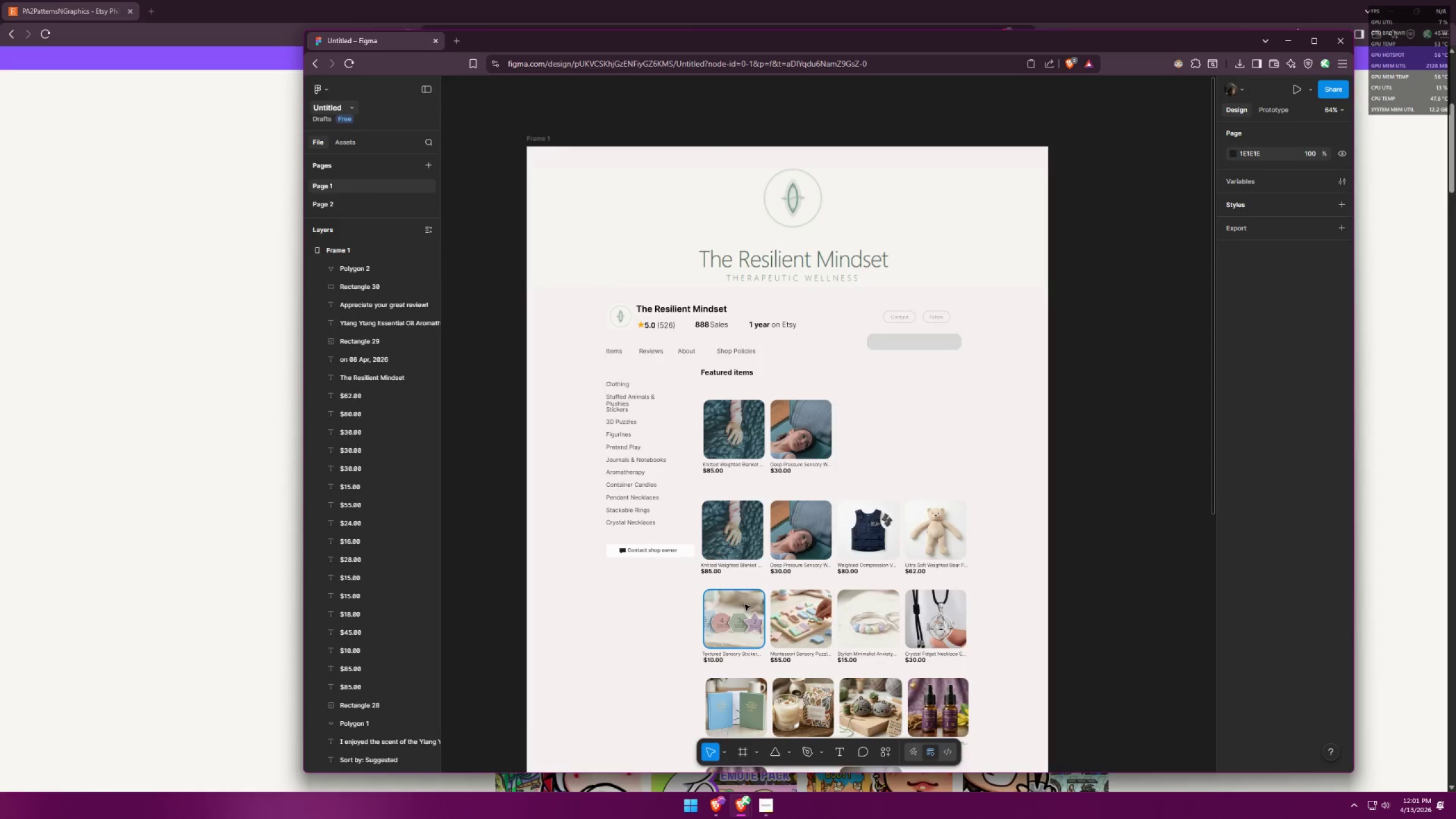 
key(Alt+AltLeft)
 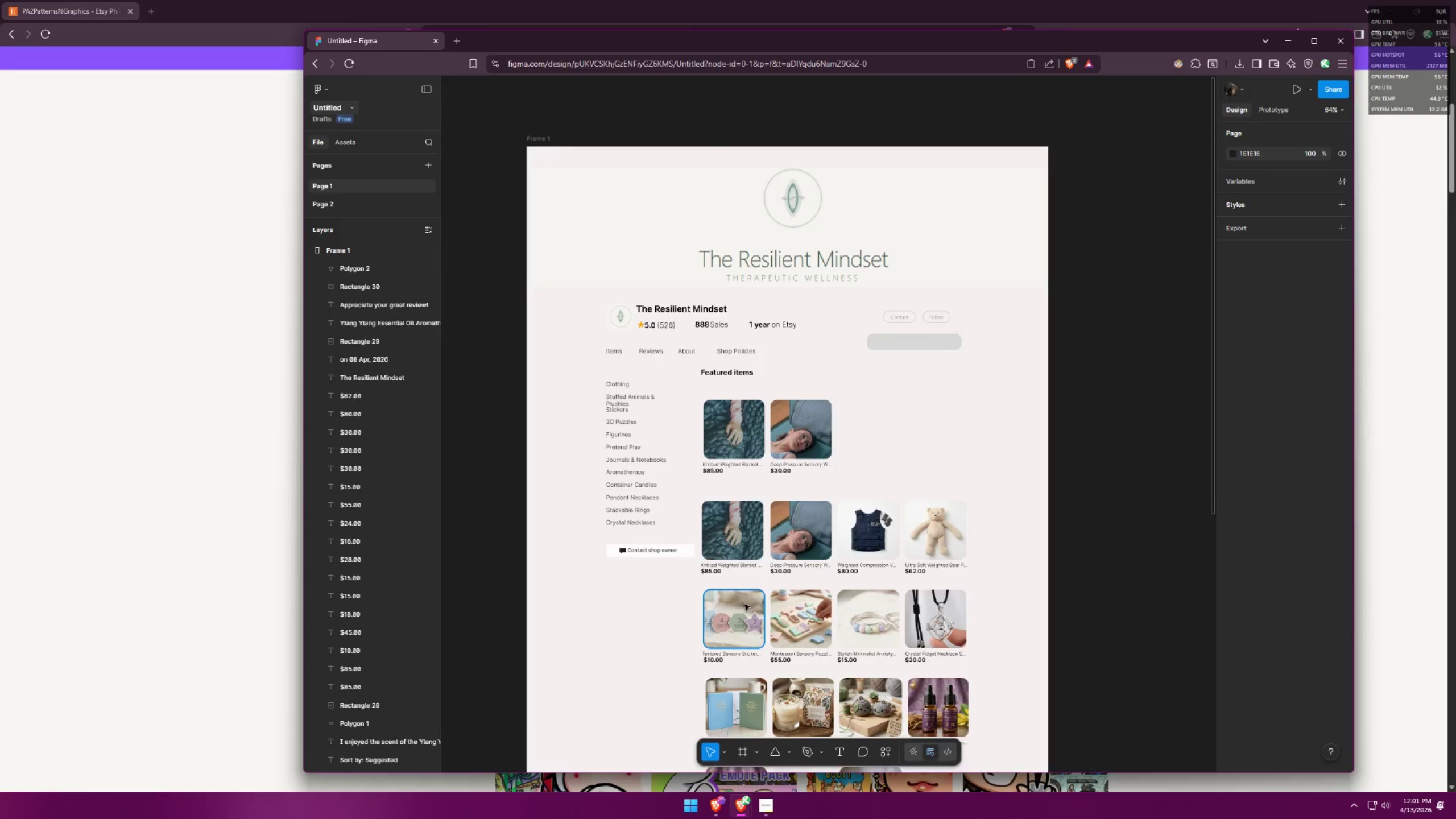 
key(Alt+Tab)
 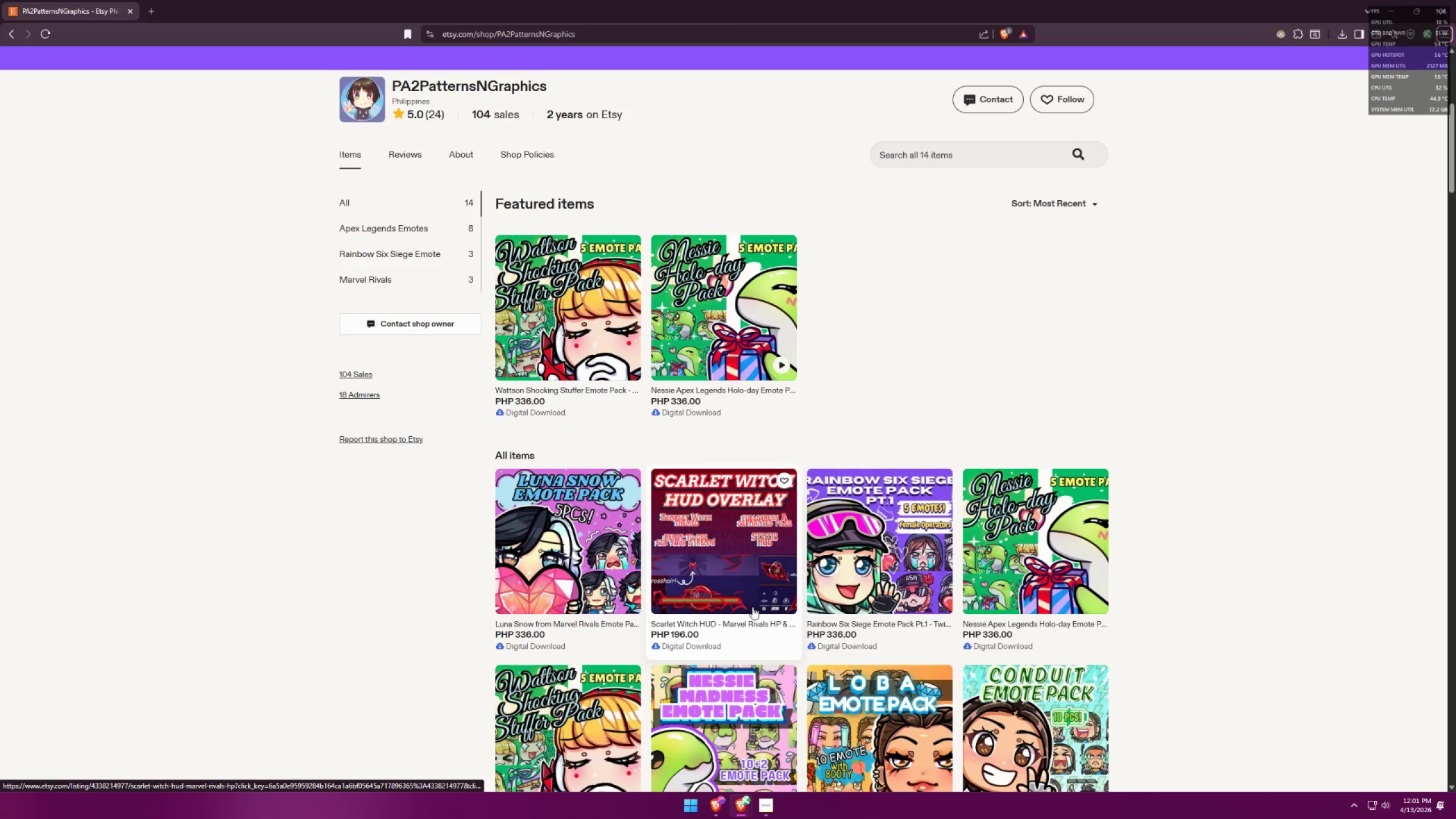 
scroll: coordinate [552, 575], scroll_direction: down, amount: 7.0
 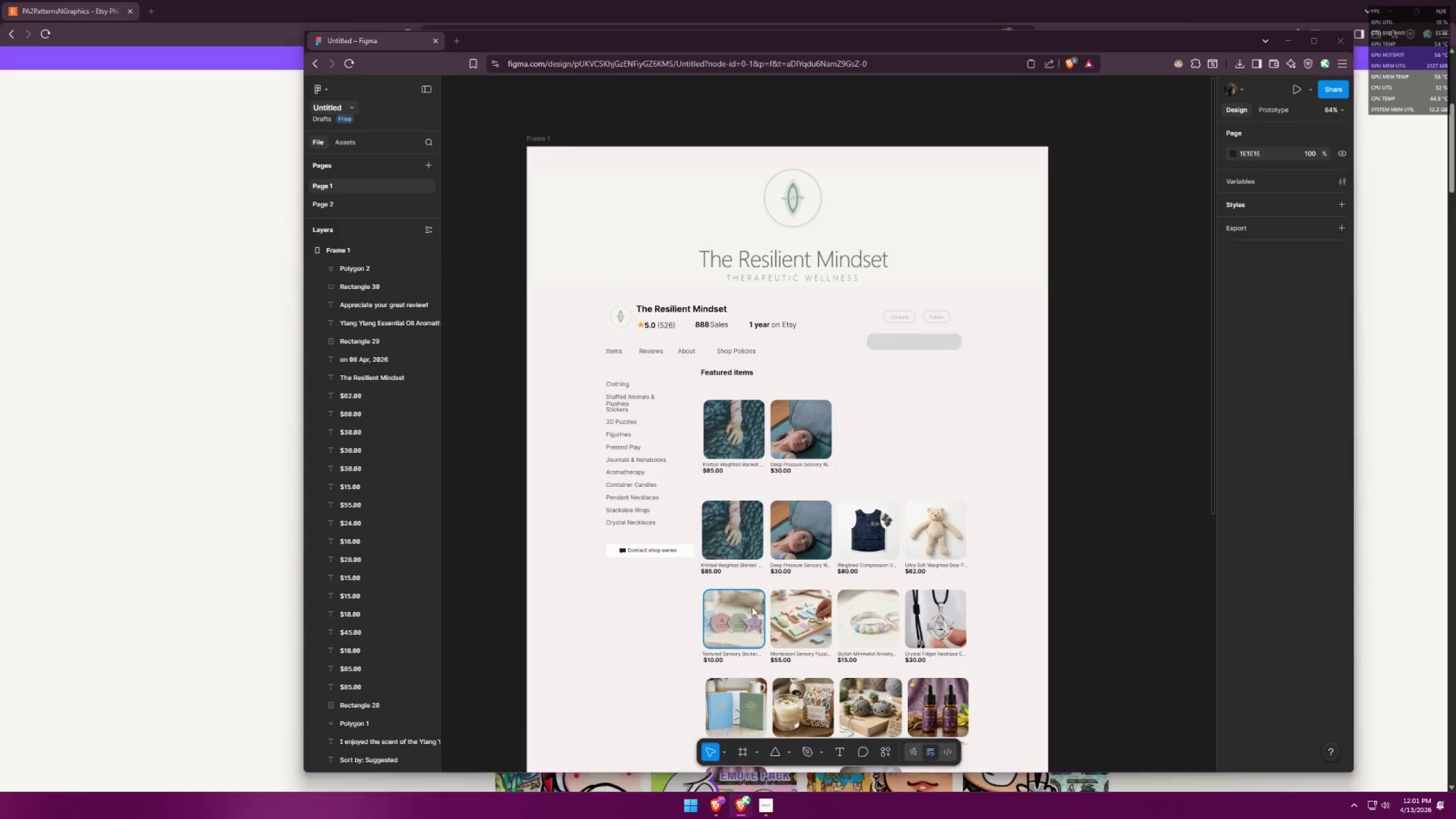 
key(Alt+AltLeft)
 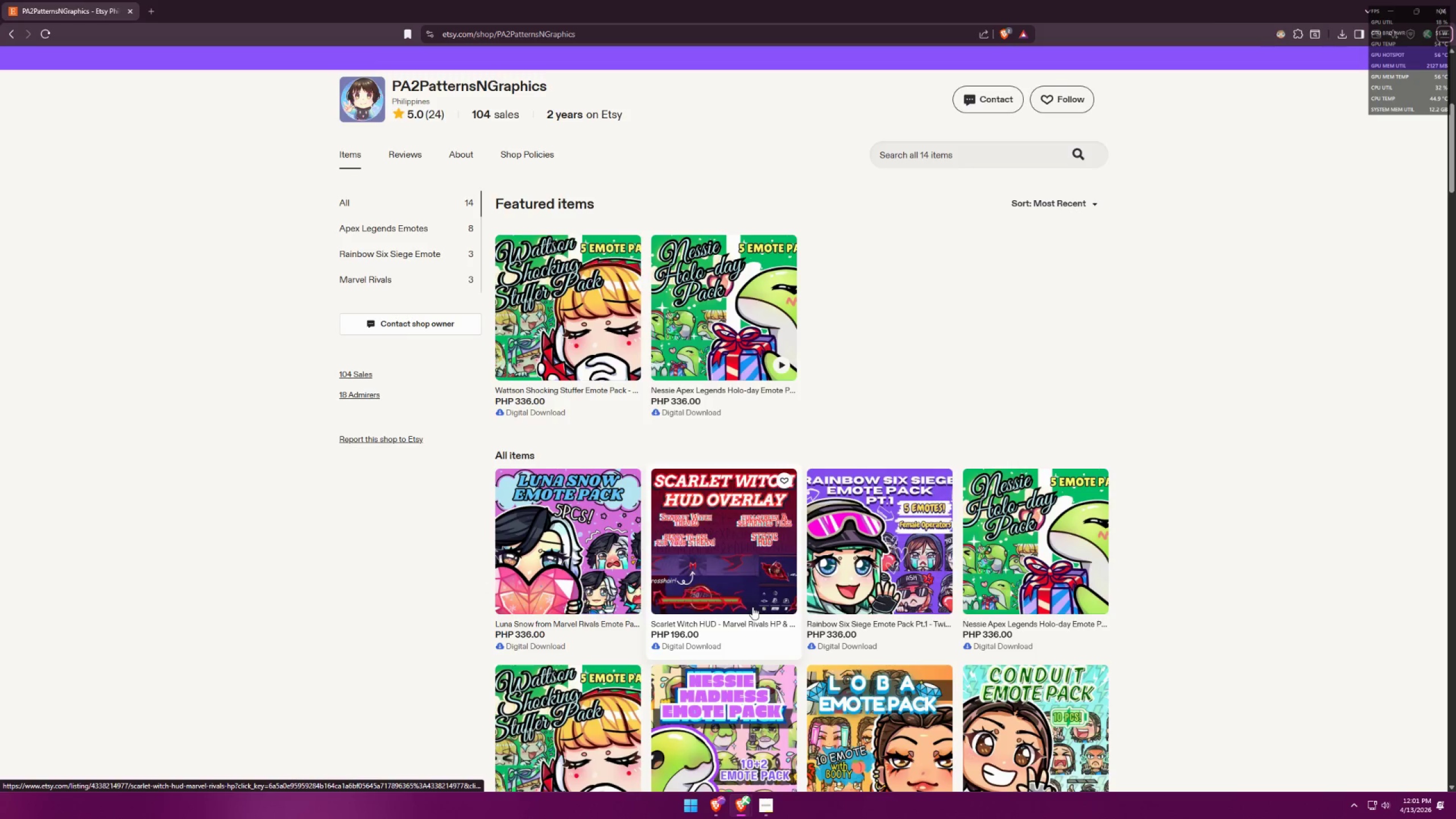 
key(Alt+Tab)
 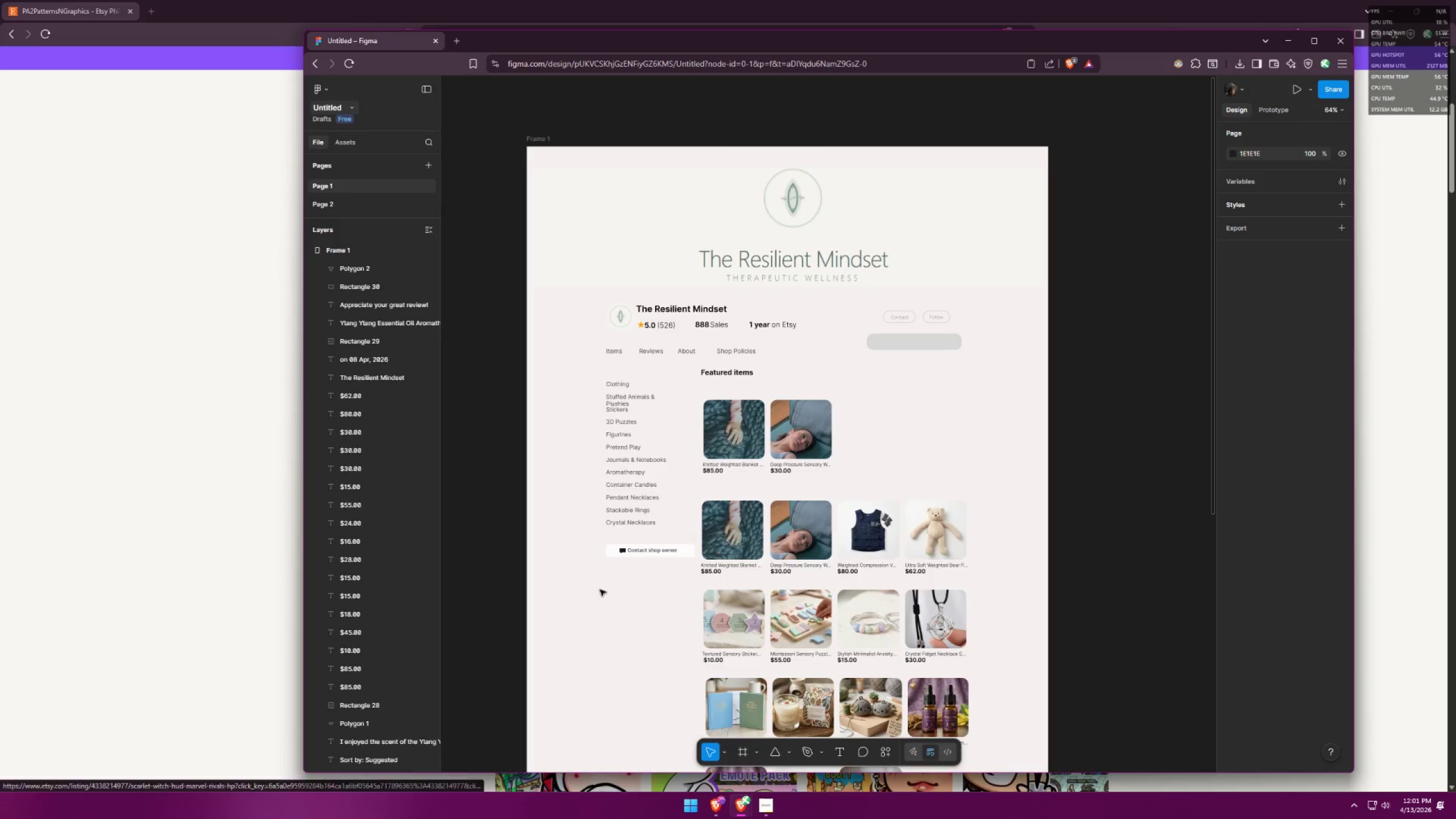 
hold_key(key=ControlLeft, duration=0.77)
scroll: coordinate [609, 488], scroll_direction: up, amount: 15.0
 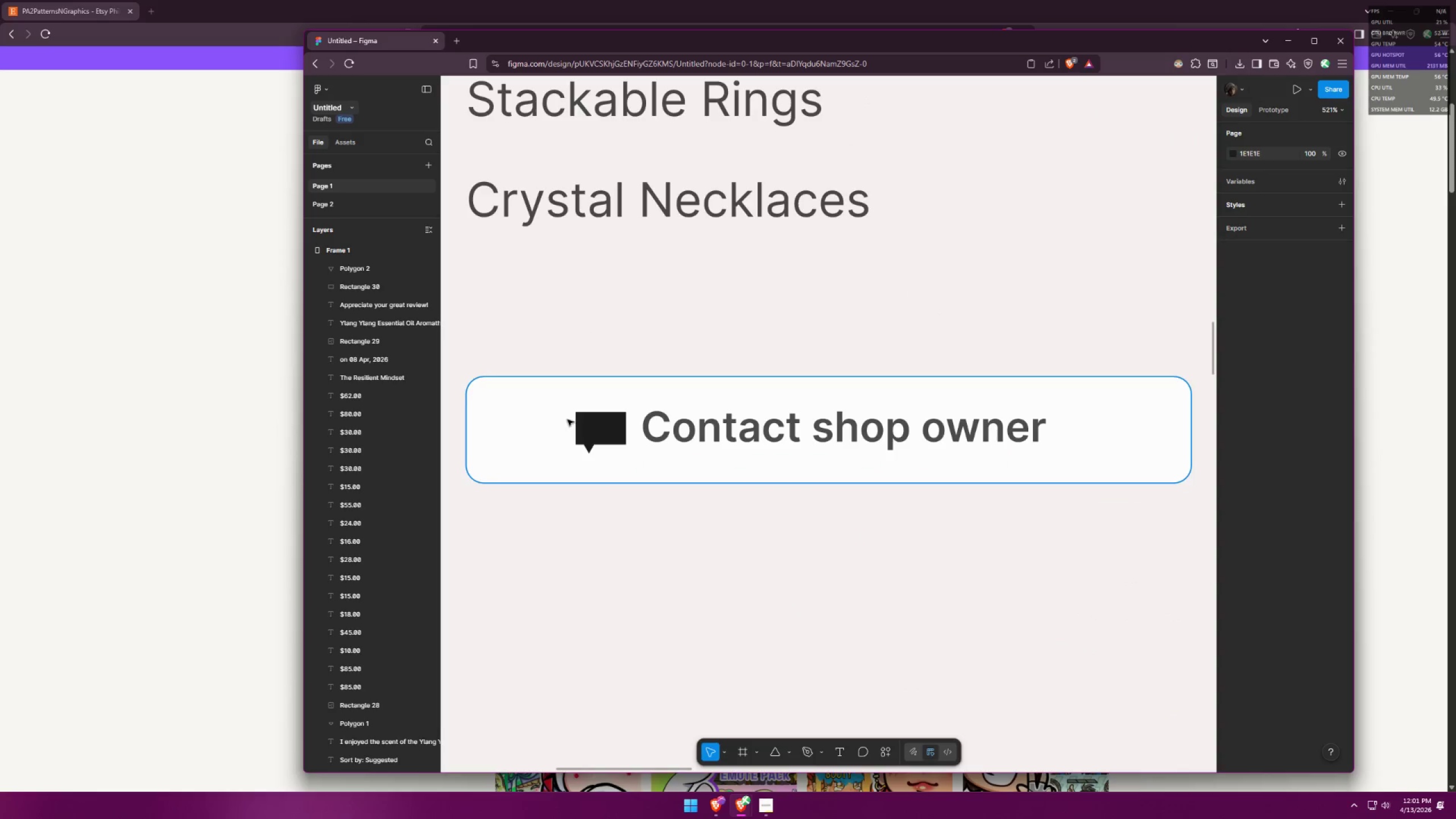 
left_click_drag(start_coordinate=[565, 419], to_coordinate=[718, 432])
 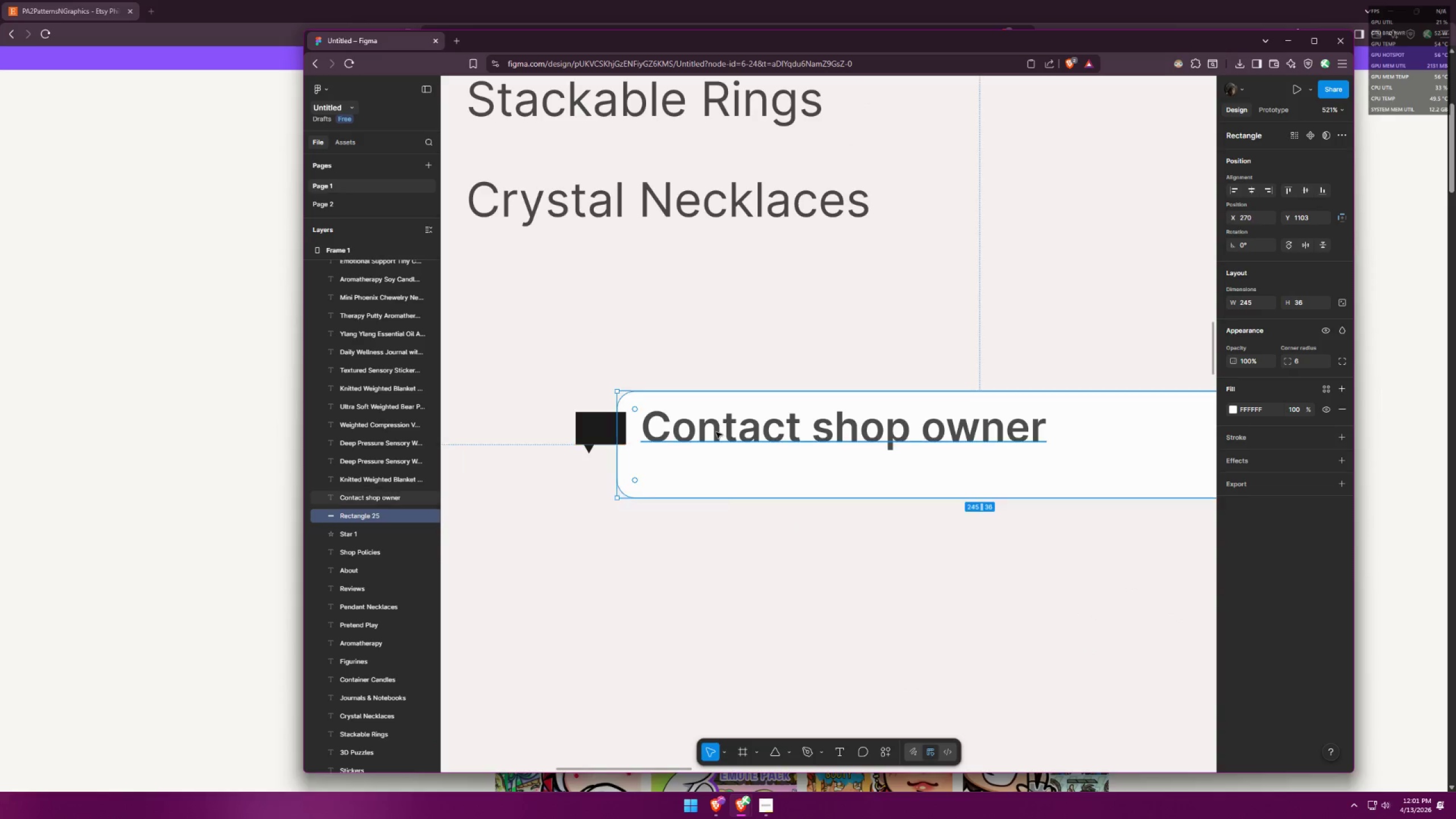 
key(Control+ControlLeft)
 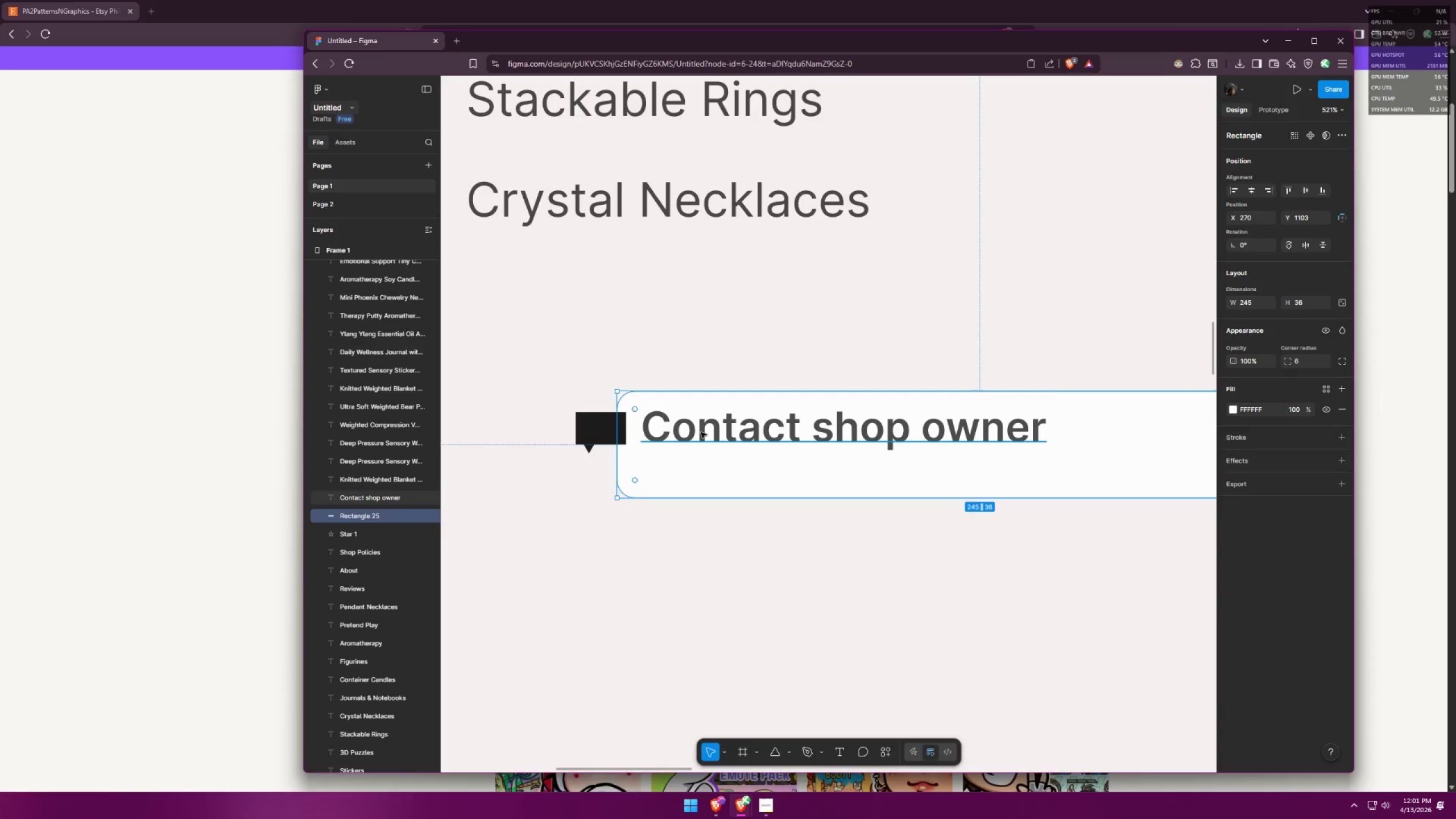 
key(Control+Z)
 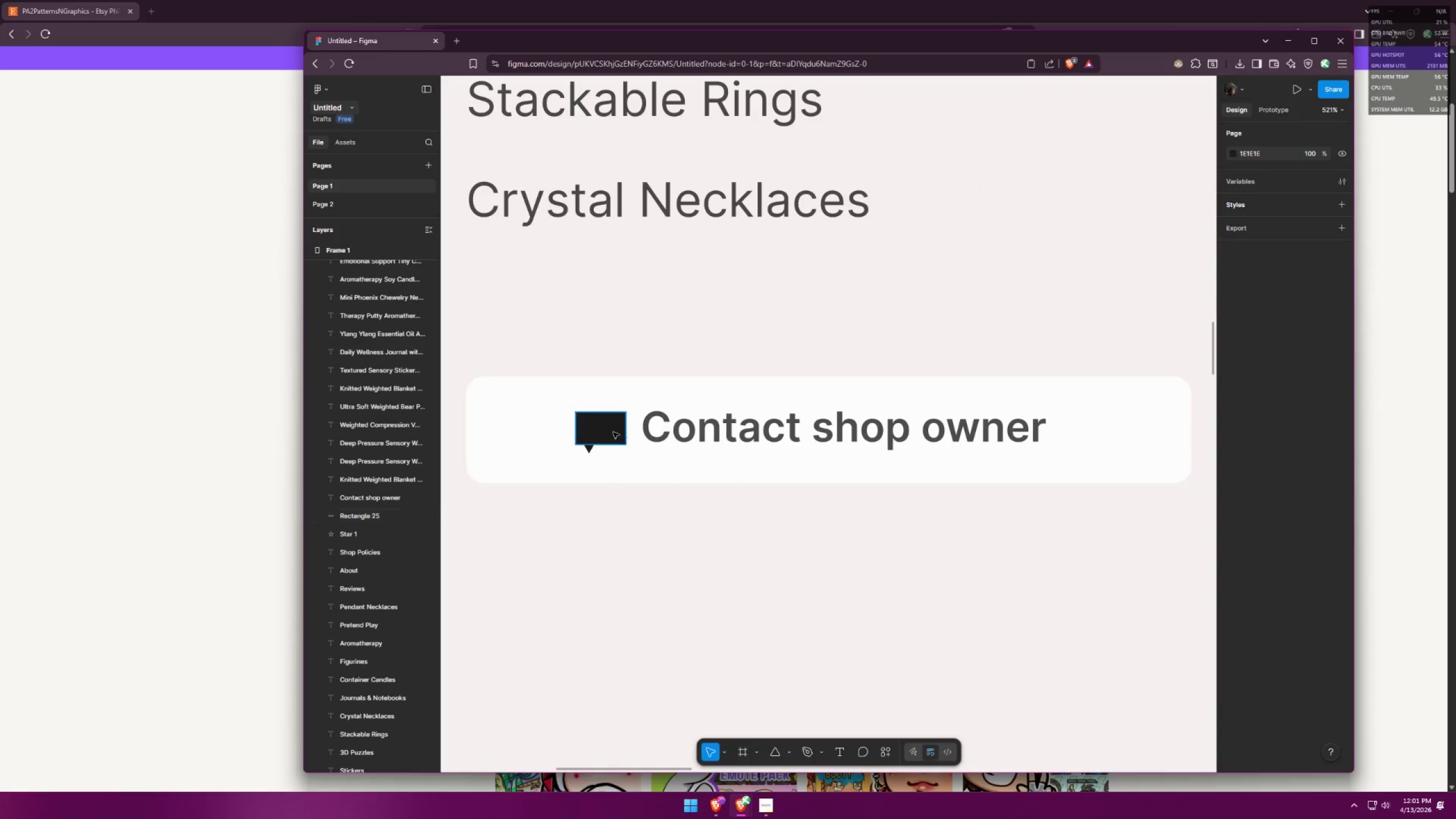 
hold_key(key=ShiftLeft, duration=1.53)
left_click([610, 433])
 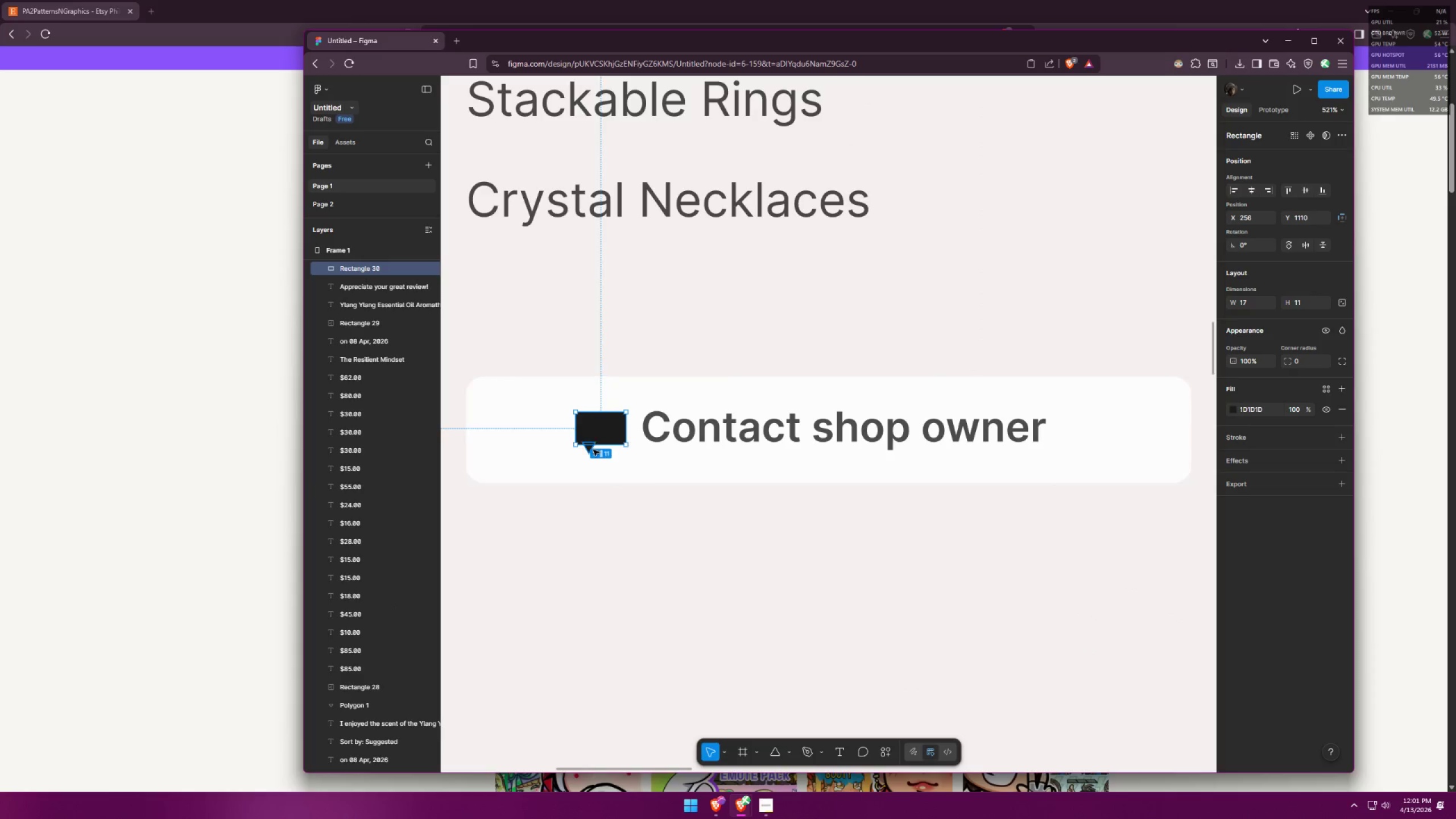 
left_click([593, 450])
 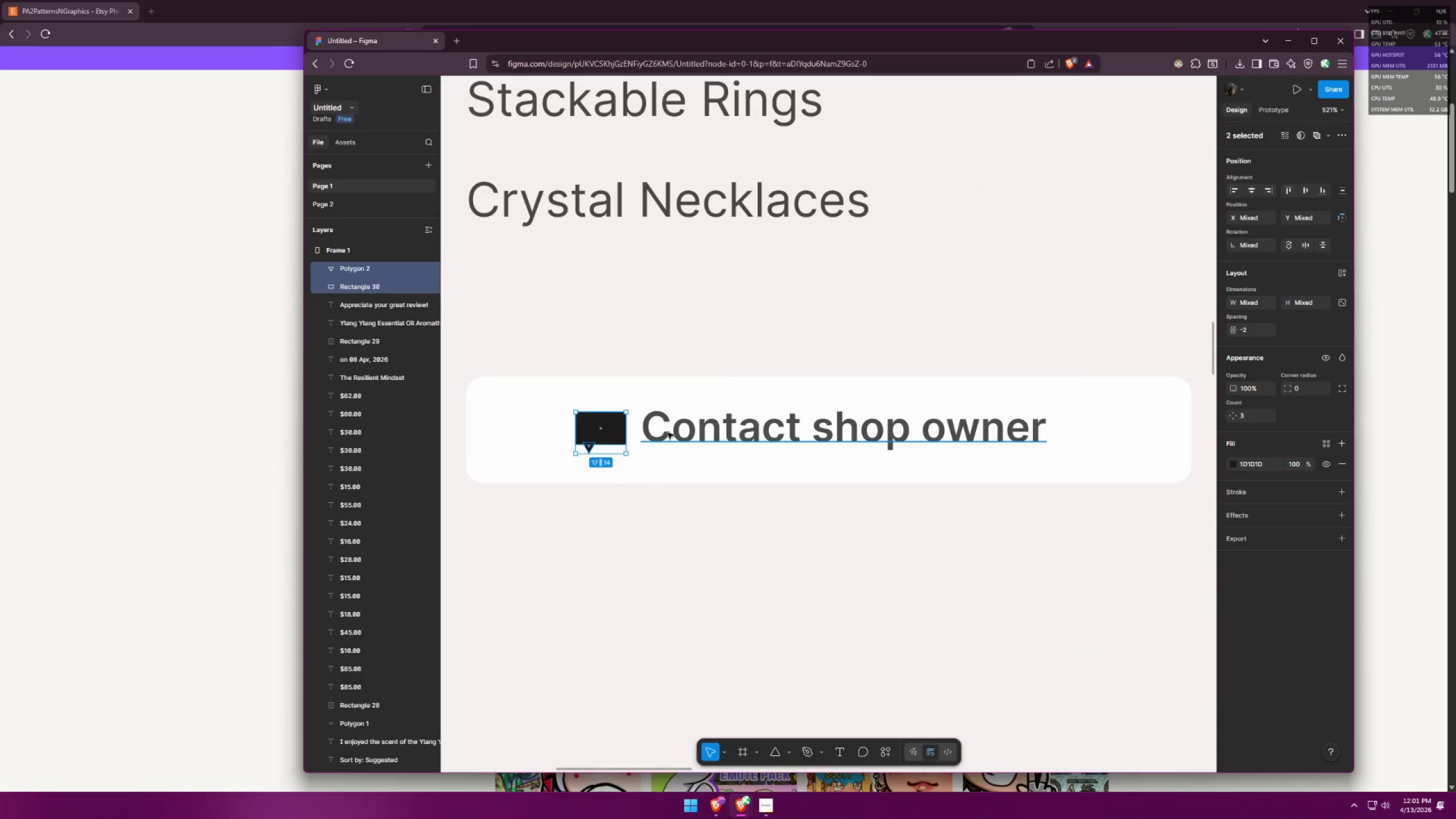 
left_click([676, 432])
 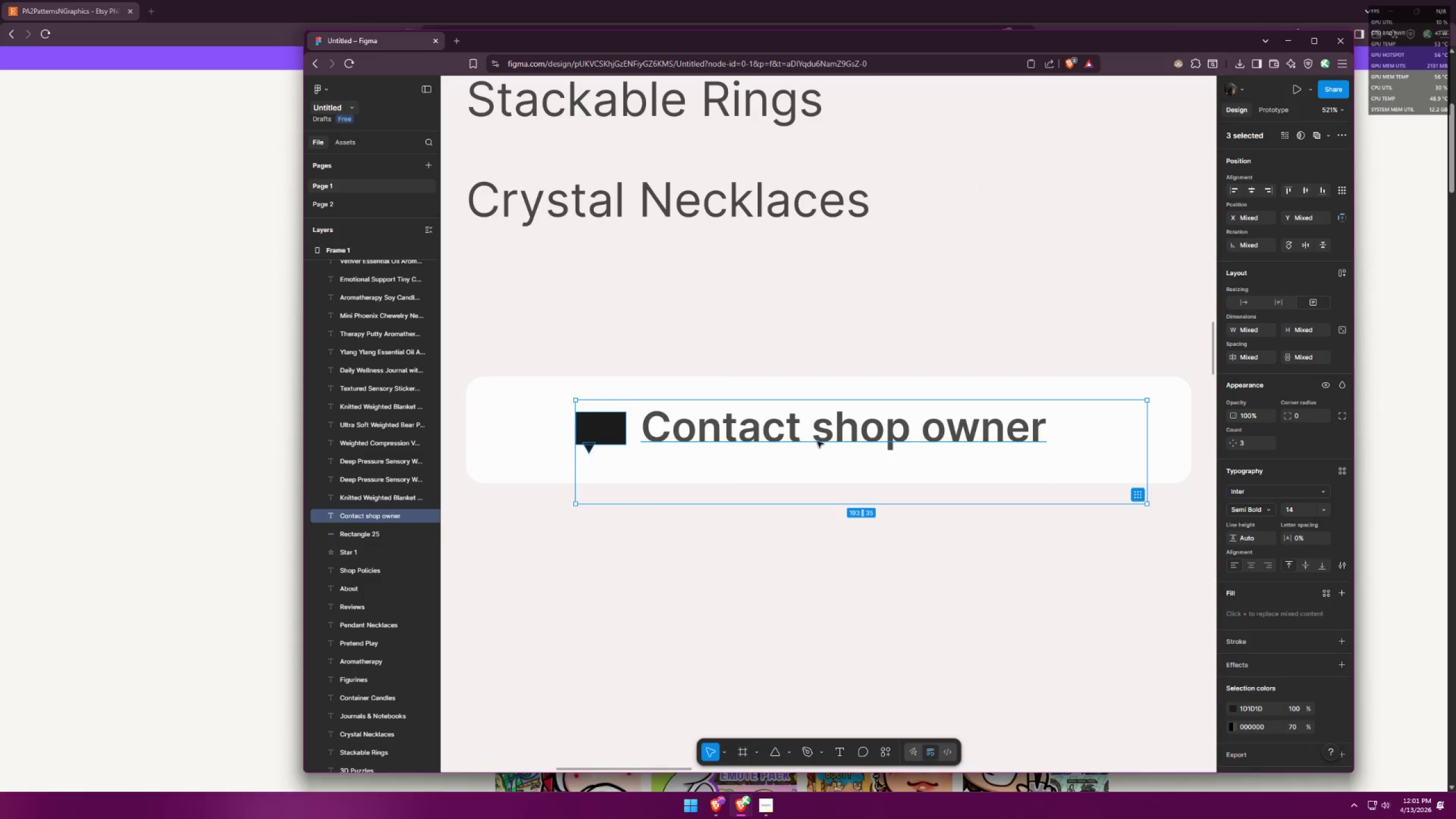 
left_click_drag(start_coordinate=[826, 437], to_coordinate=[849, 448])
 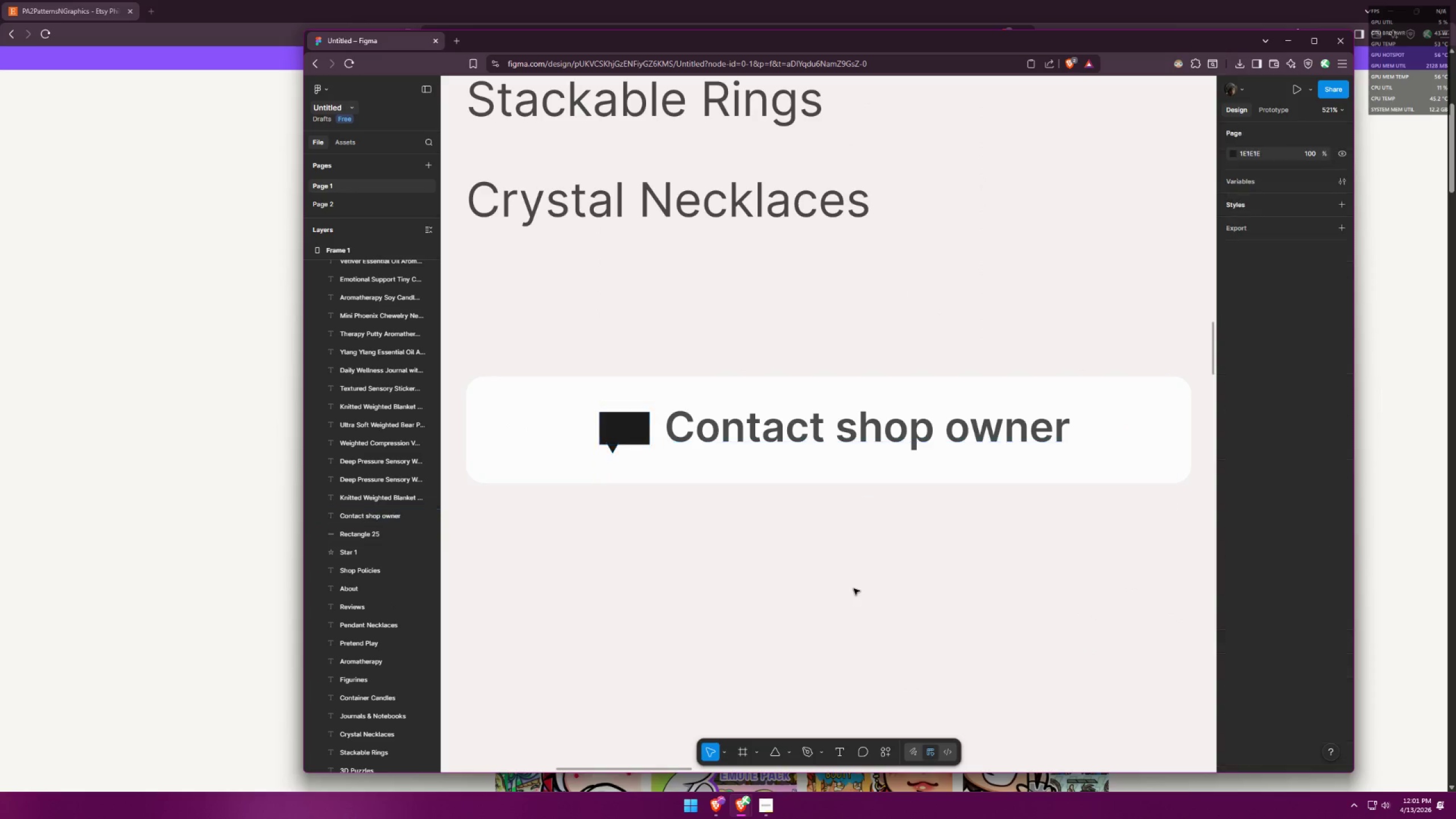 
hold_key(key=ShiftLeft, duration=1.53)
 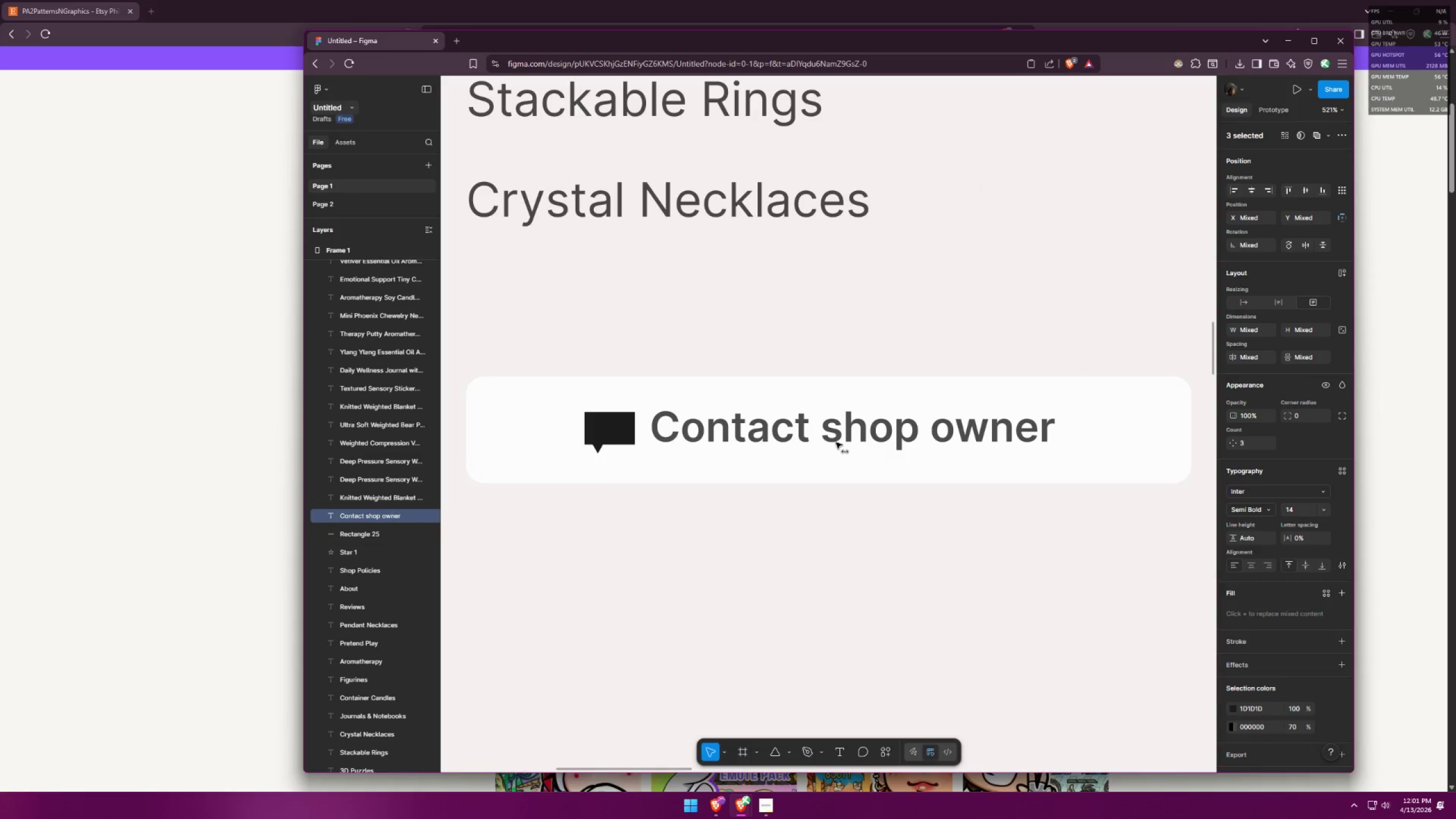 
hold_key(key=ShiftLeft, duration=1.52)
 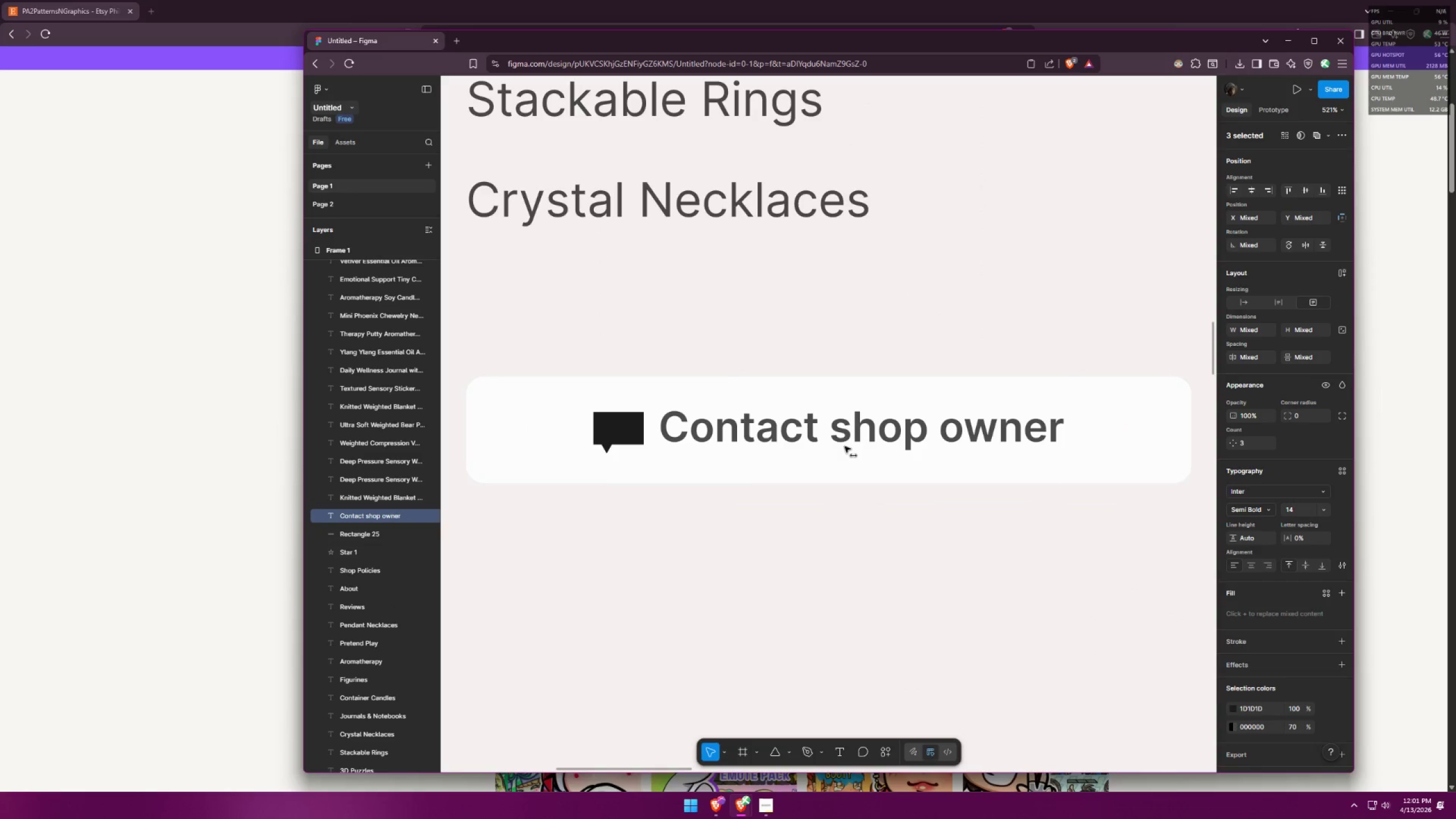 
hold_key(key=ShiftLeft, duration=1.35)
 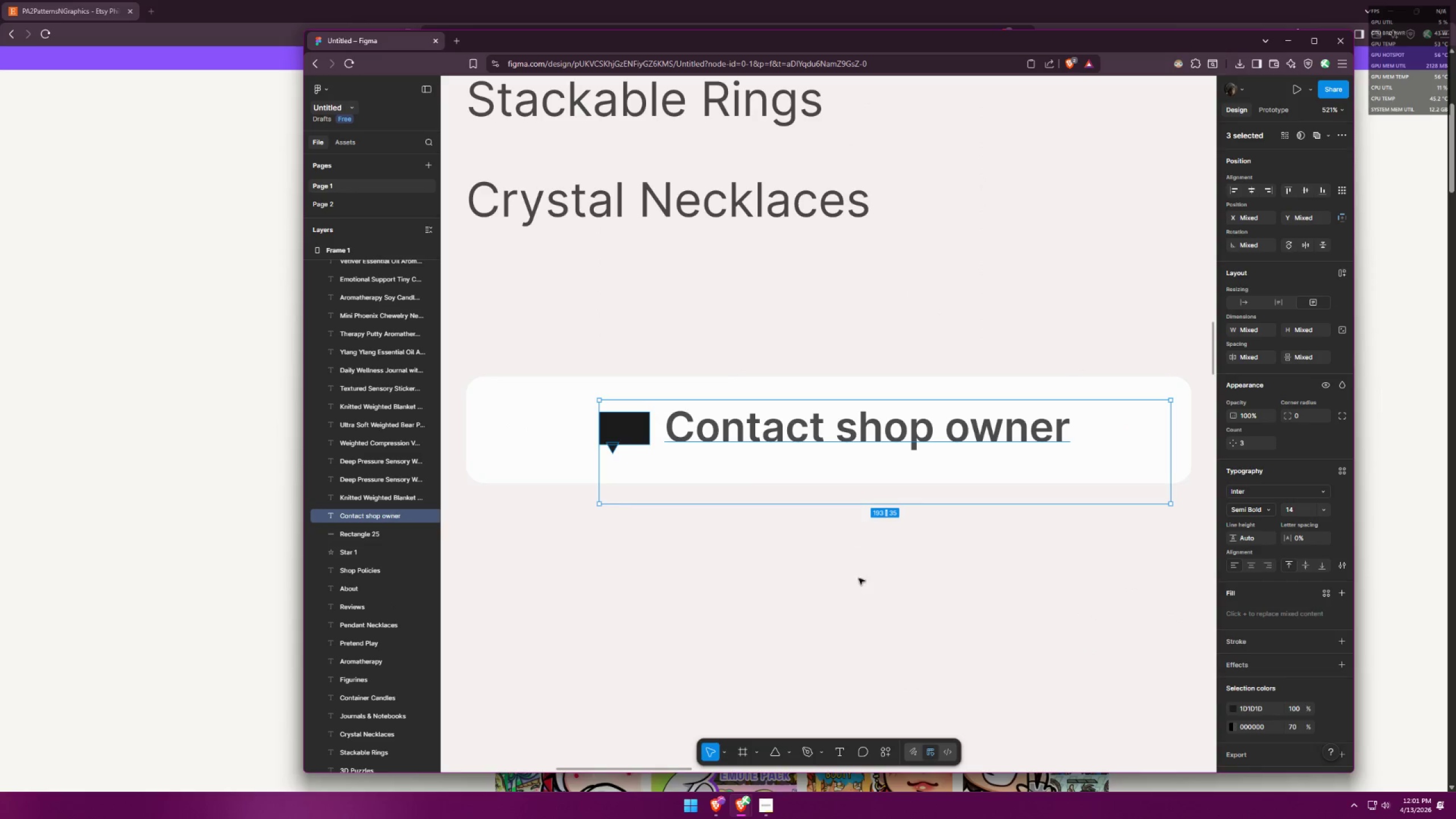 
left_click([854, 589])
 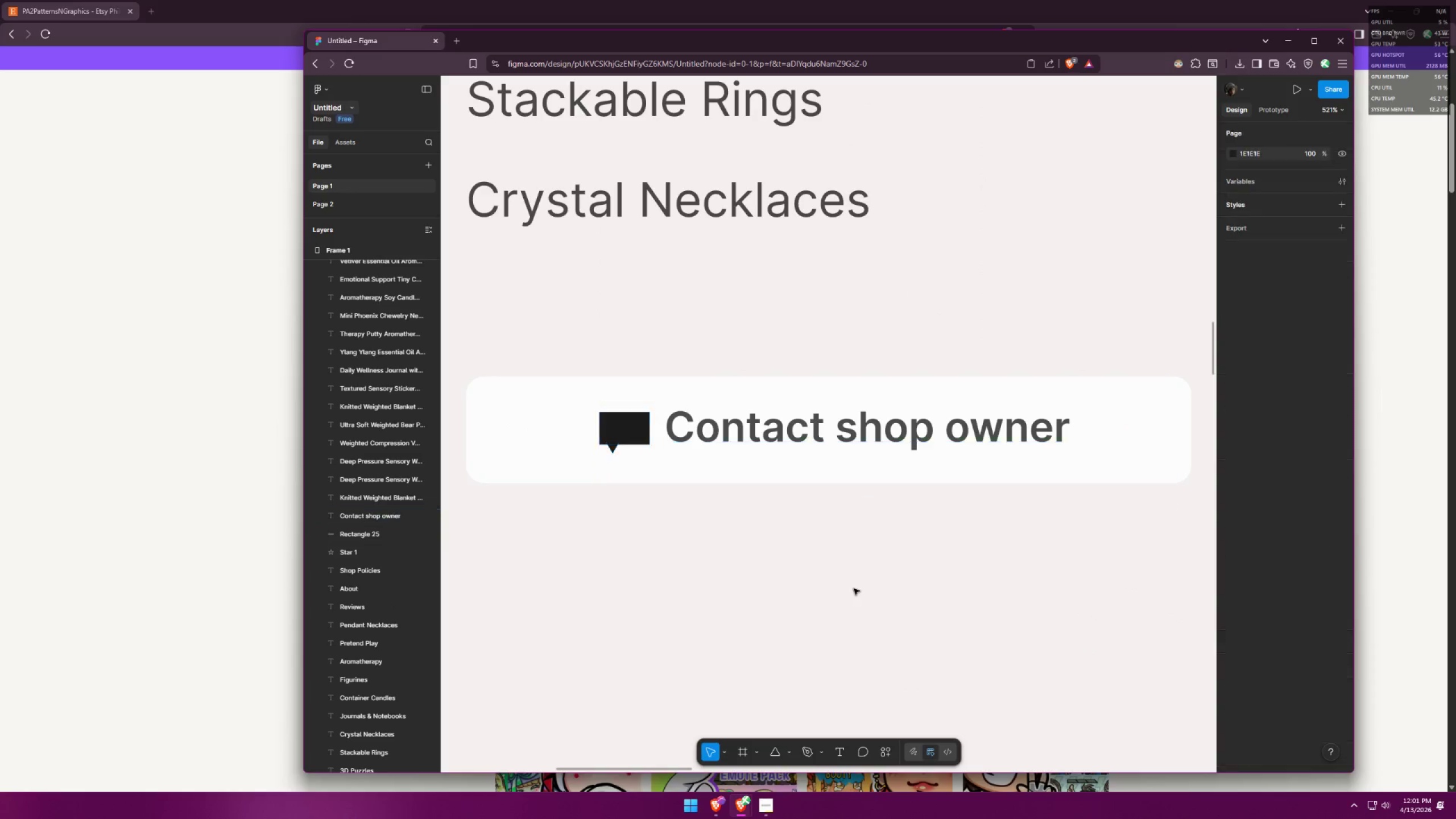 
key(Alt+AltLeft)
 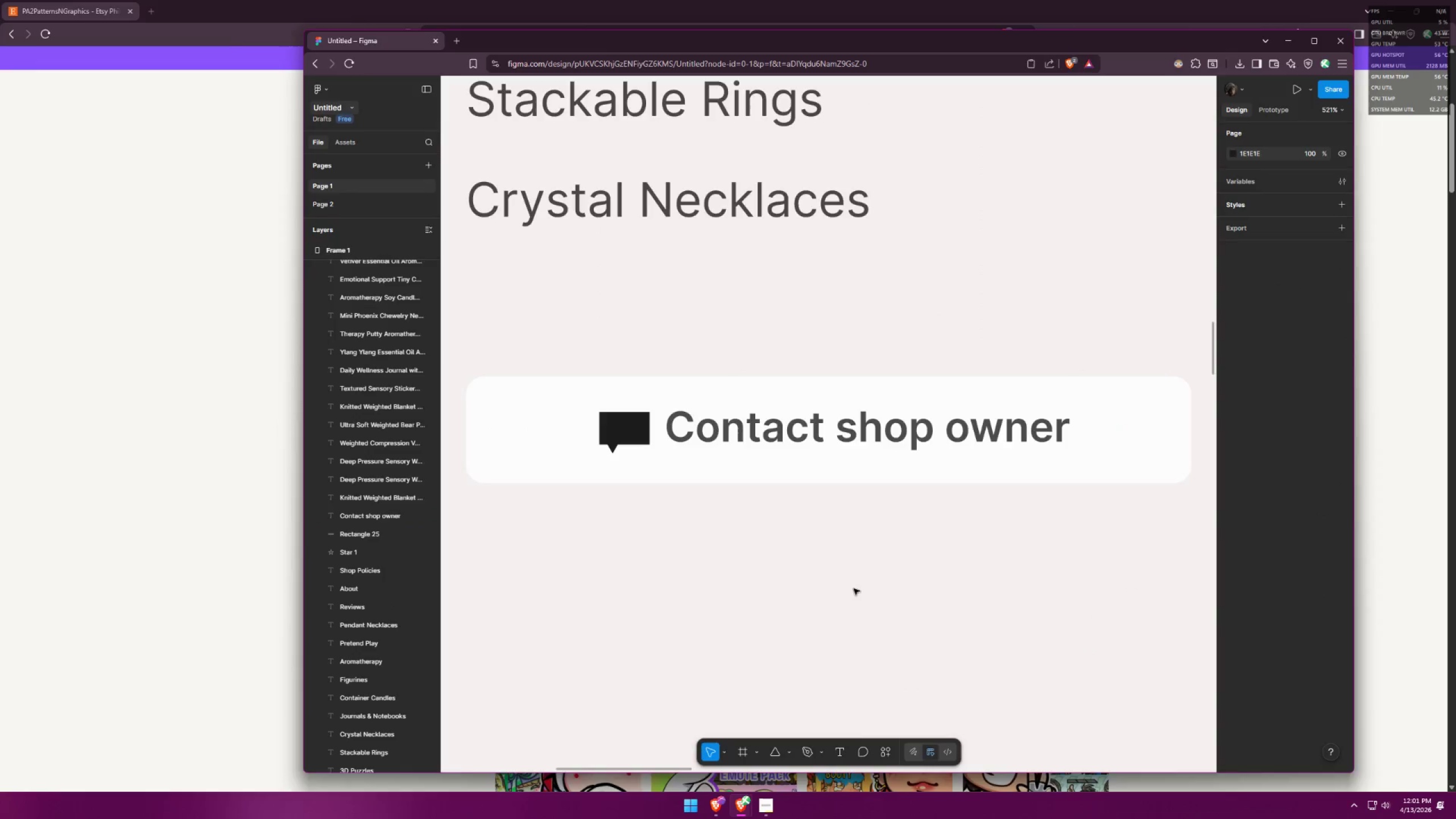 
key(Alt+Tab)
 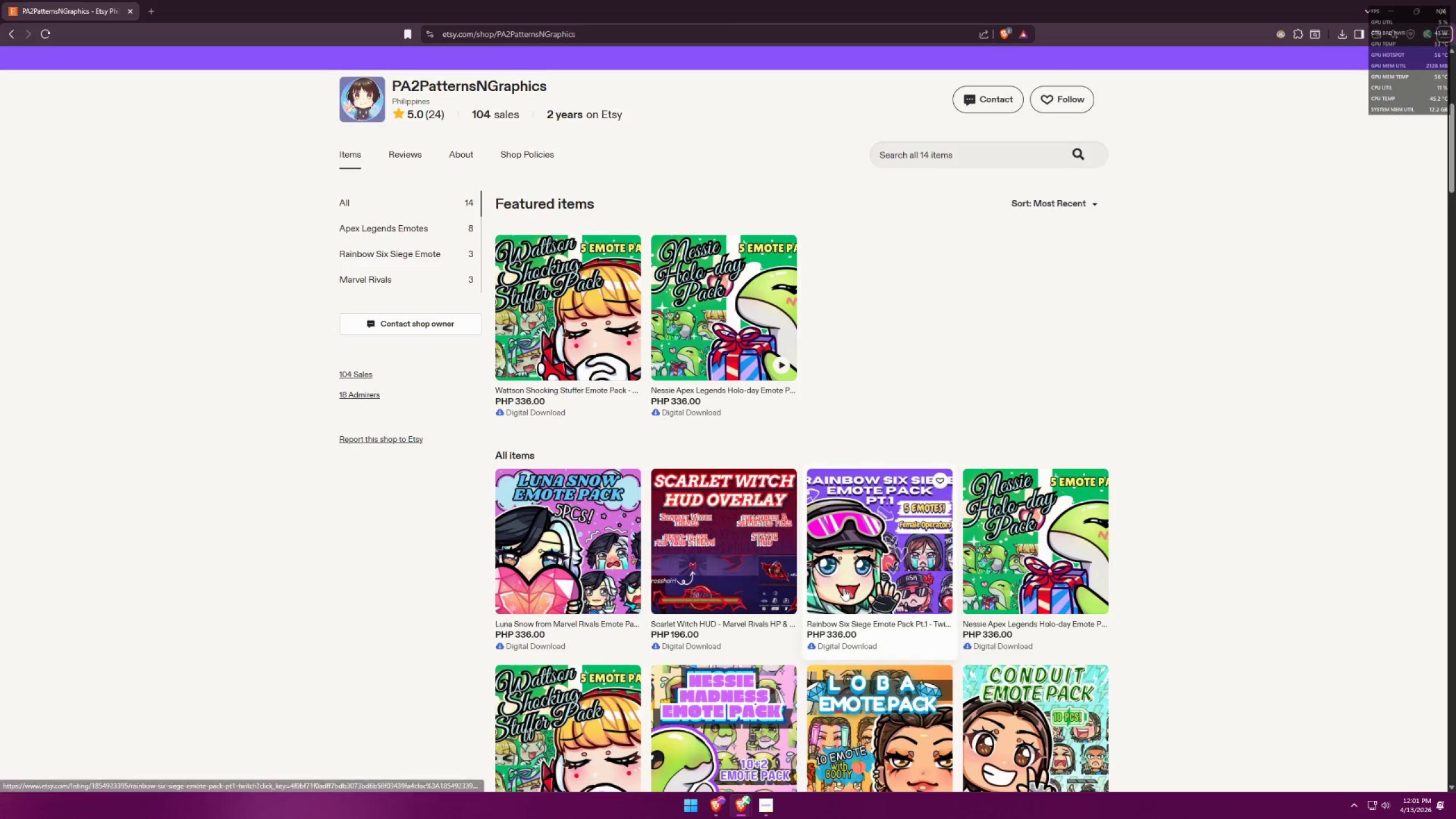 
key(Alt+AltLeft)
 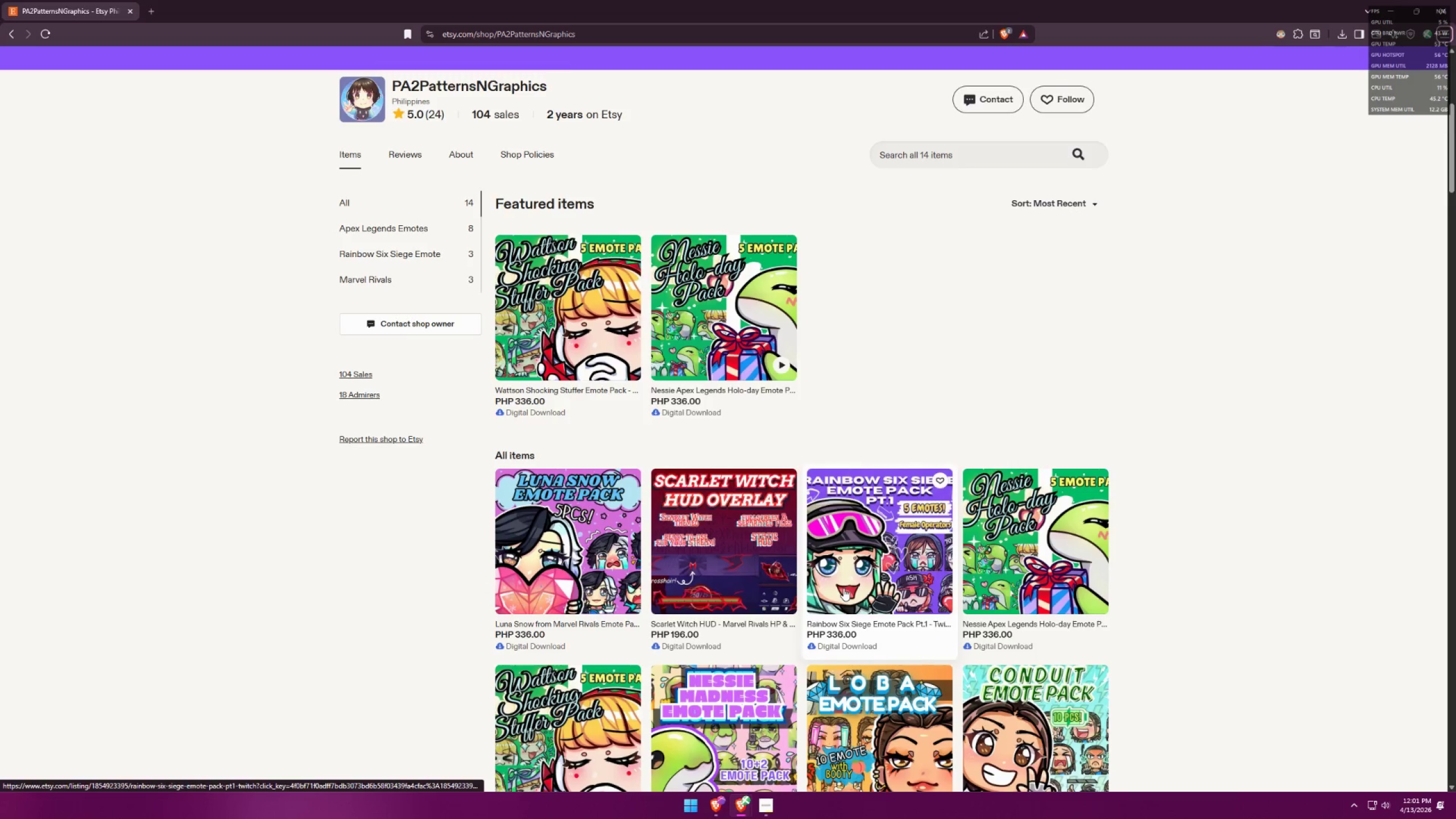 
key(Alt+Tab)
 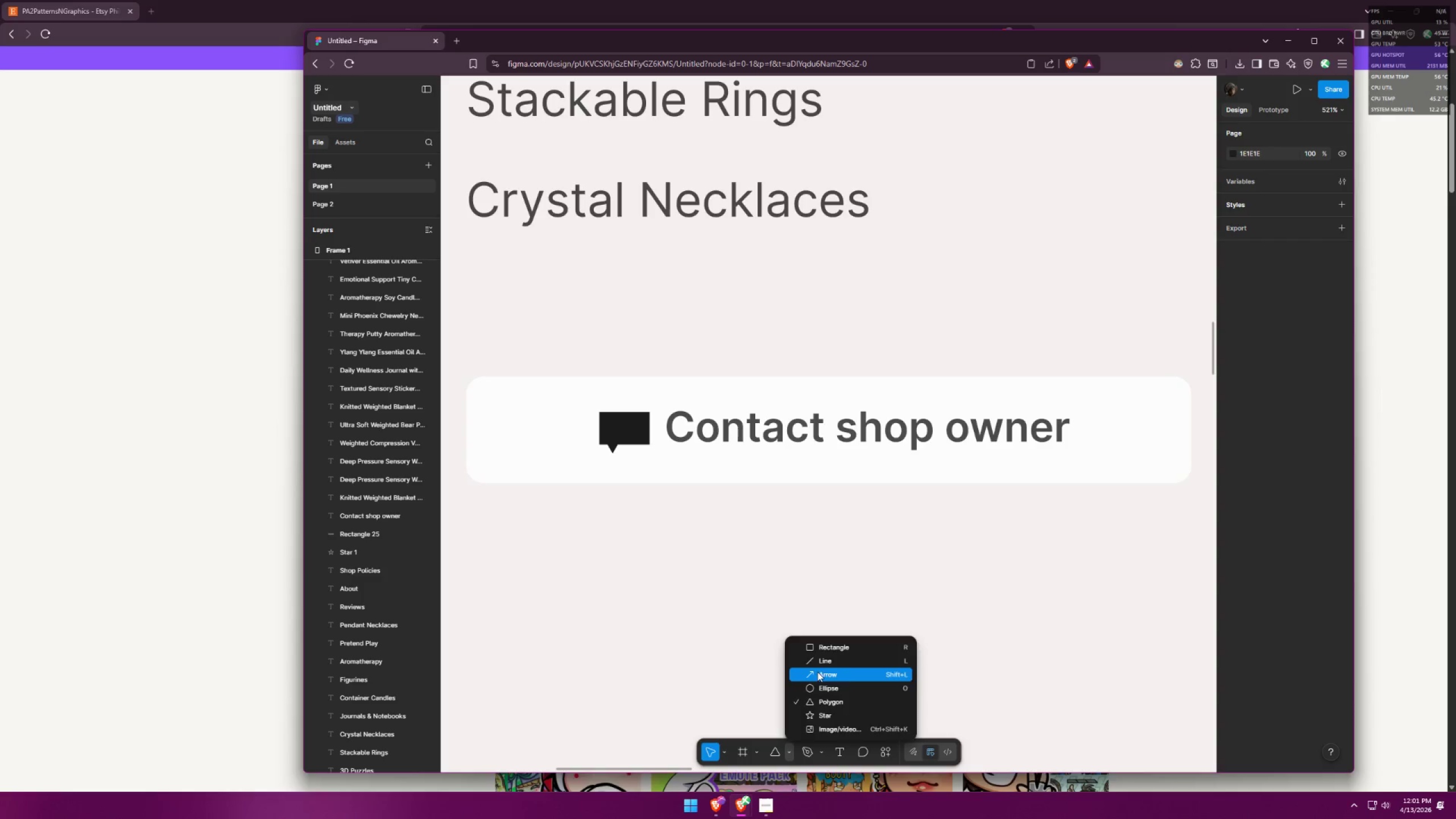 
left_click([833, 648])
 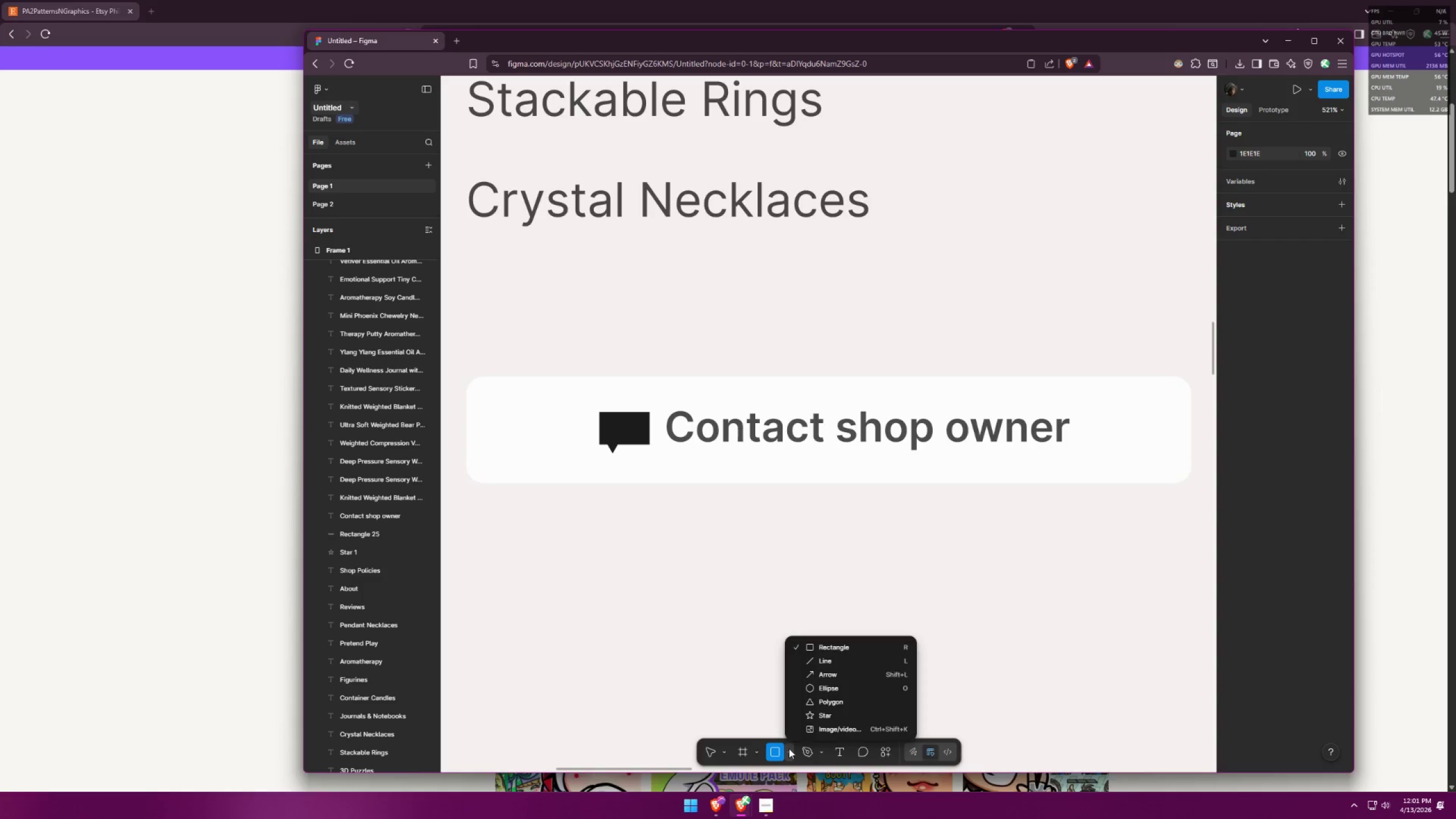 
left_click([827, 689])
 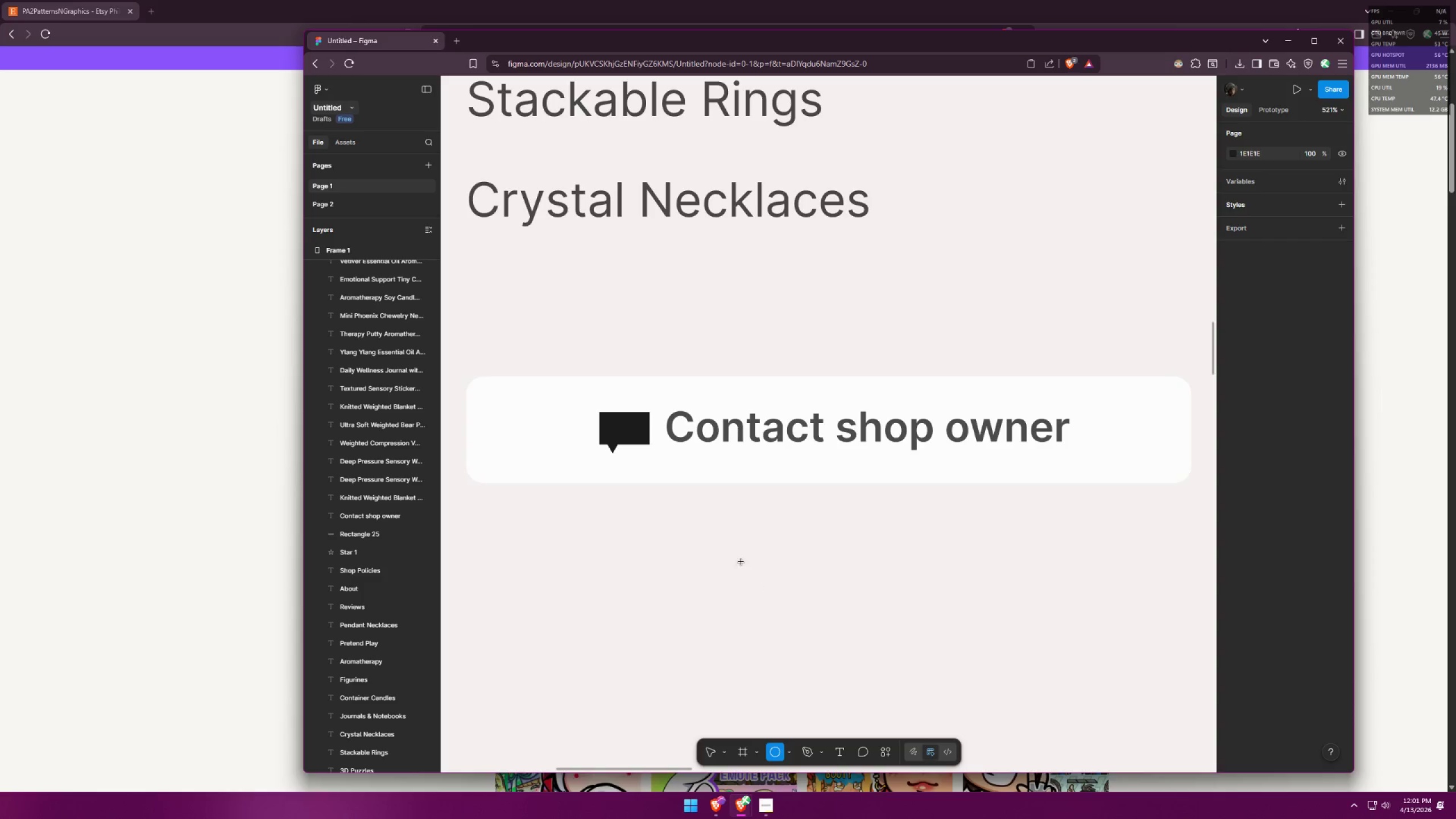 
hold_key(key=ShiftLeft, duration=1.53)
left_click_drag(start_coordinate=[730, 547], to_coordinate=[735, 553])
 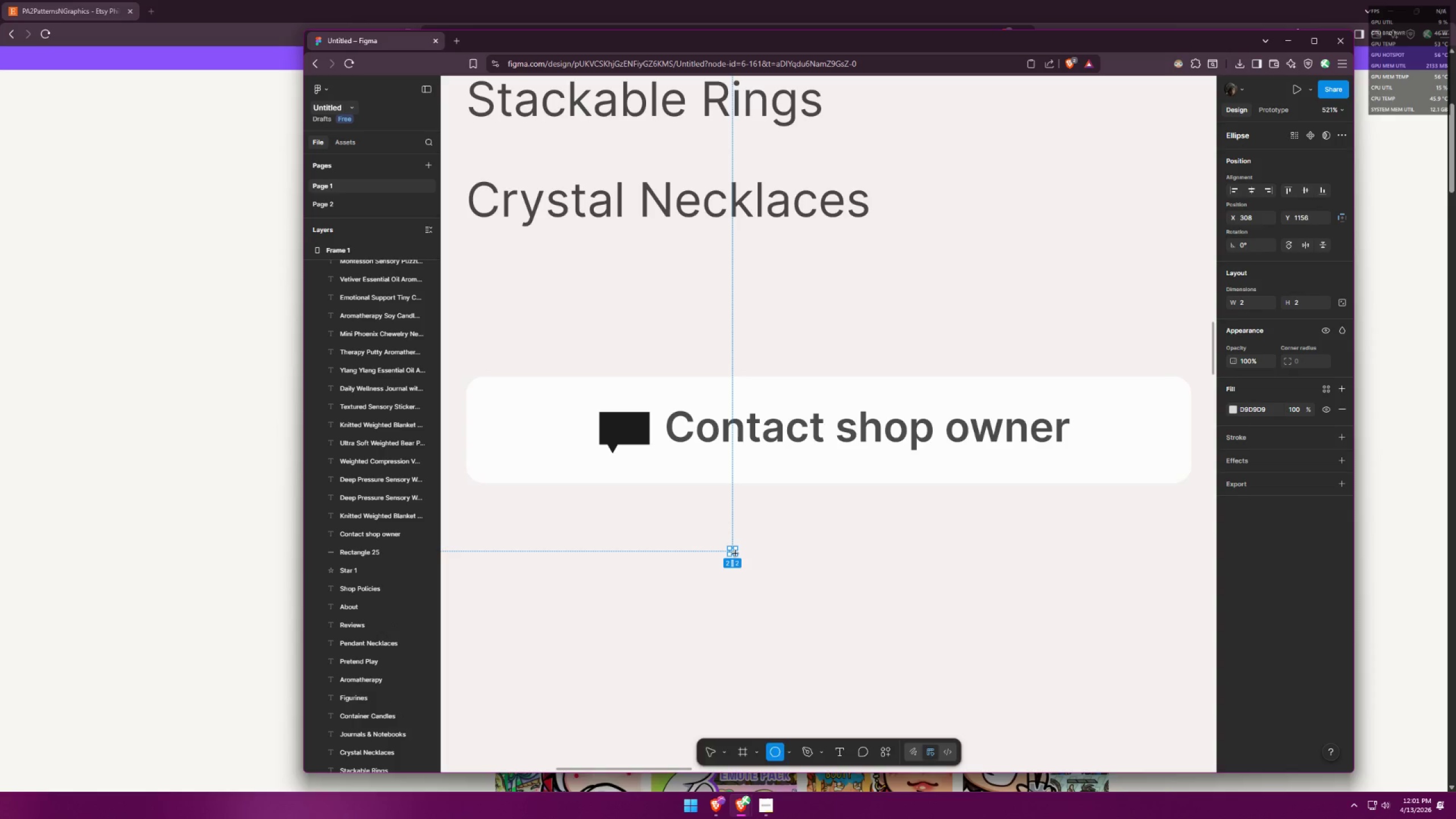 
key(Shift+ShiftLeft)
 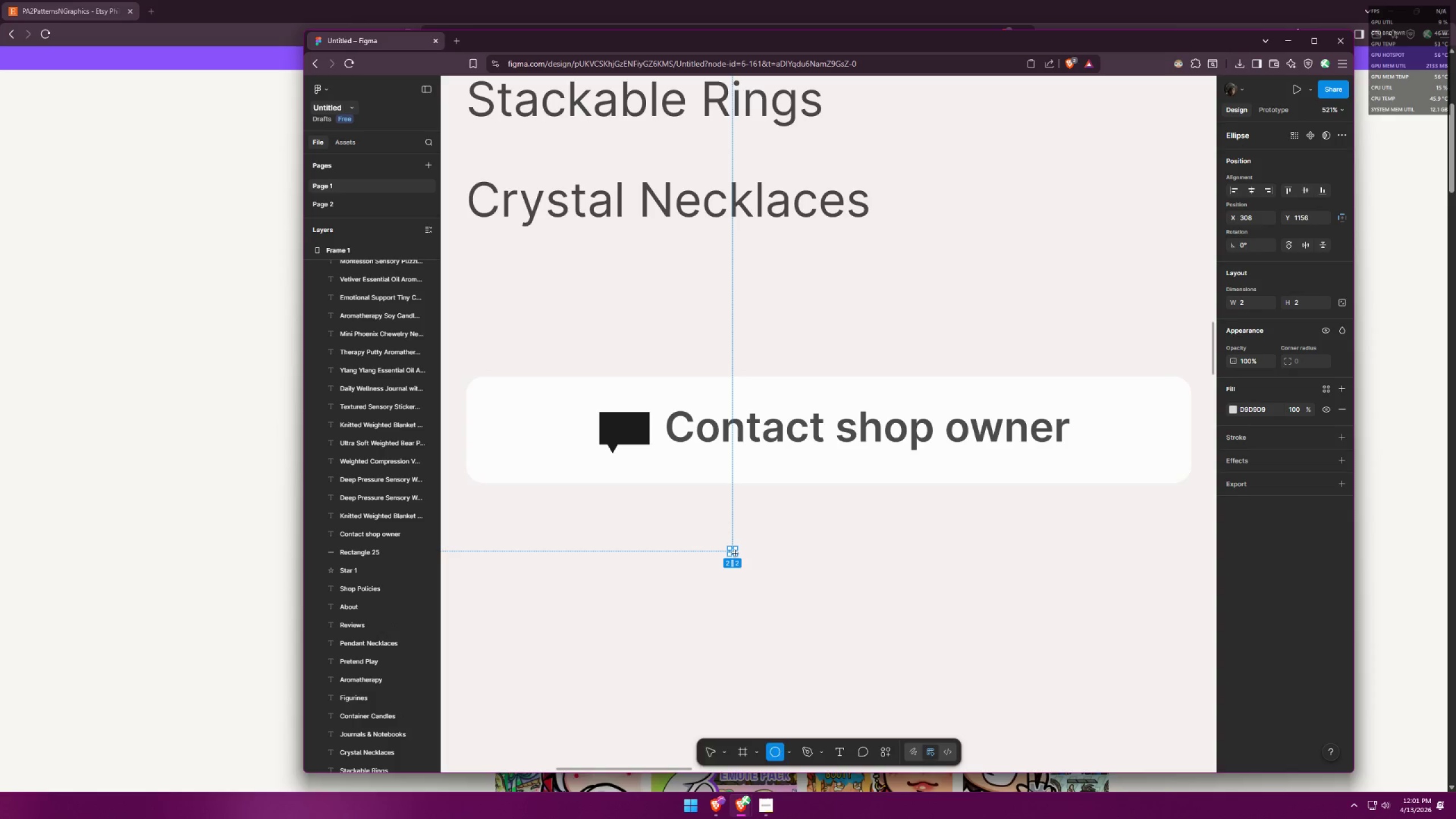 
key(Shift+ShiftLeft)
 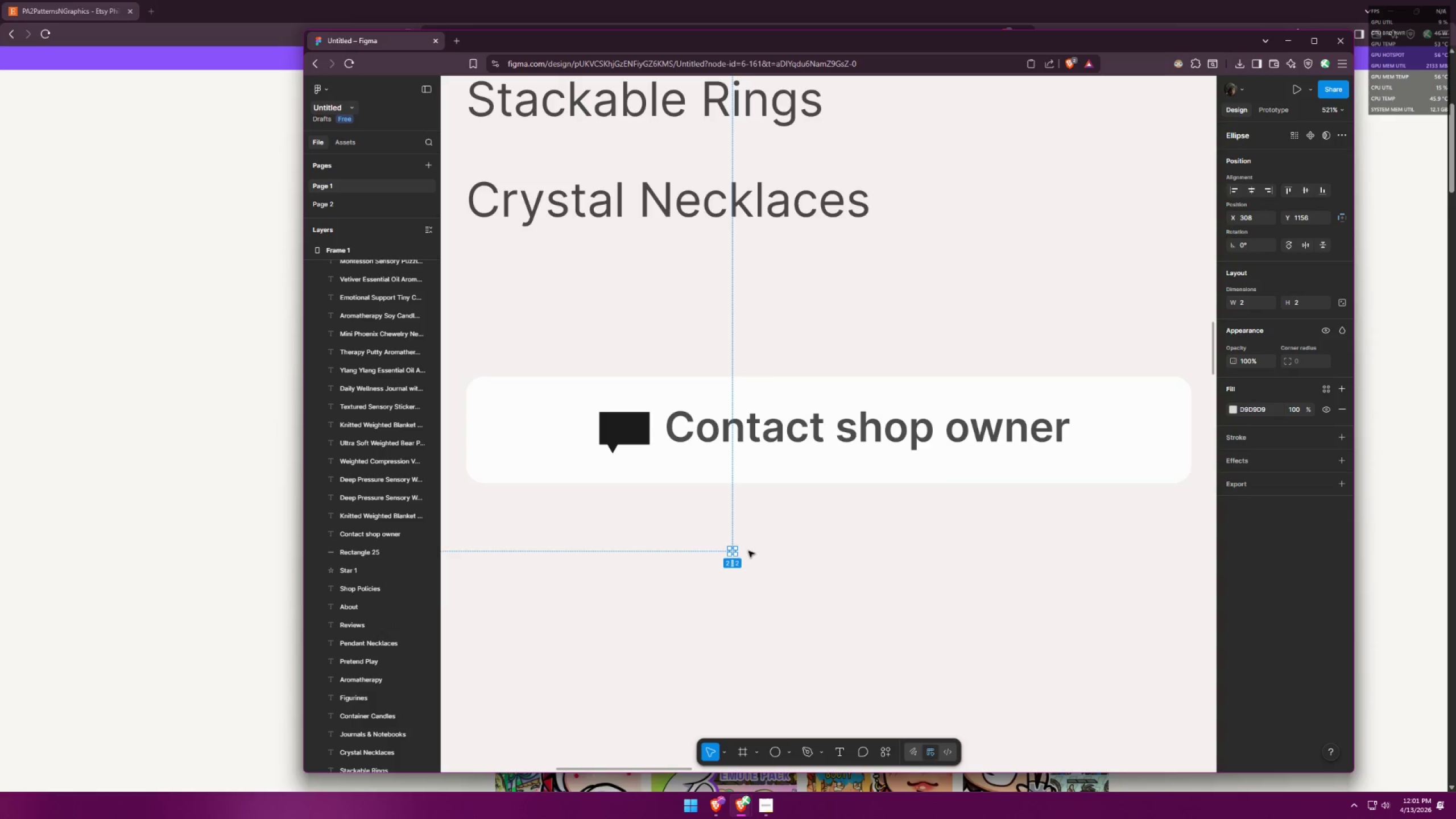 
hold_key(key=AltLeft, duration=1.26)
hold_key(key=ControlLeft, duration=0.75)
scroll: coordinate [736, 409], scroll_direction: up, amount: 11.0
 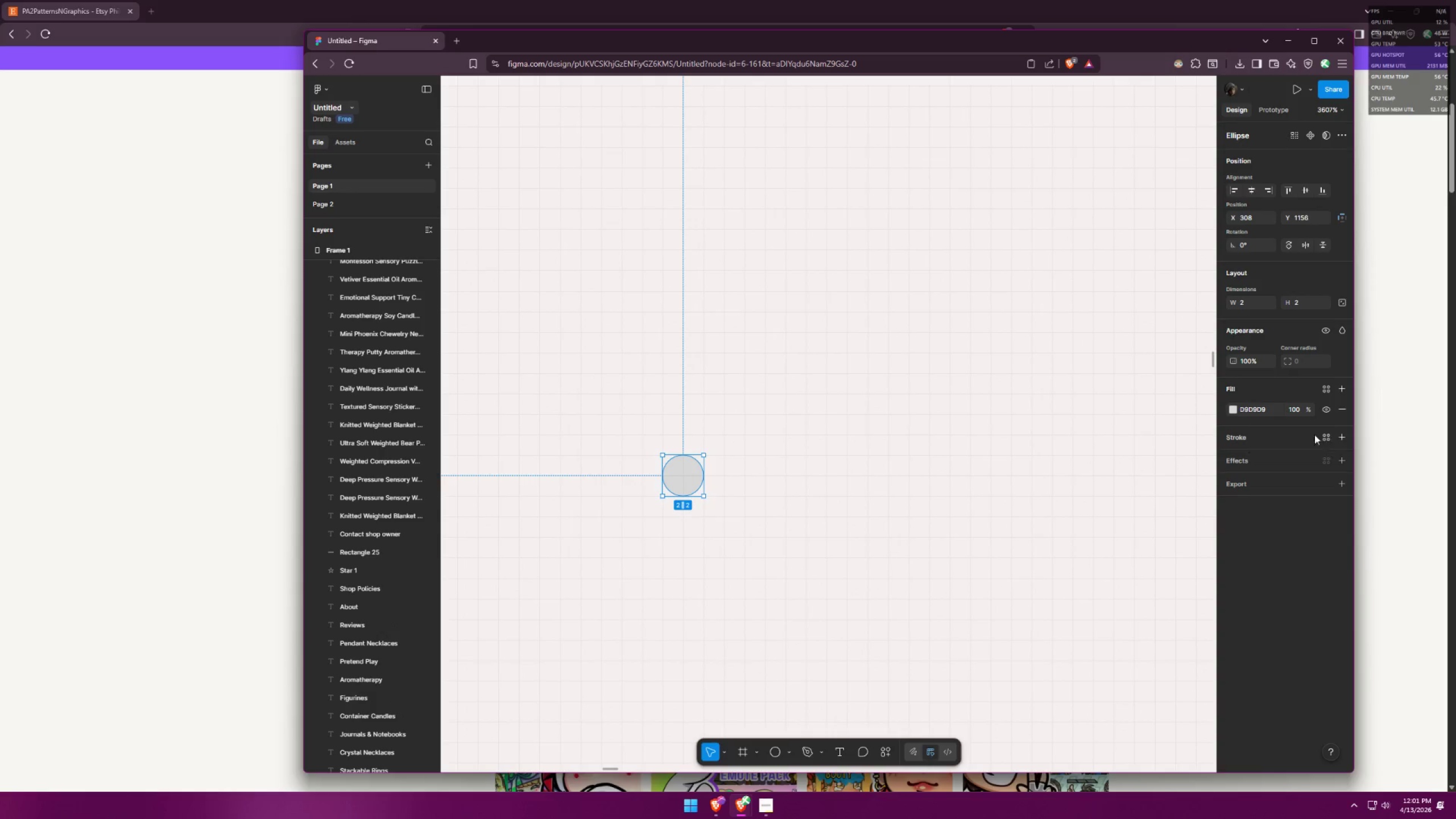 
left_click([1265, 401])
 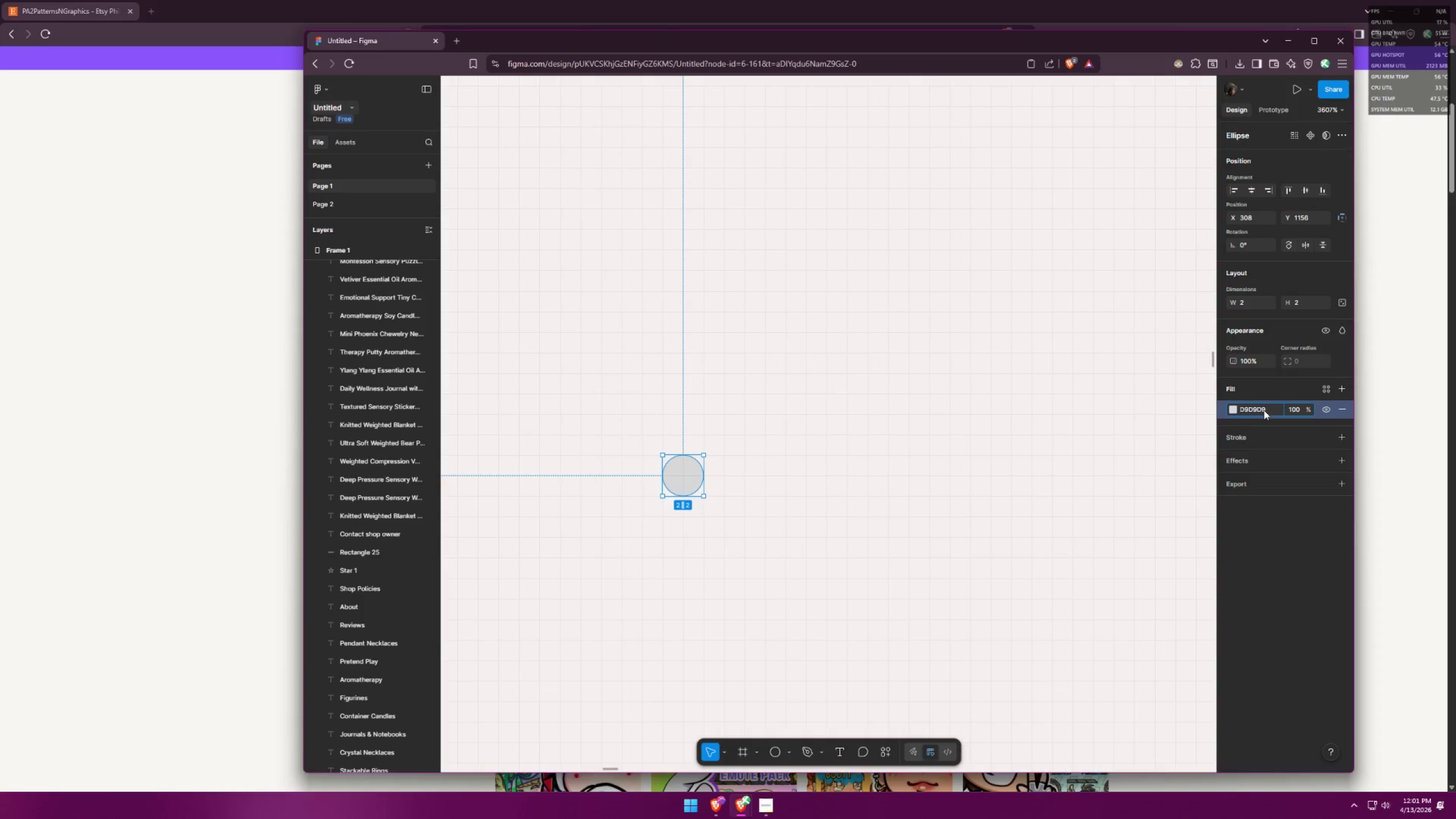 
key(Alt+AltLeft)
 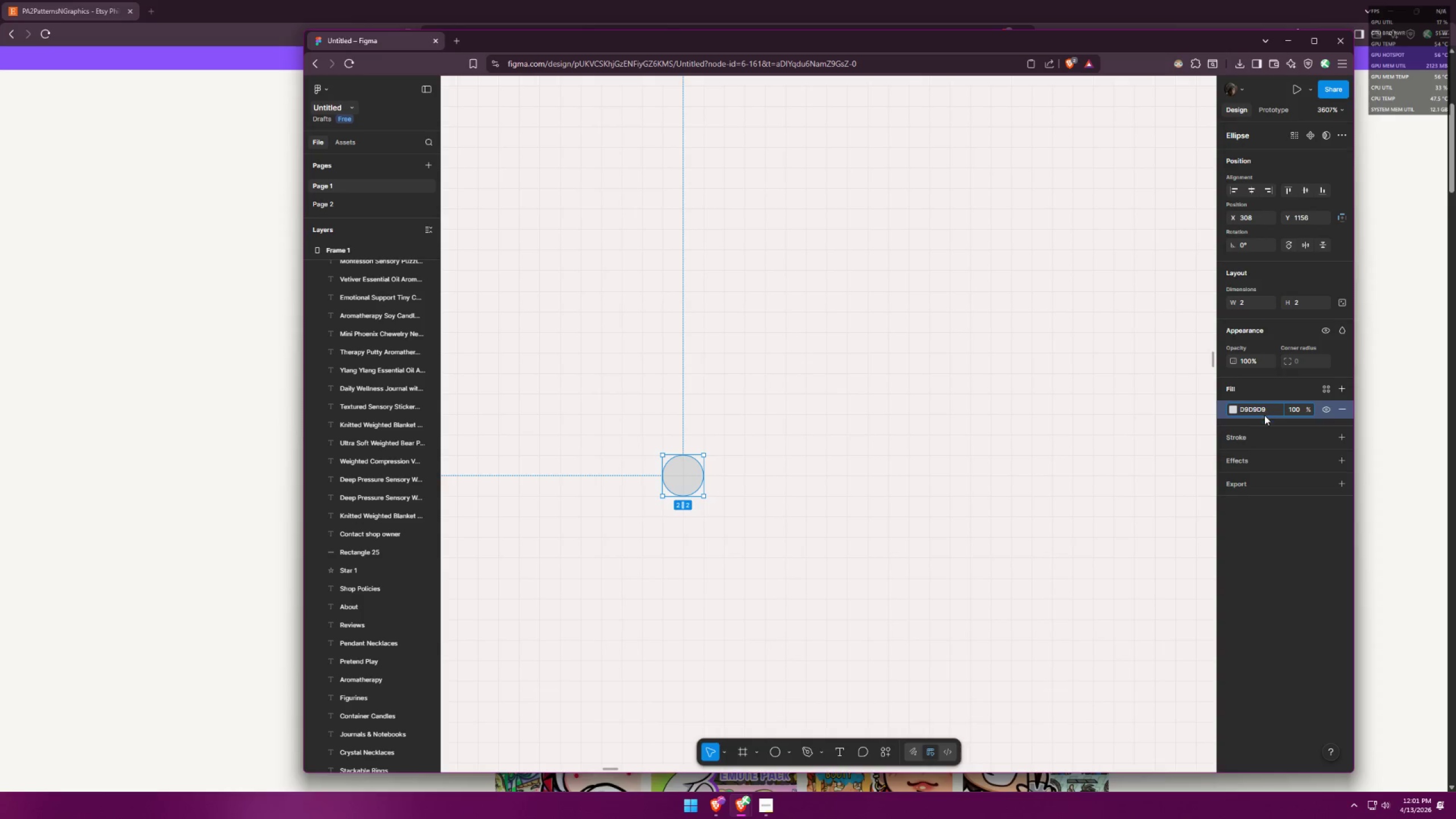 
key(Alt+Tab)
 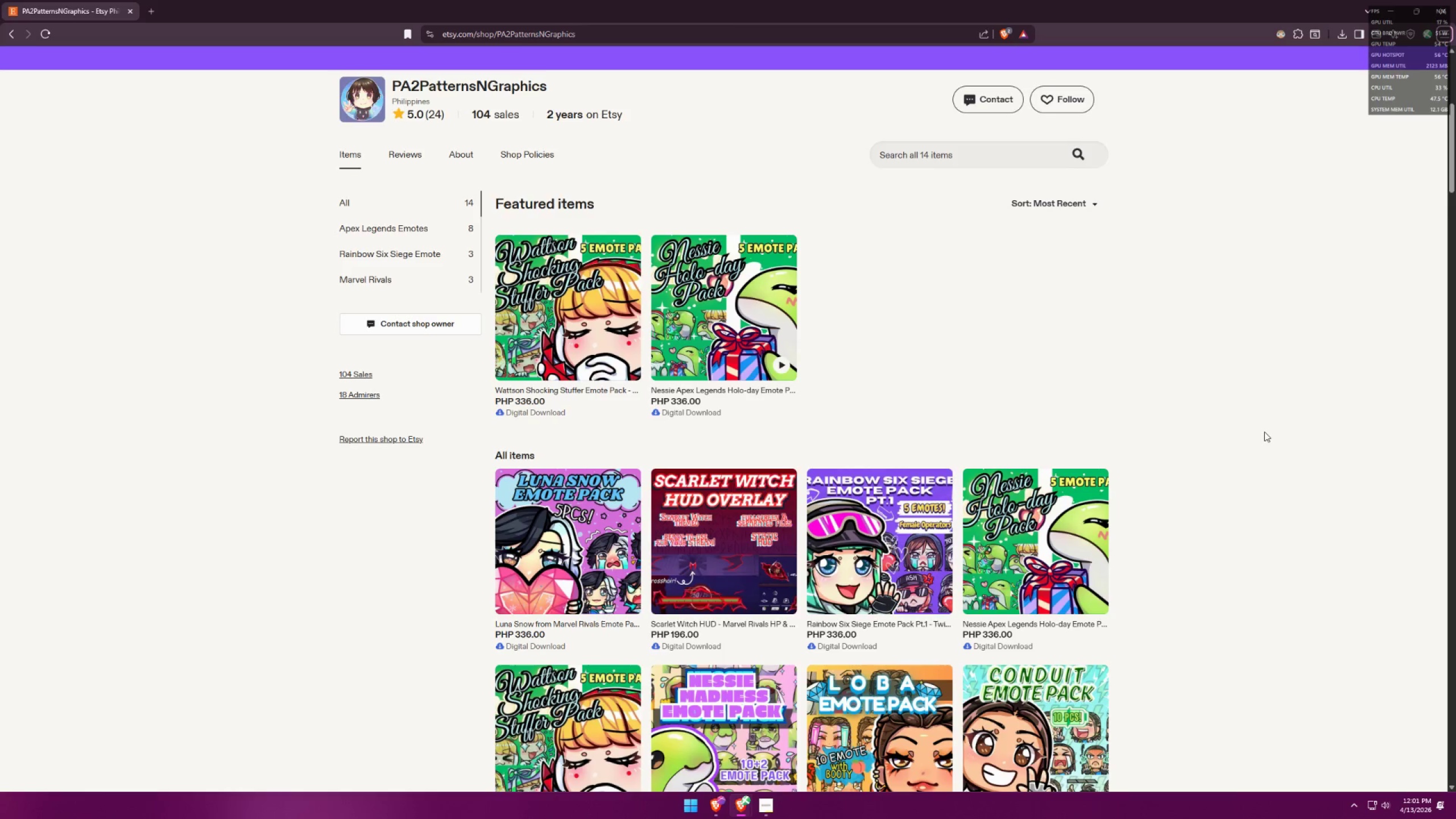 
key(Alt+AltLeft)
 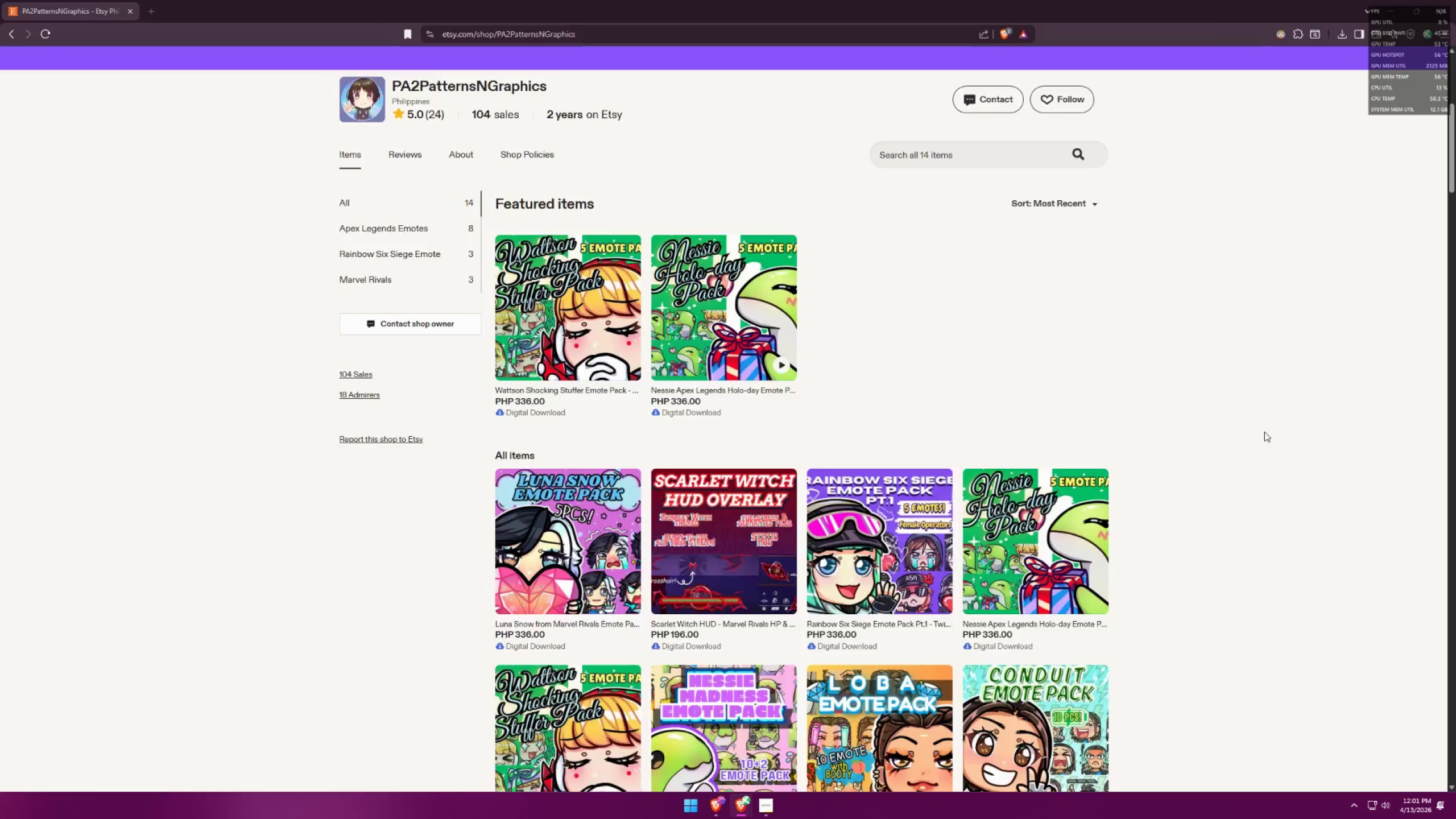 
key(Alt+Tab)
 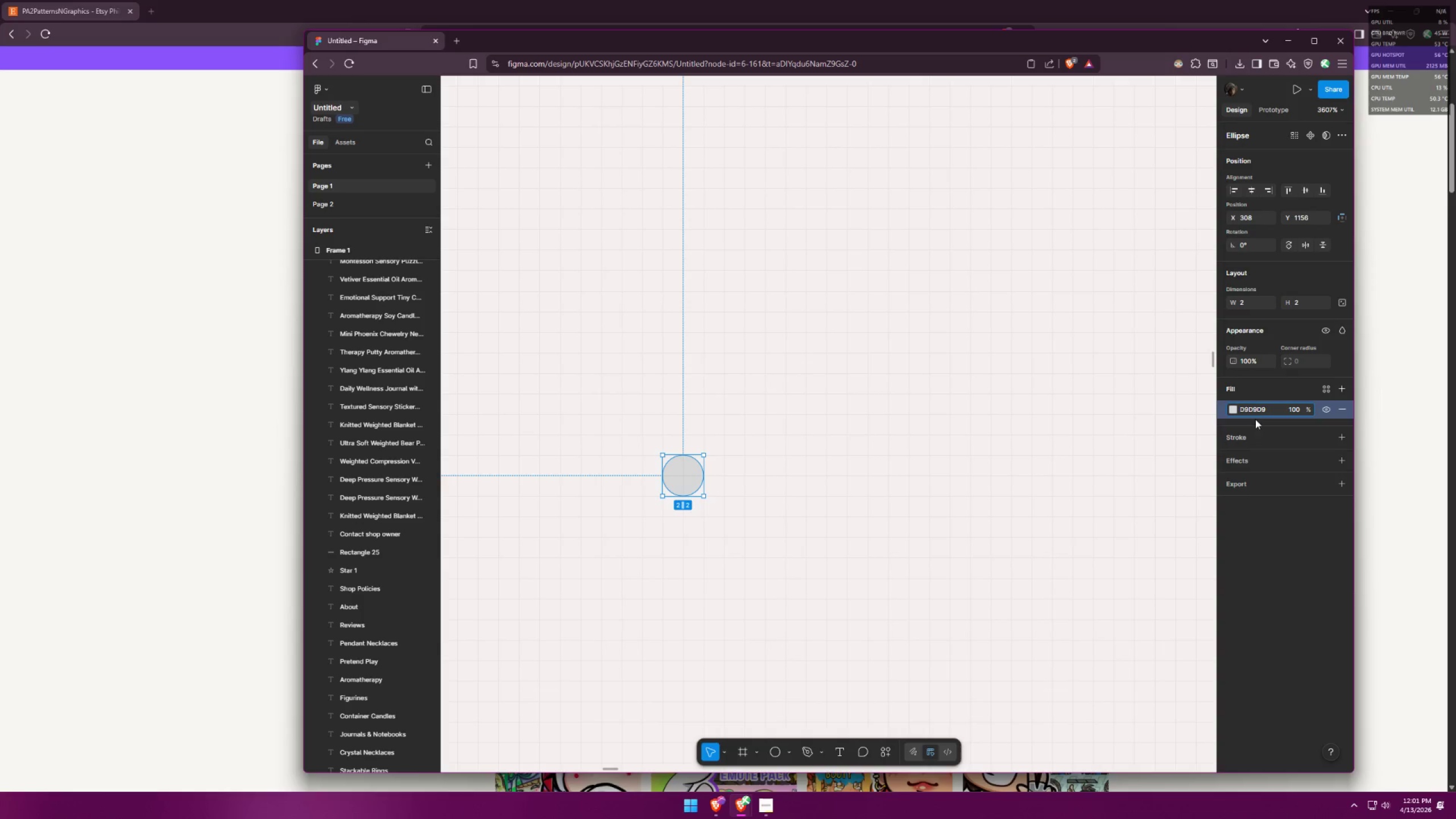 
left_click([1246, 411])
 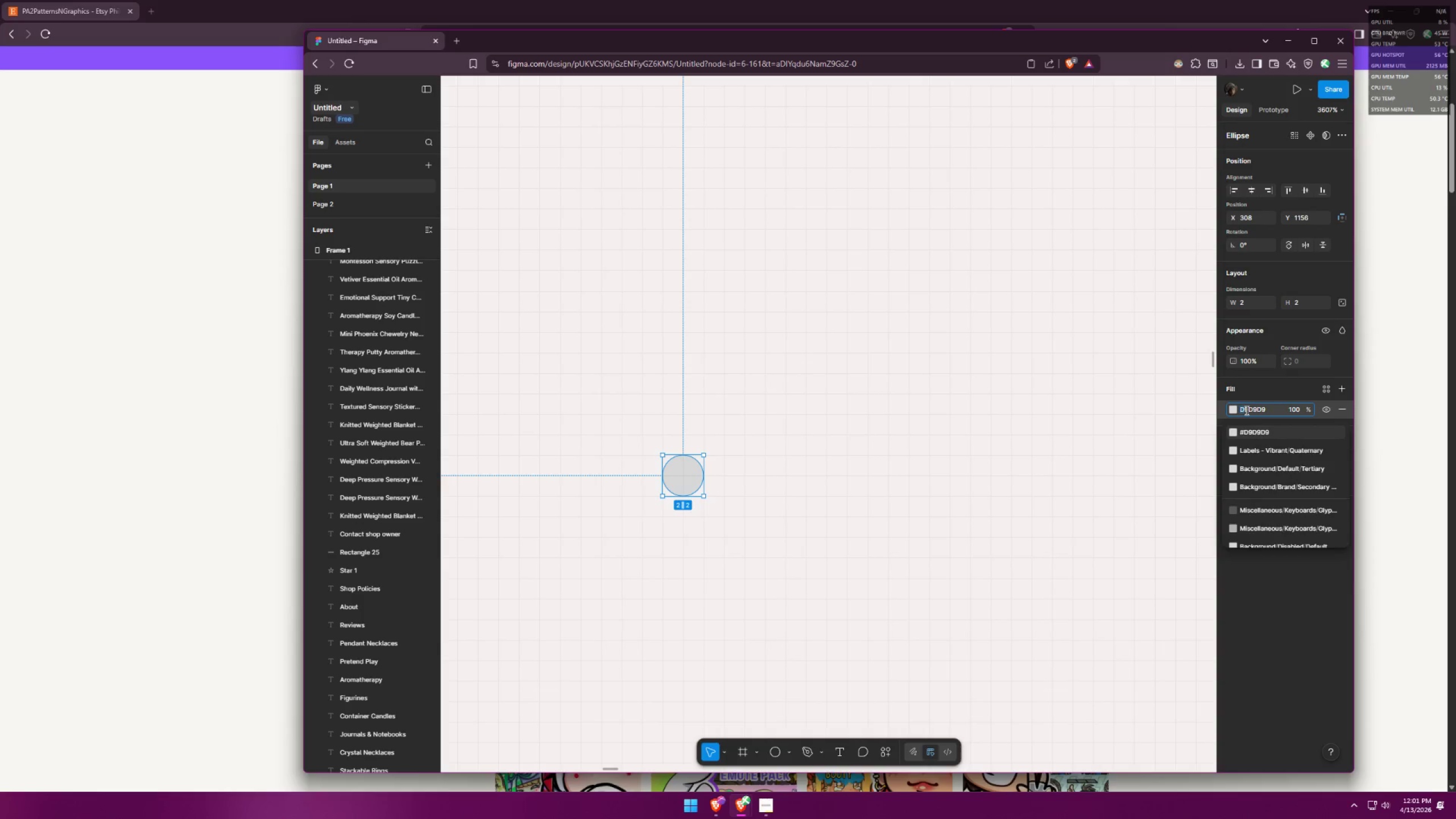 
triple_click([1246, 412])
 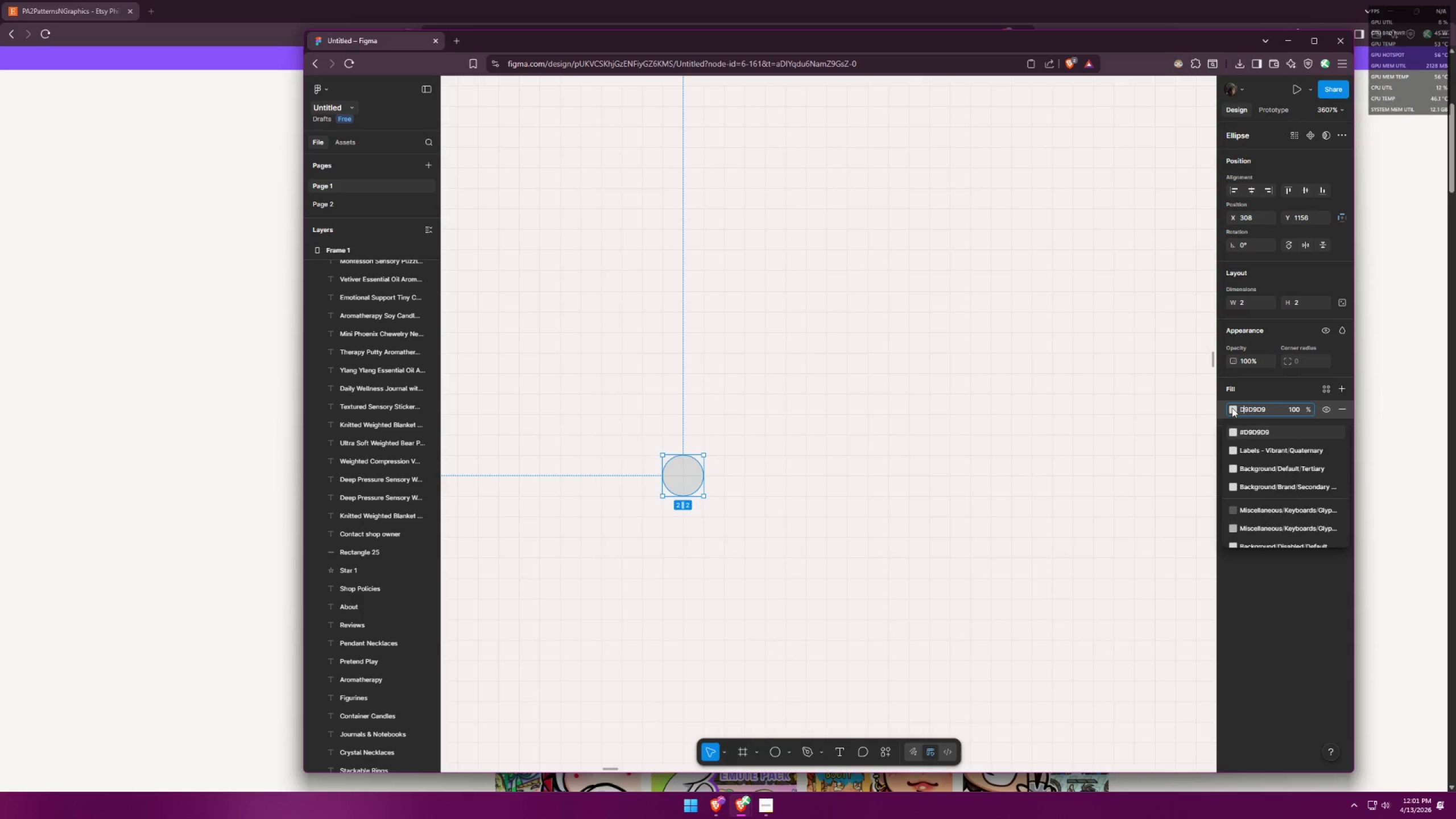 
triple_click([1232, 408])
 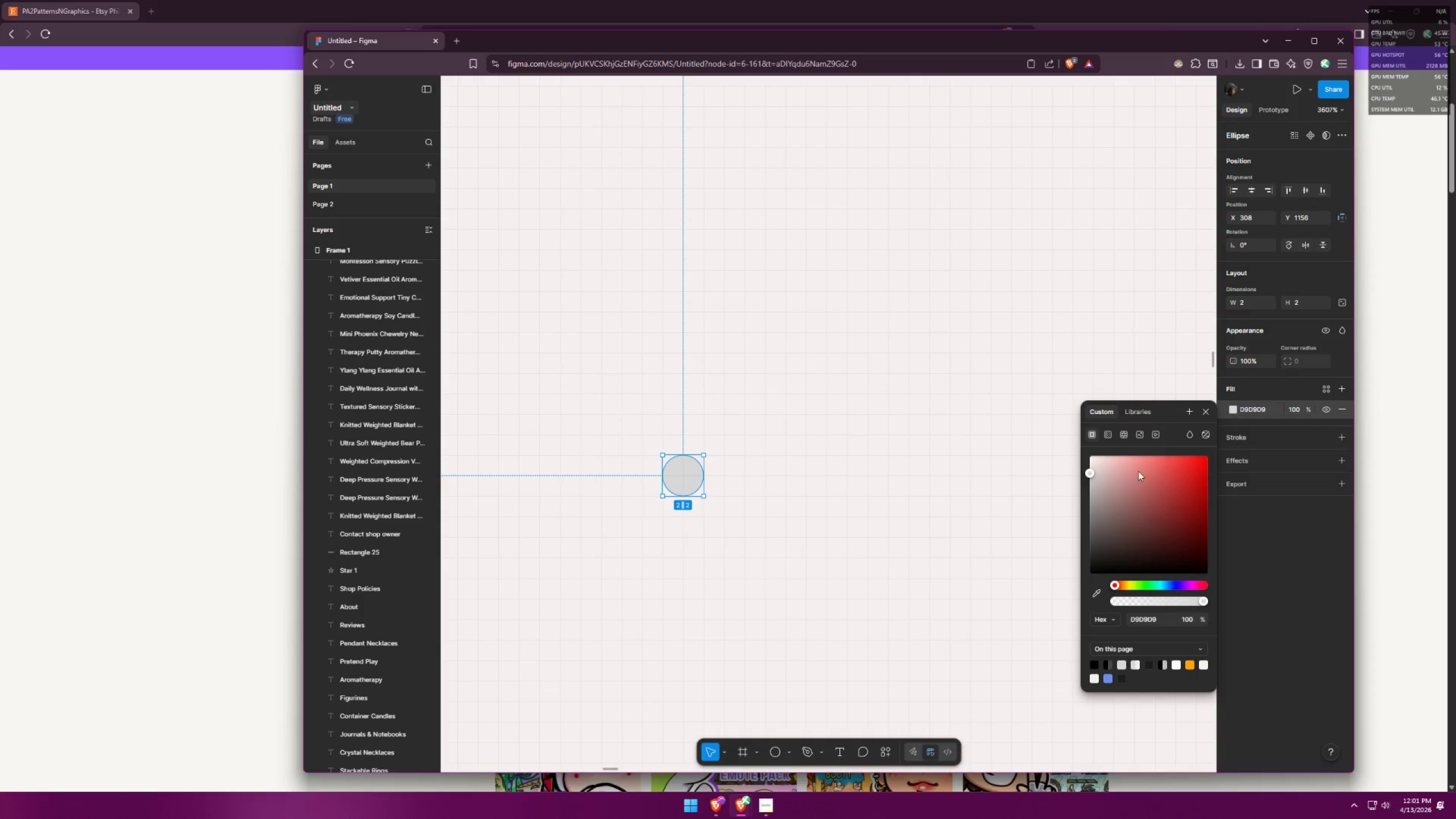 
left_click_drag(start_coordinate=[1128, 473], to_coordinate=[990, 395])
 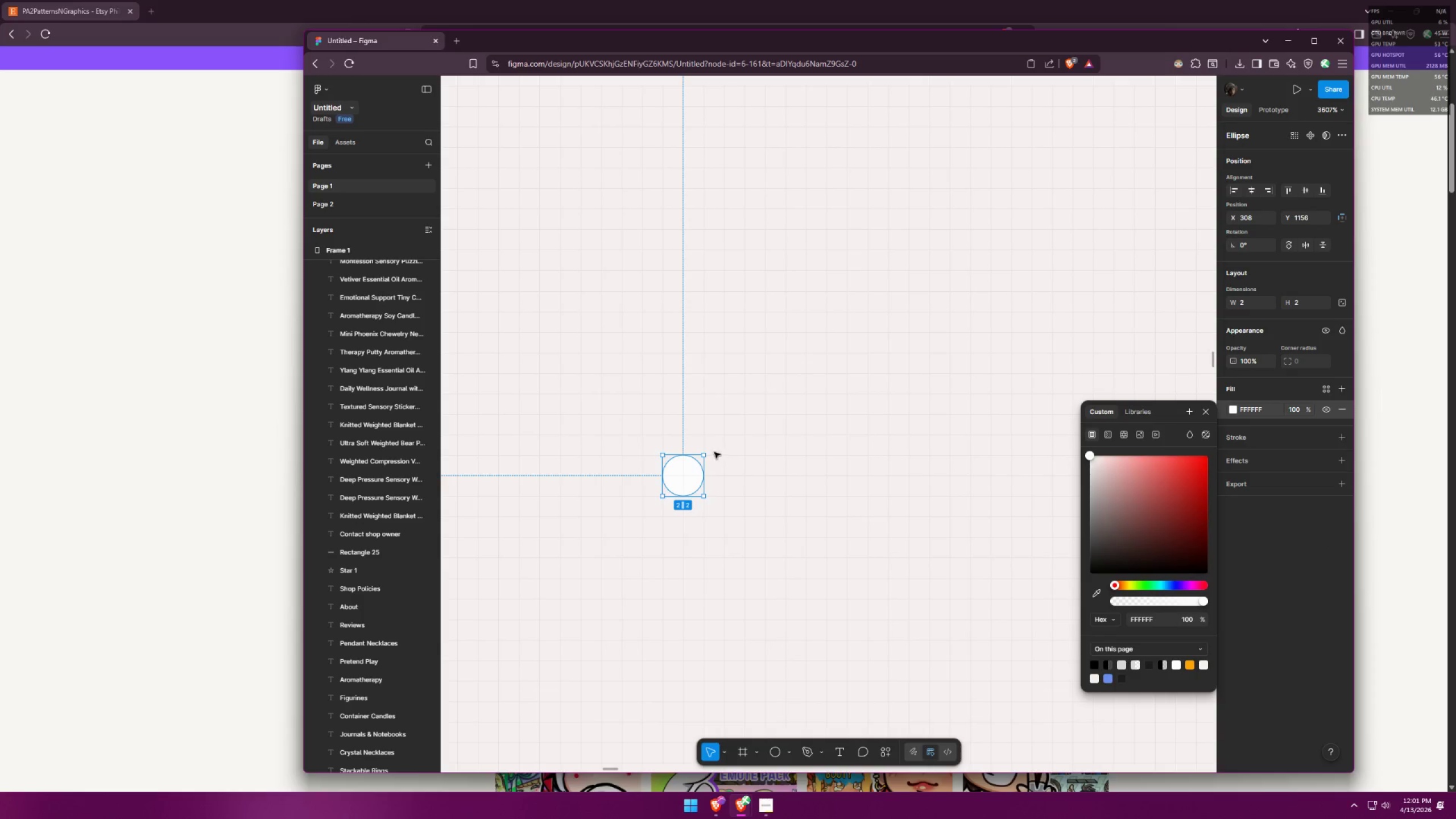 
hold_key(key=ShiftLeft, duration=0.72)
left_click_drag(start_coordinate=[702, 454], to_coordinate=[683, 467])
 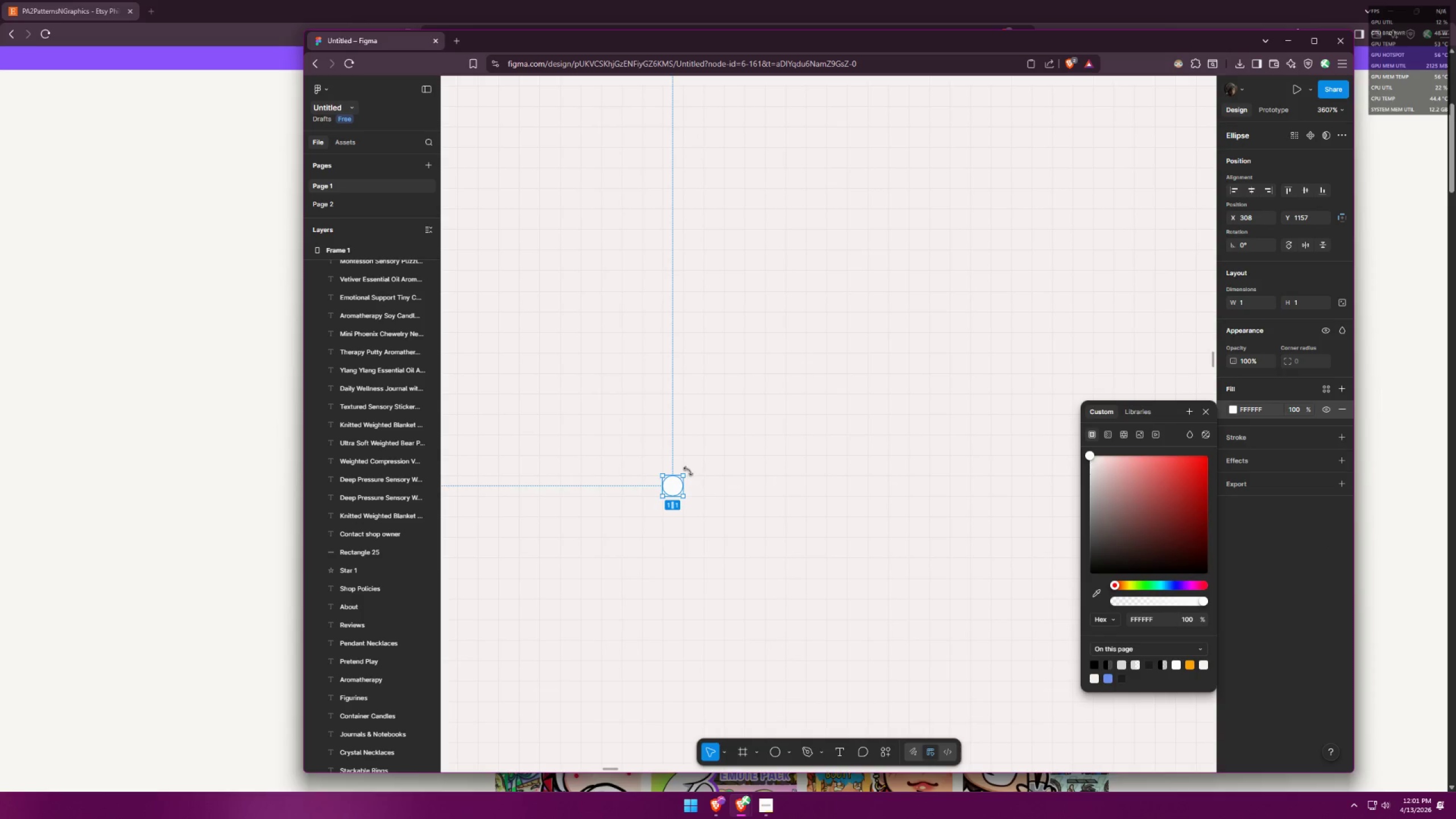 
hold_key(key=ShiftLeft, duration=0.9)
left_click_drag(start_coordinate=[684, 474], to_coordinate=[676, 482])
 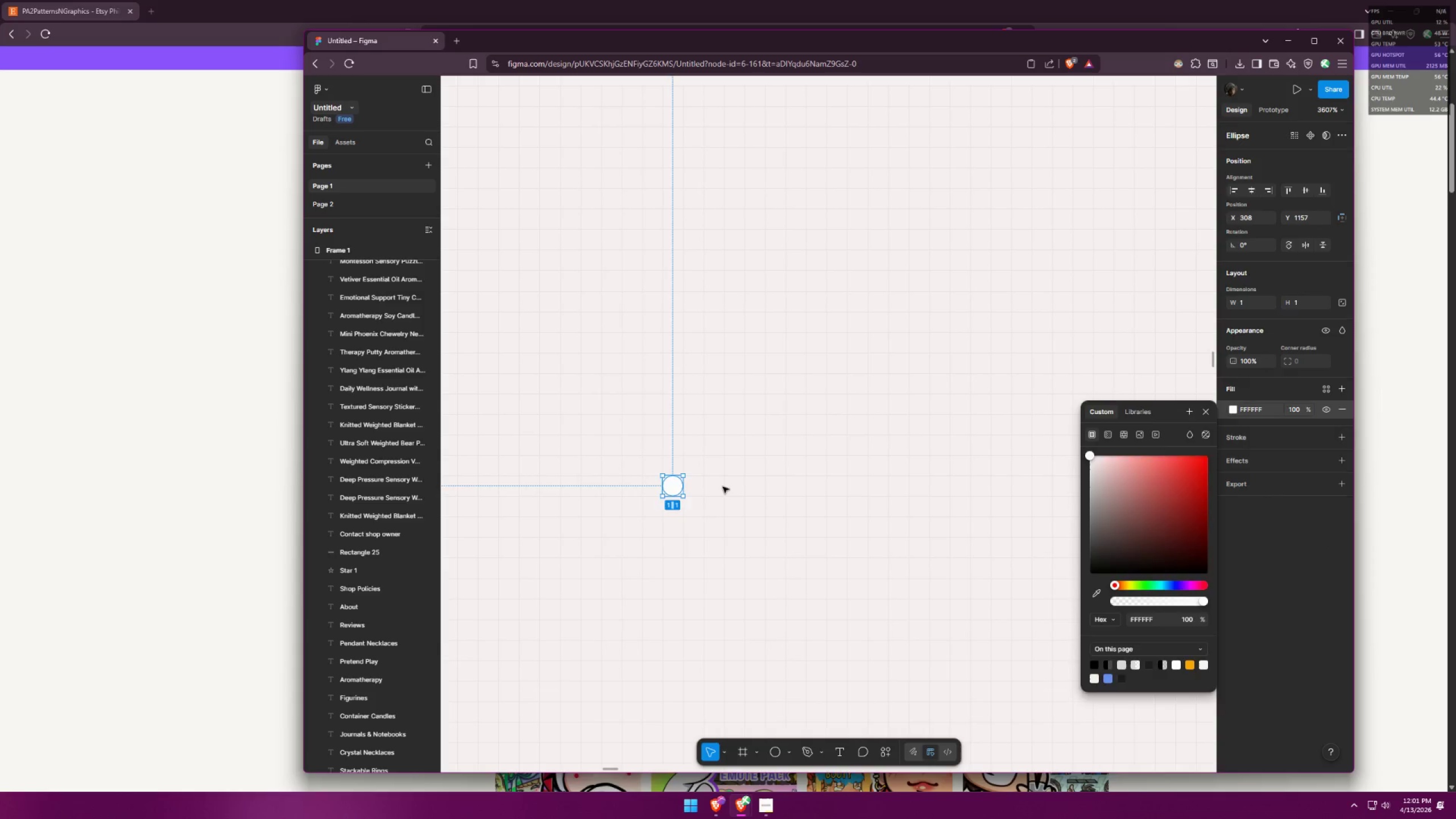 
left_click([723, 487])
 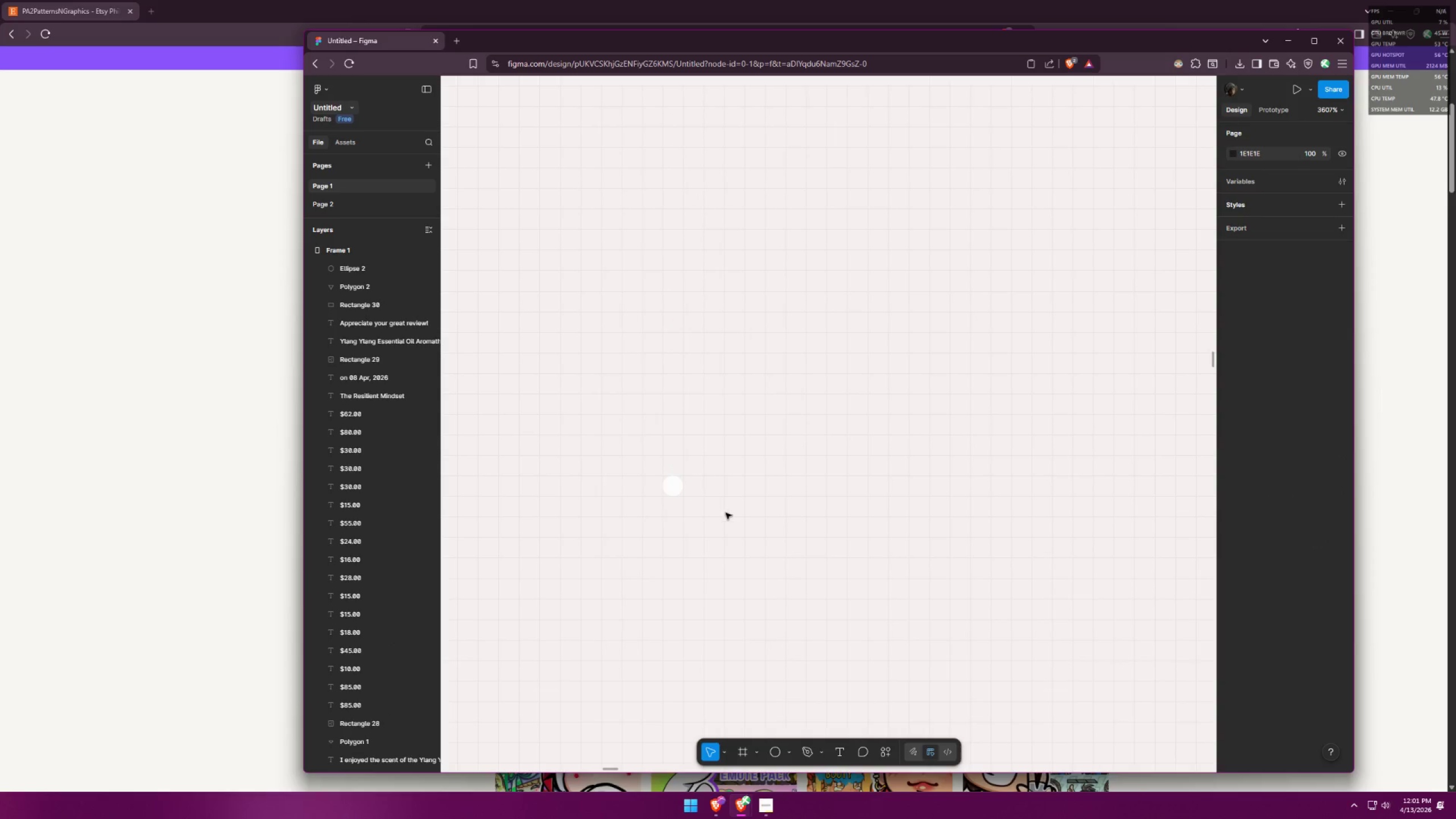 
hold_key(key=ControlLeft, duration=0.67)
scroll: coordinate [740, 494], scroll_direction: down, amount: 7.0
 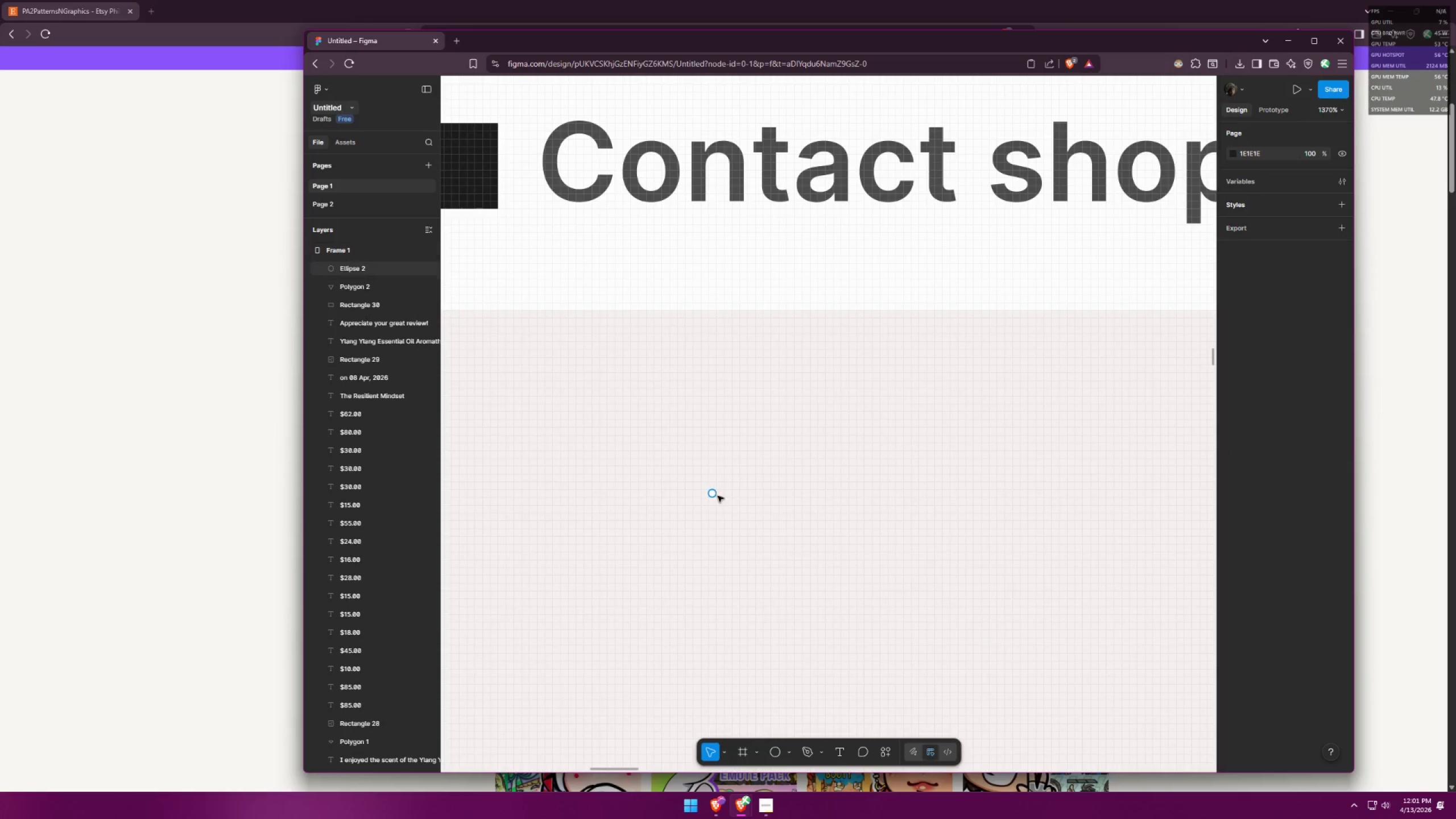 
left_click_drag(start_coordinate=[714, 493], to_coordinate=[485, 328])
 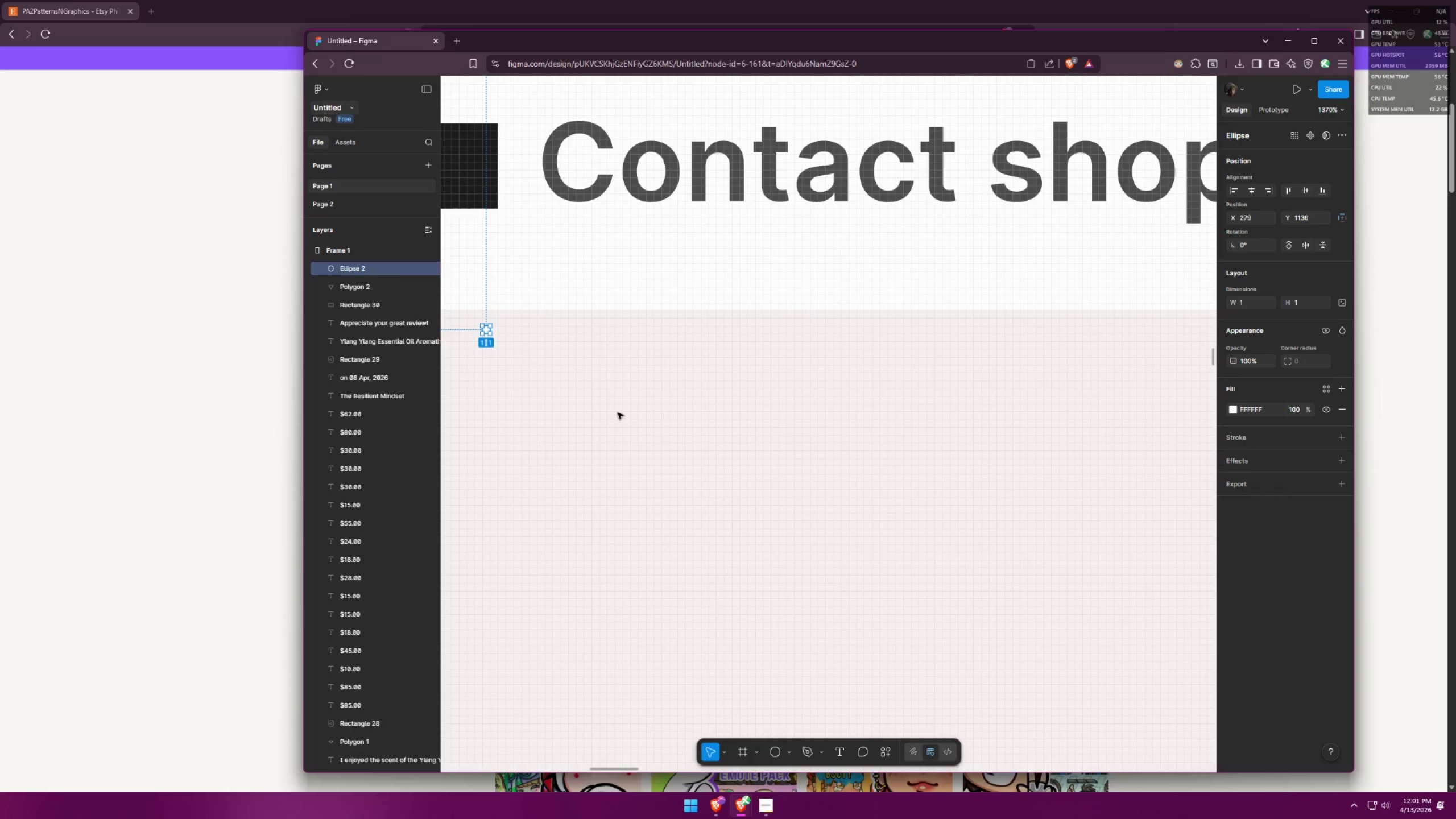 
hold_key(key=ControlLeft, duration=1.41)
scroll: coordinate [670, 445], scroll_direction: up, amount: 6.0
 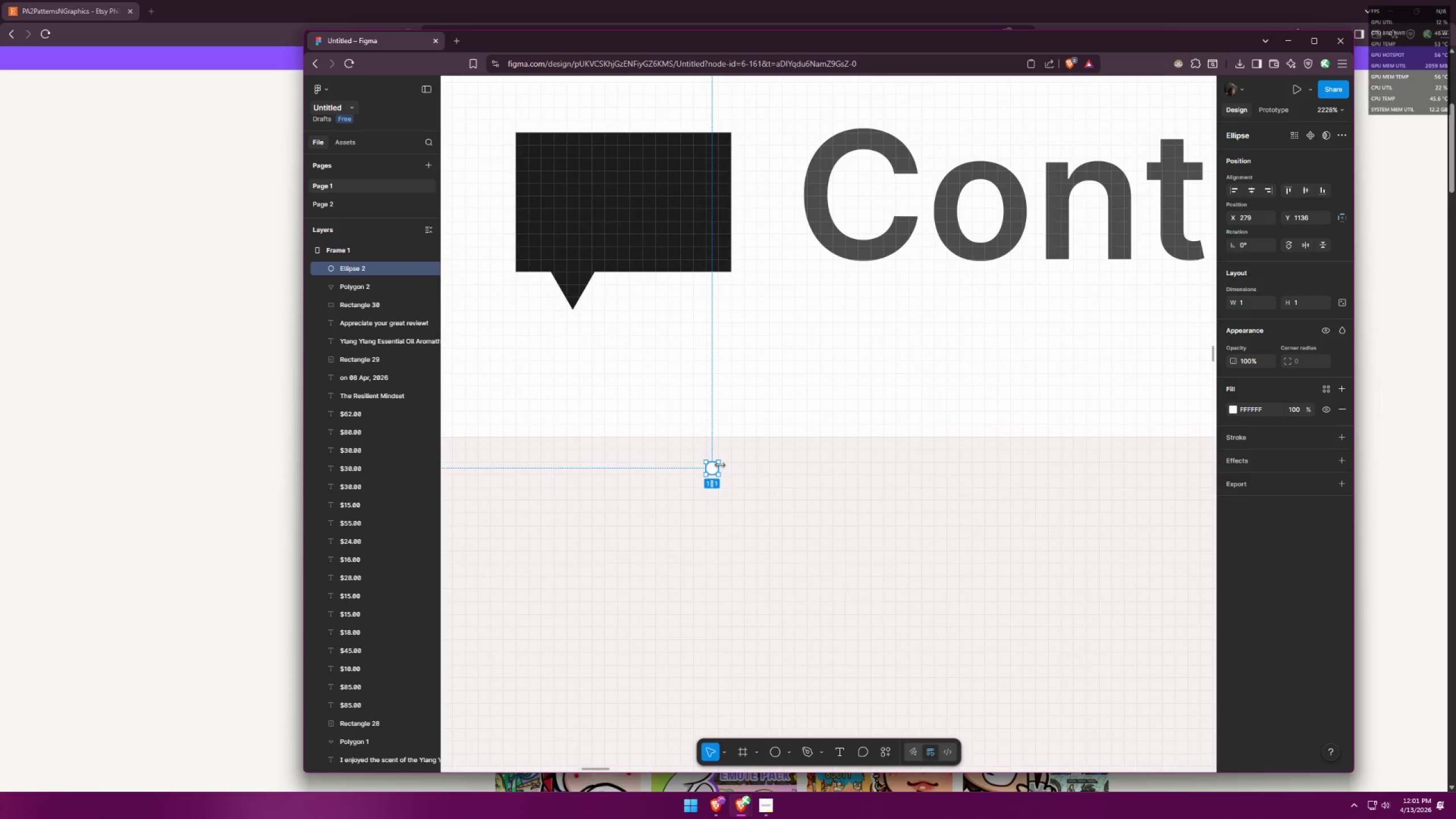 
hold_key(key=ShiftLeft, duration=0.92)
left_click_drag(start_coordinate=[721, 459], to_coordinate=[735, 446])
 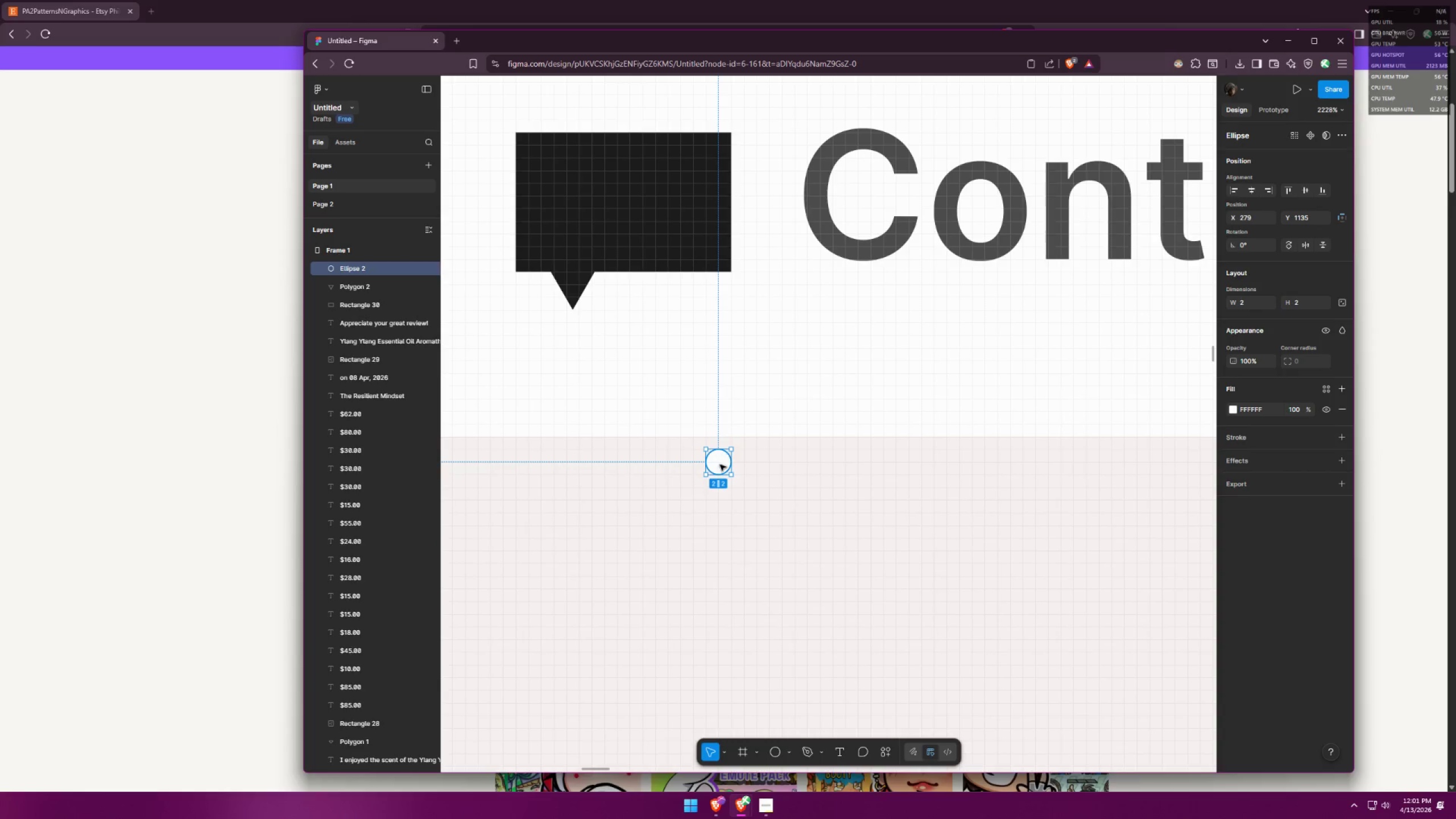 
left_click_drag(start_coordinate=[720, 466], to_coordinate=[568, 209])
 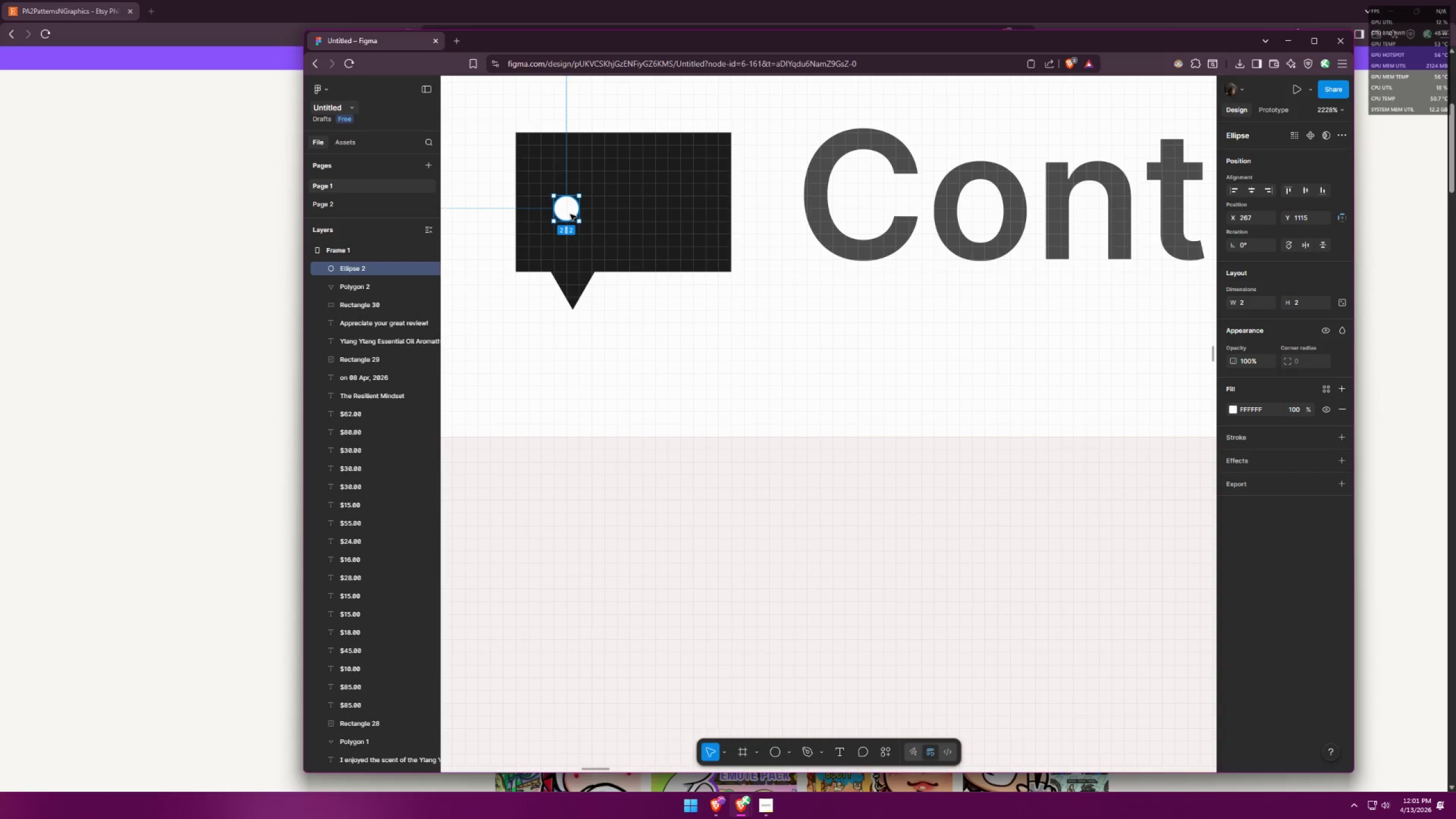 
hold_key(key=AltLeft, duration=0.8)
hold_key(key=ShiftLeft, duration=0.8)
left_click_drag(start_coordinate=[569, 213], to_coordinate=[618, 215])
 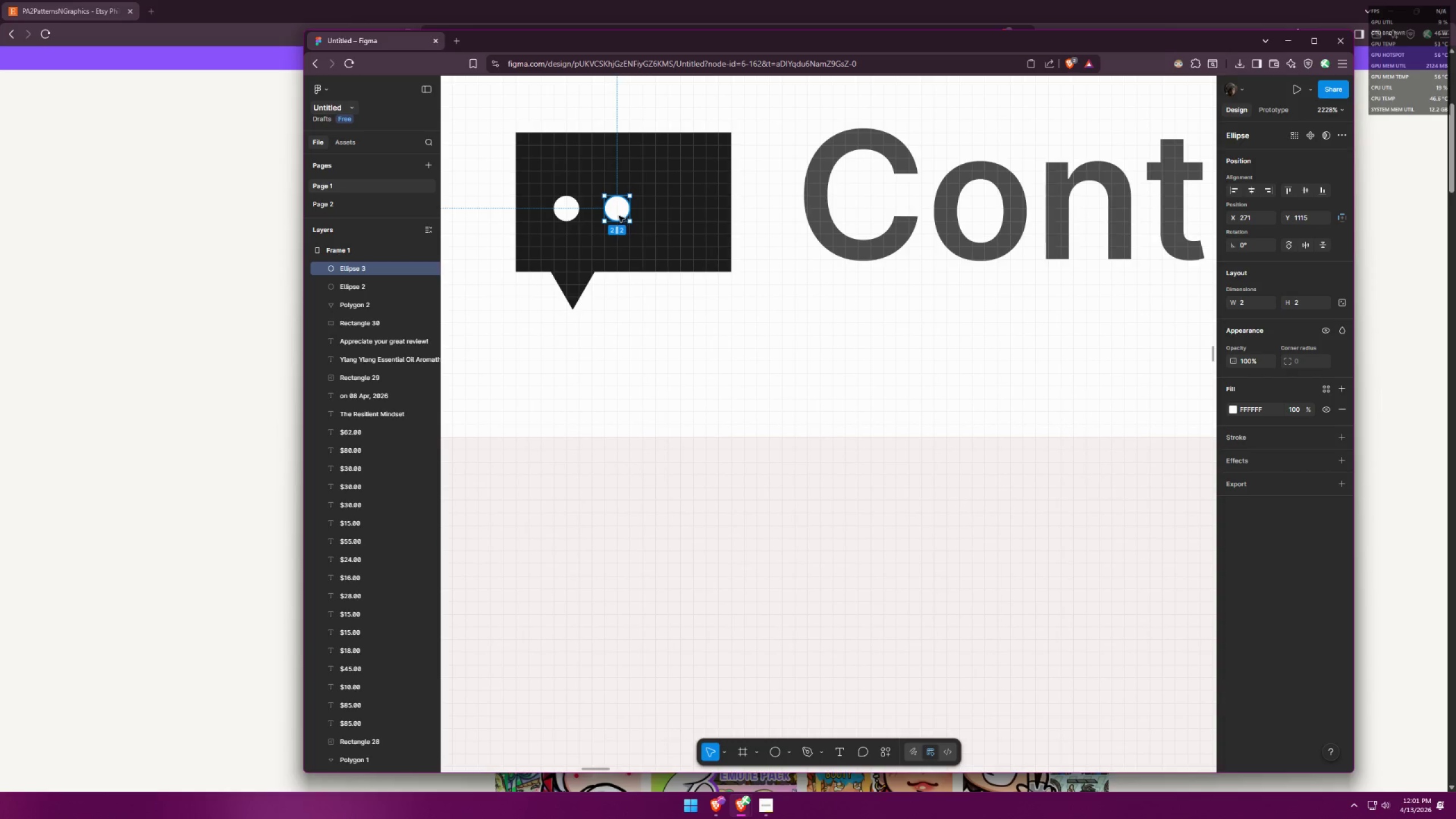 
hold_key(key=ShiftLeft, duration=0.83)
hold_key(key=AltLeft, duration=0.8)
left_click_drag(start_coordinate=[619, 216], to_coordinate=[683, 213])
 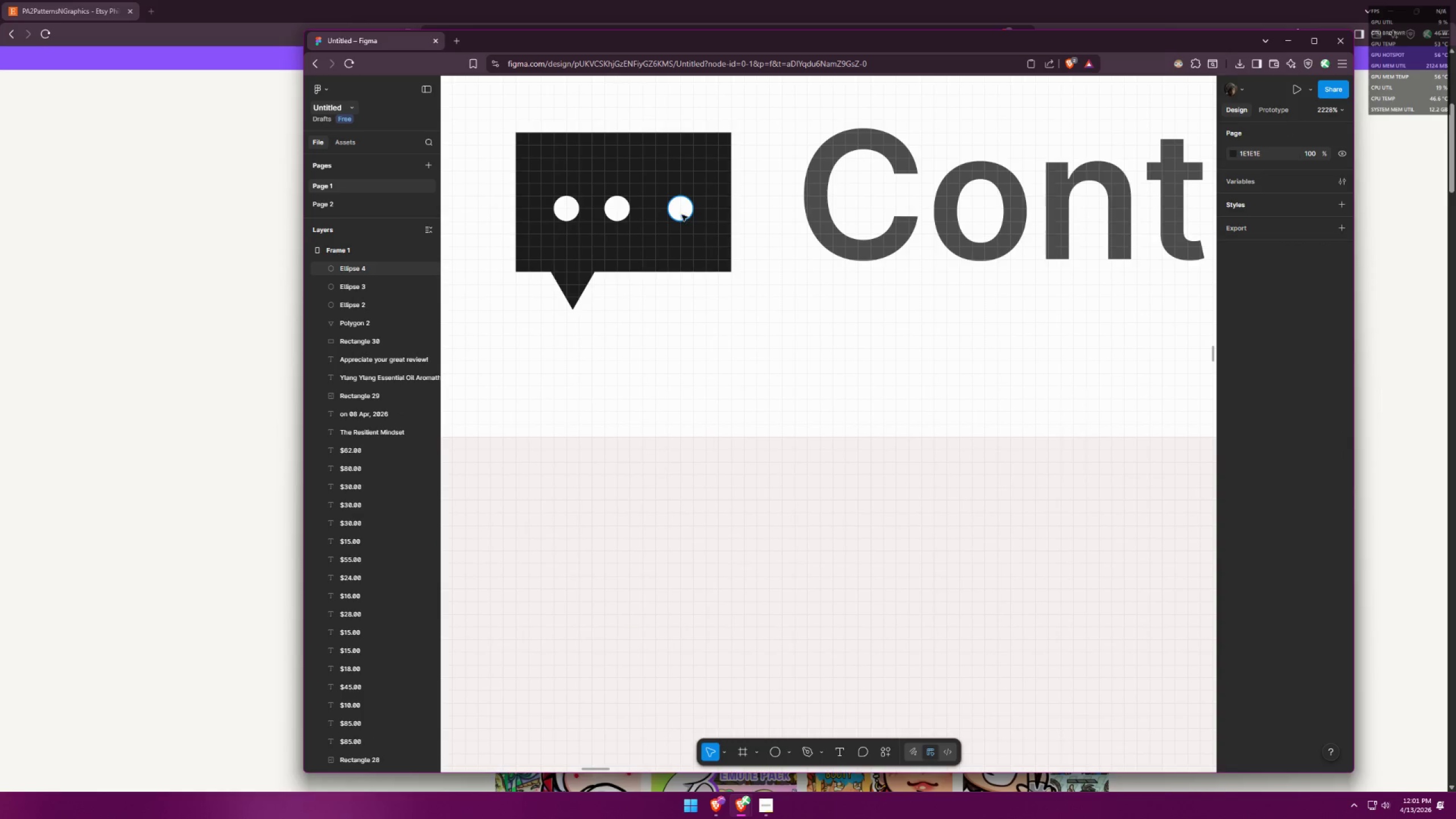 
key(Control+ControlLeft)
 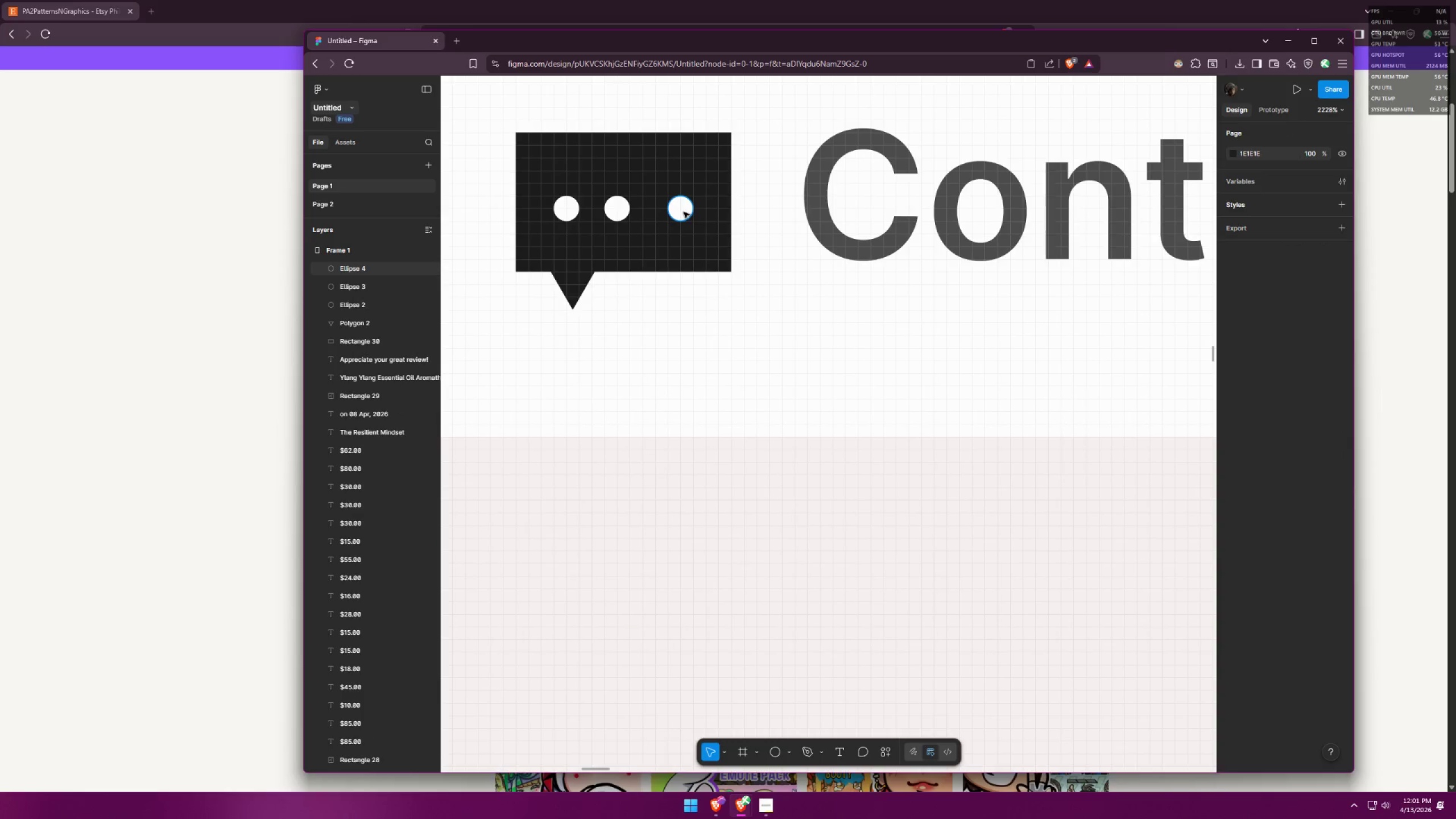 
key(Control+Z)
 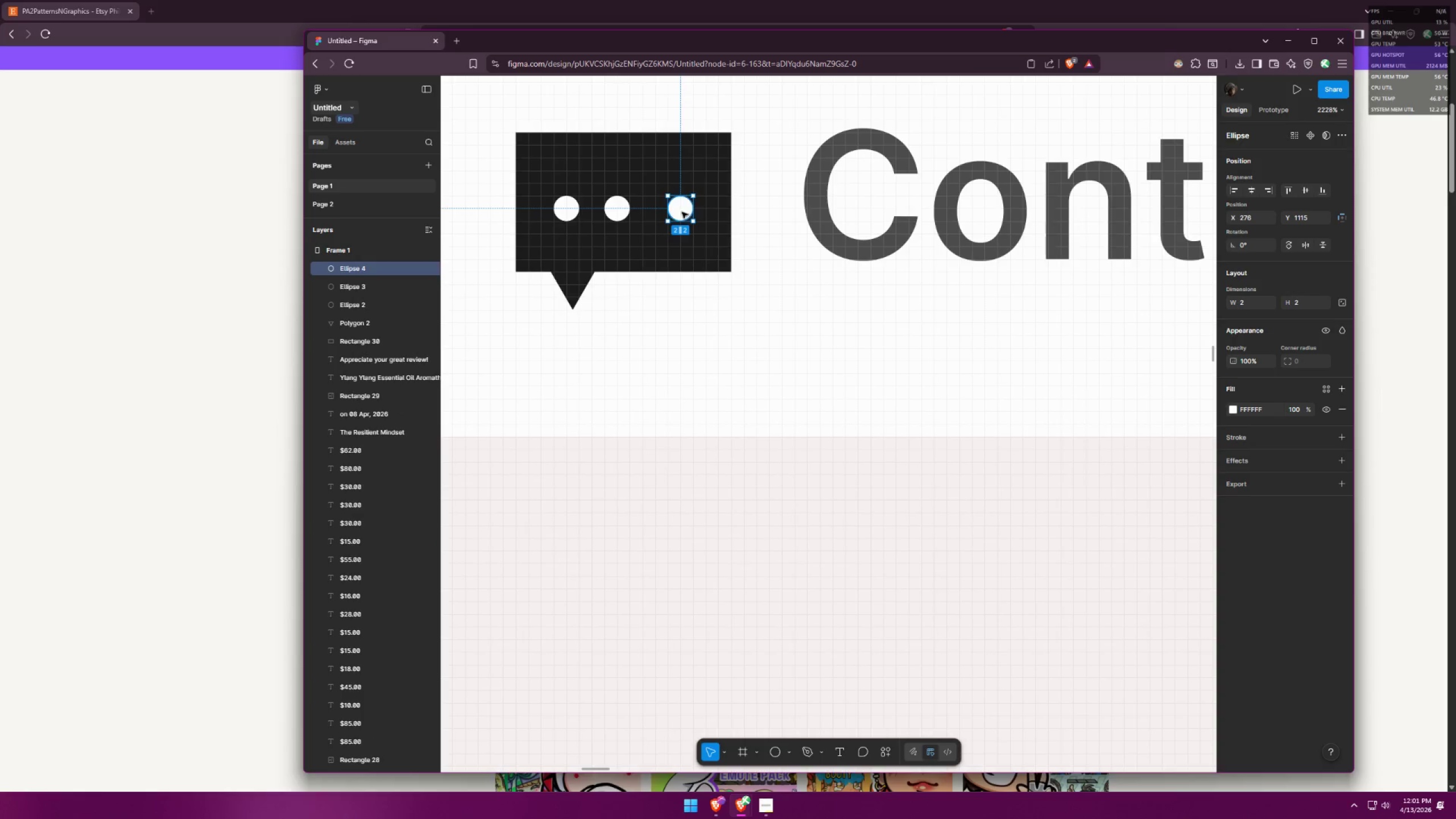 
key(Control+ControlLeft)
 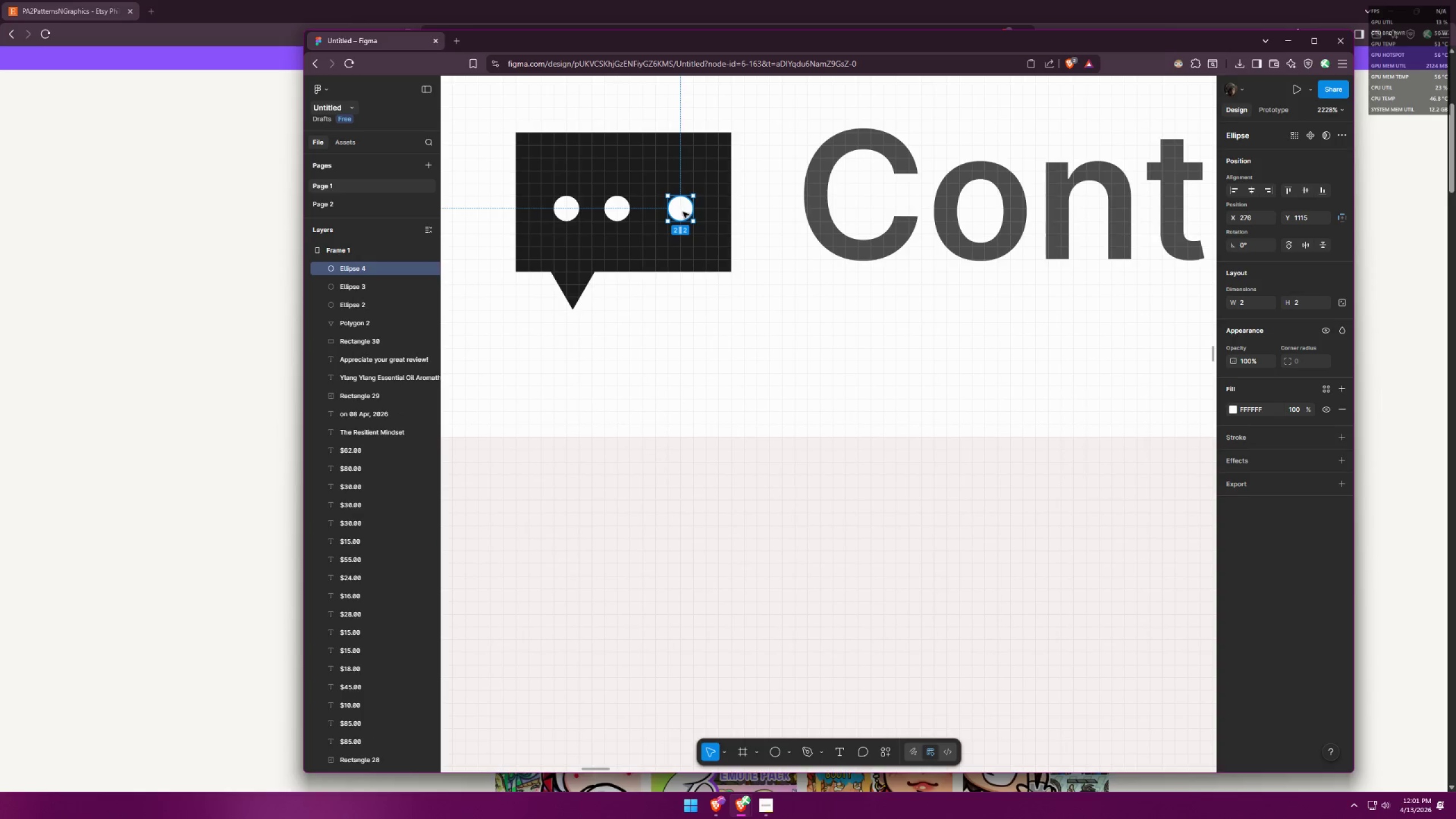 
key(Control+Z)
 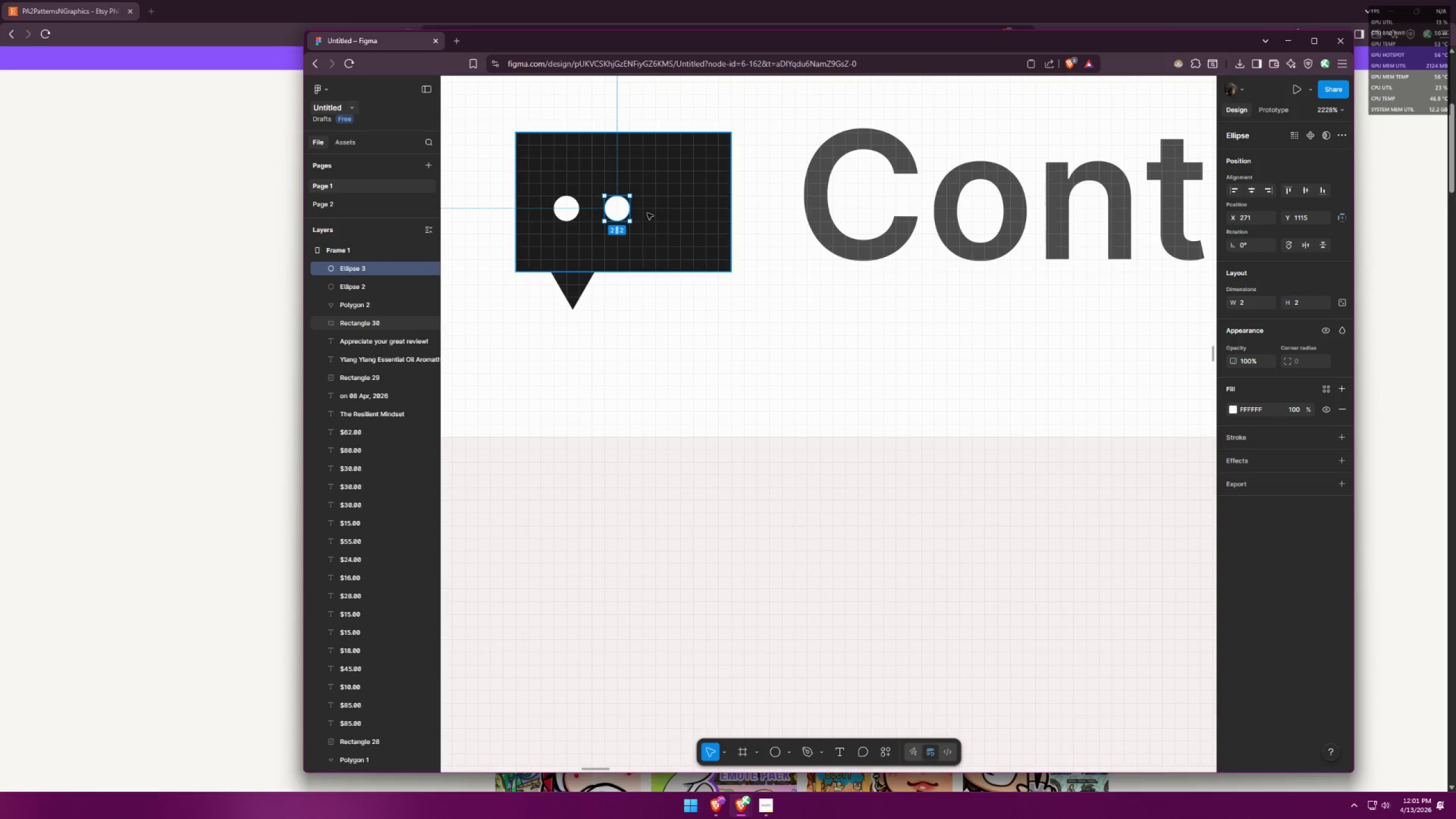 
hold_key(key=AltLeft, duration=1.23)
hold_key(key=ShiftLeft, duration=0.94)
left_click_drag(start_coordinate=[620, 209], to_coordinate=[666, 213])
 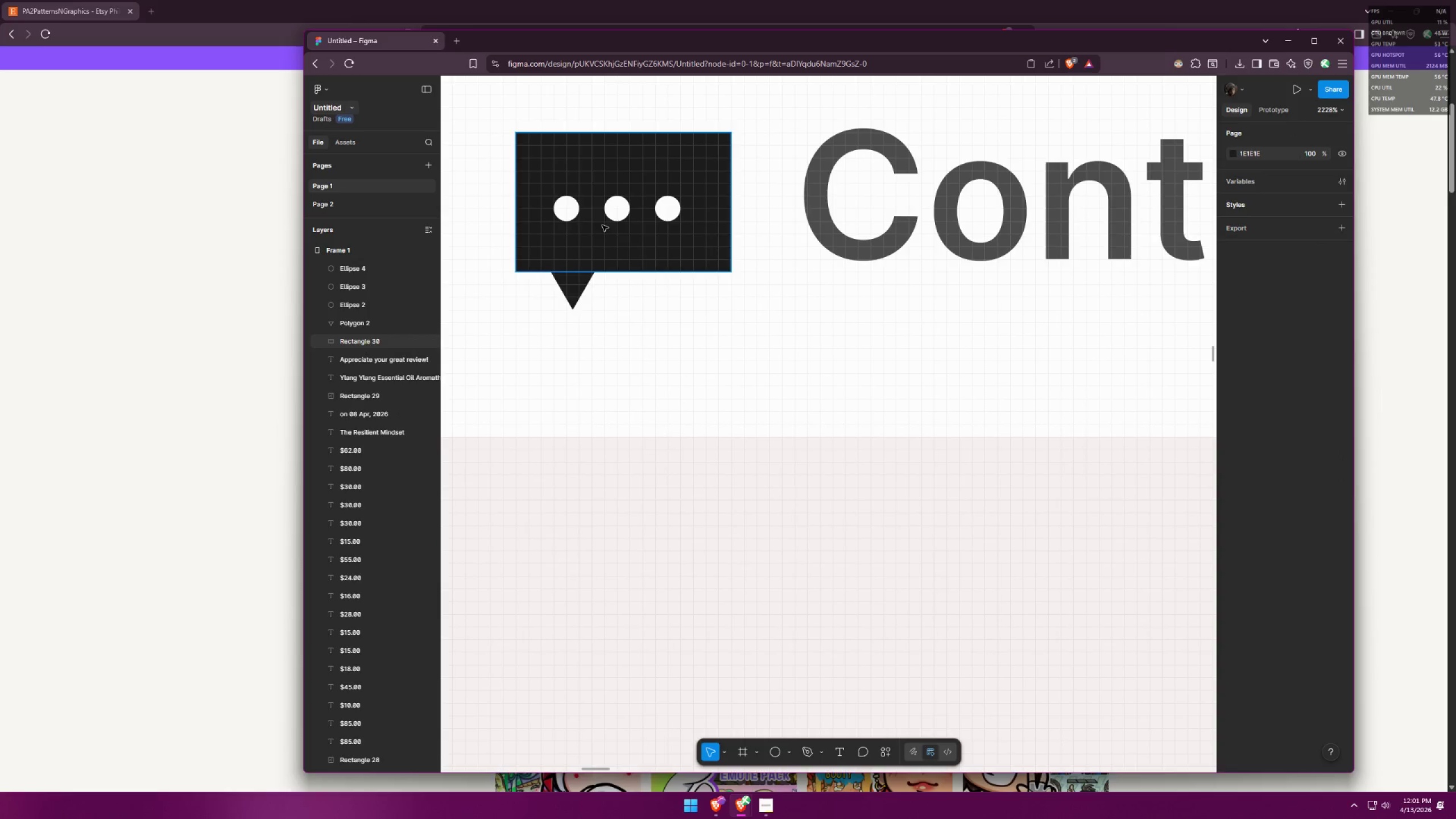 
left_click([570, 205])
 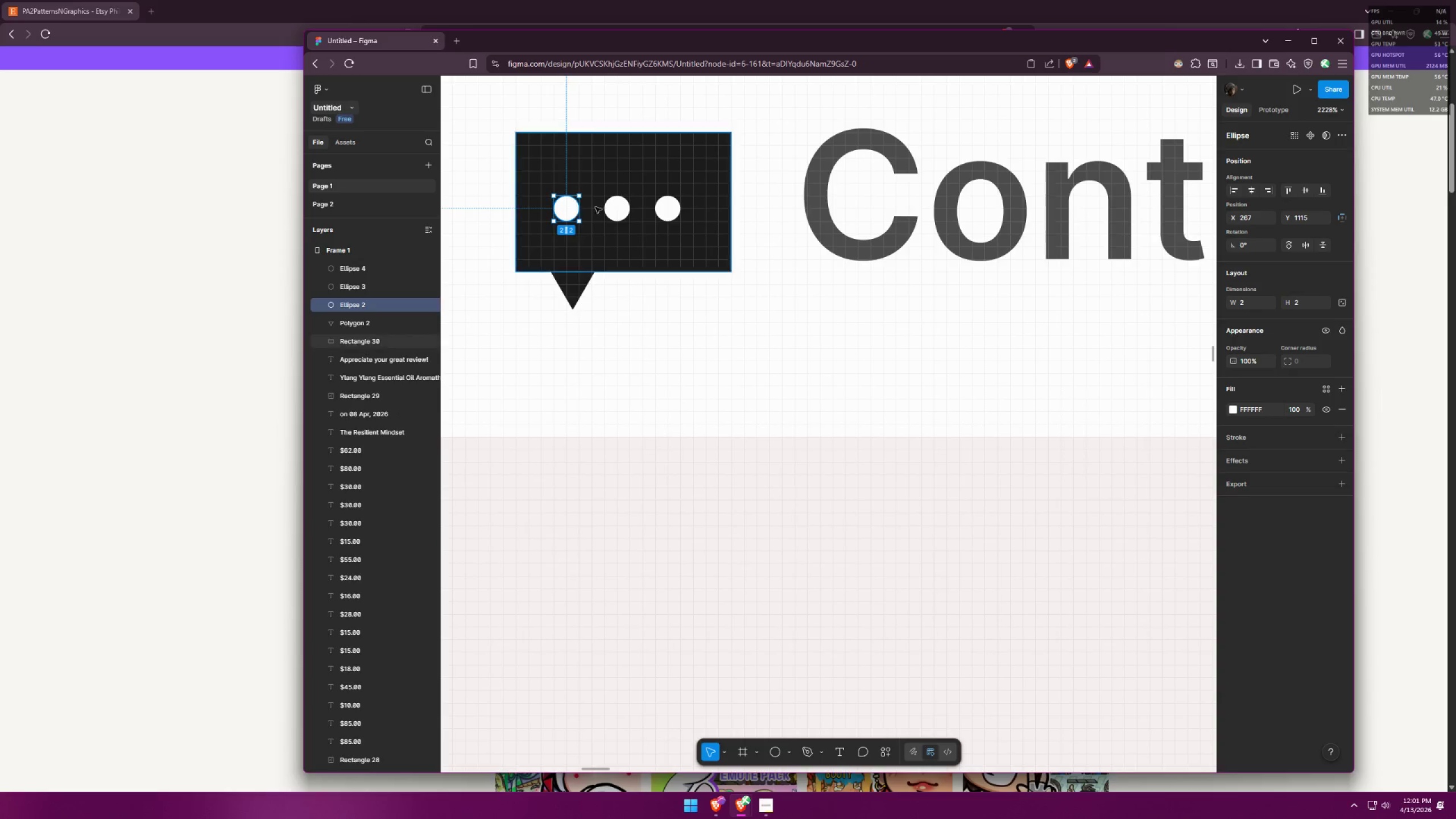 
hold_key(key=ShiftLeft, duration=1.29)
left_click([659, 209])
 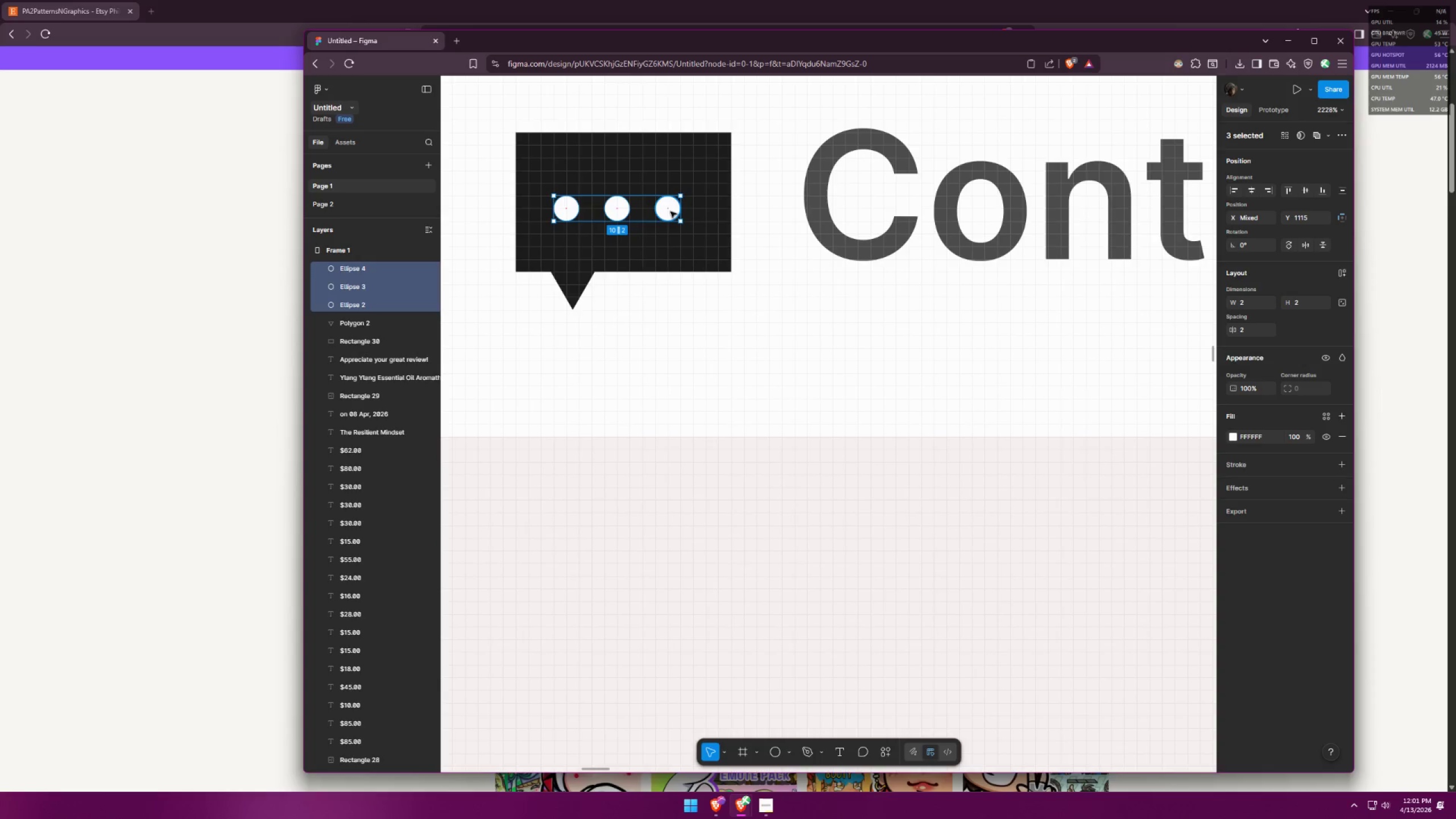 
left_click_drag(start_coordinate=[671, 209], to_coordinate=[673, 201])
 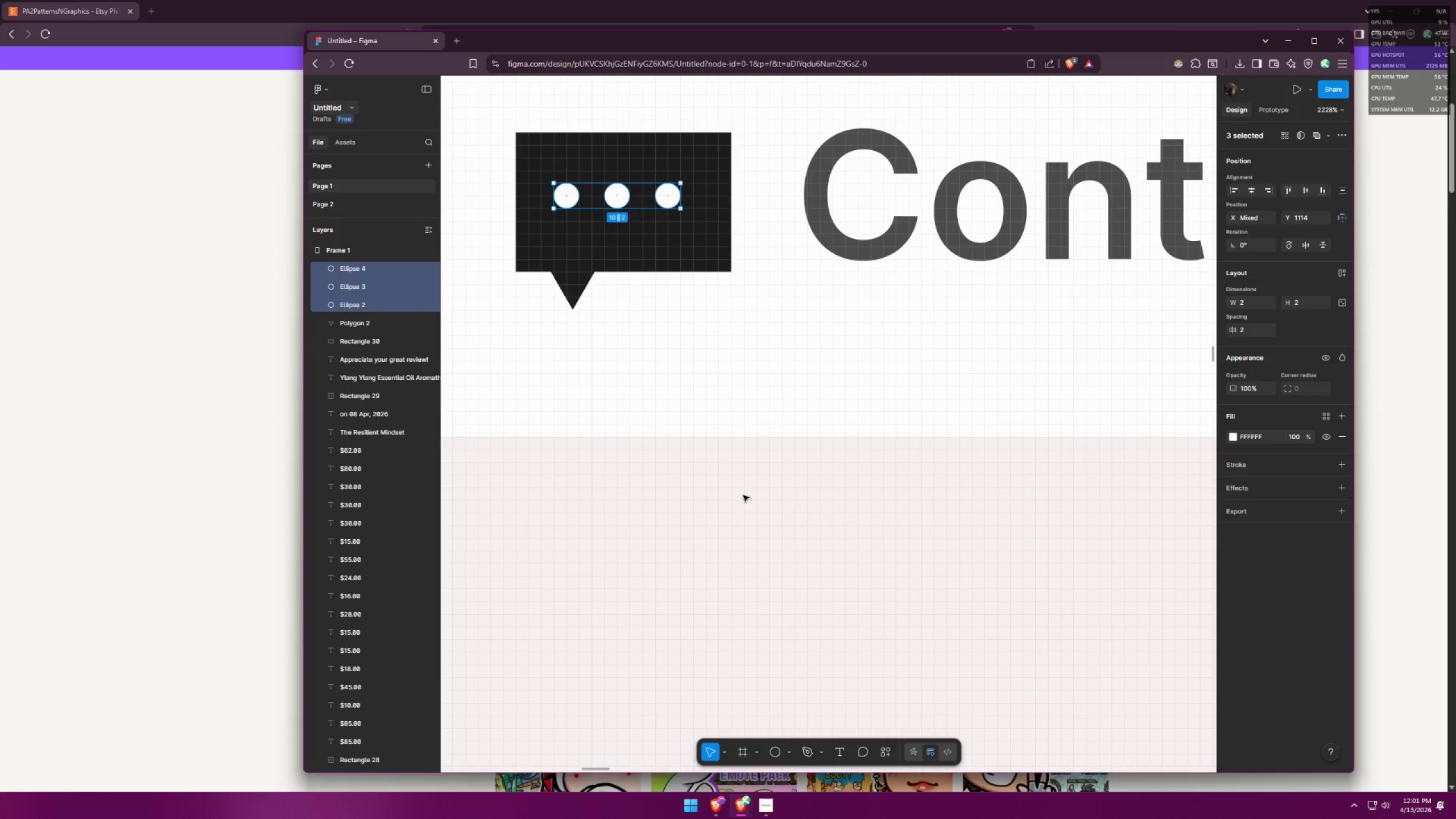 
left_click([767, 539])
 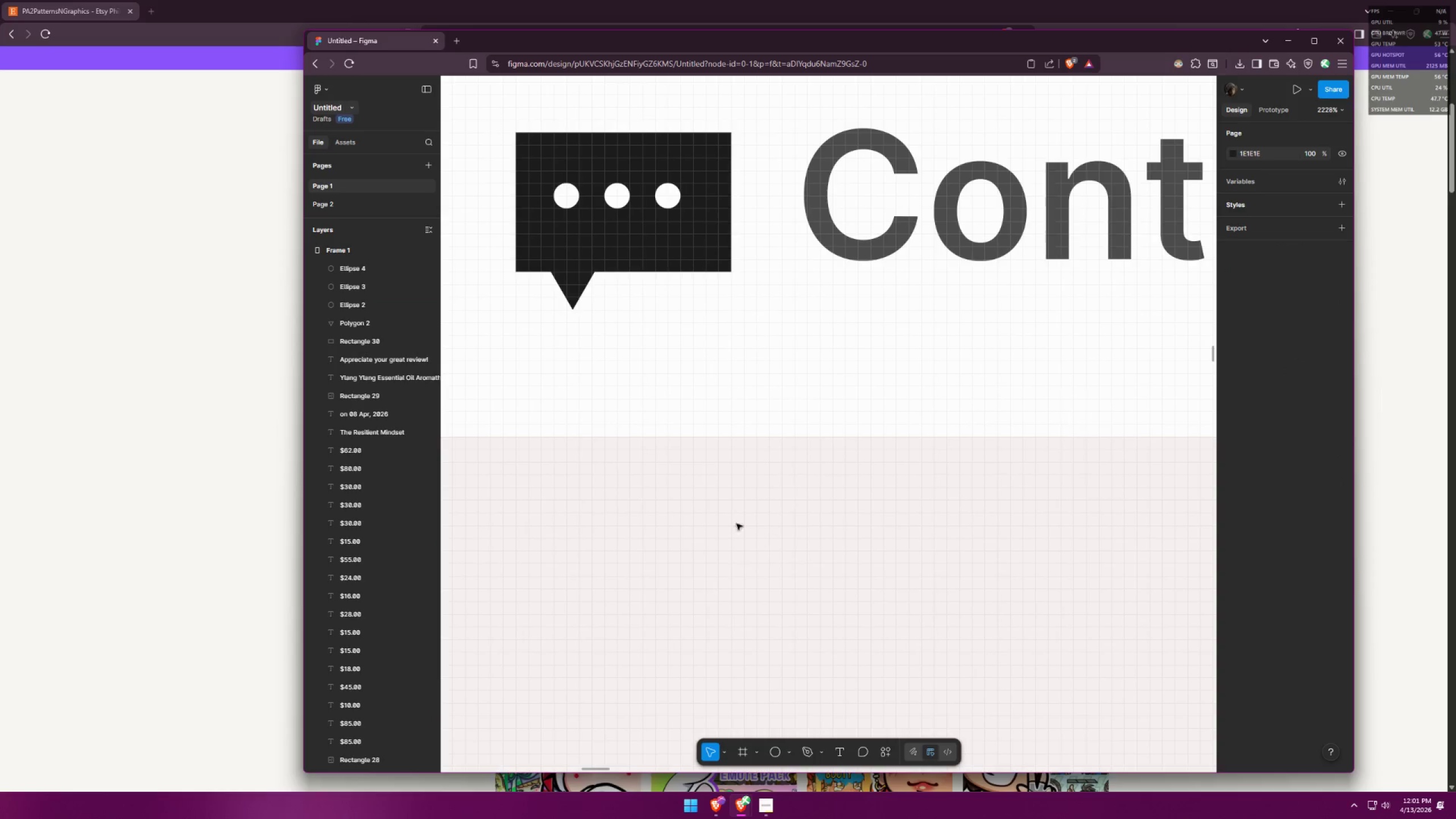 
hold_key(key=ControlLeft, duration=1.39)
 